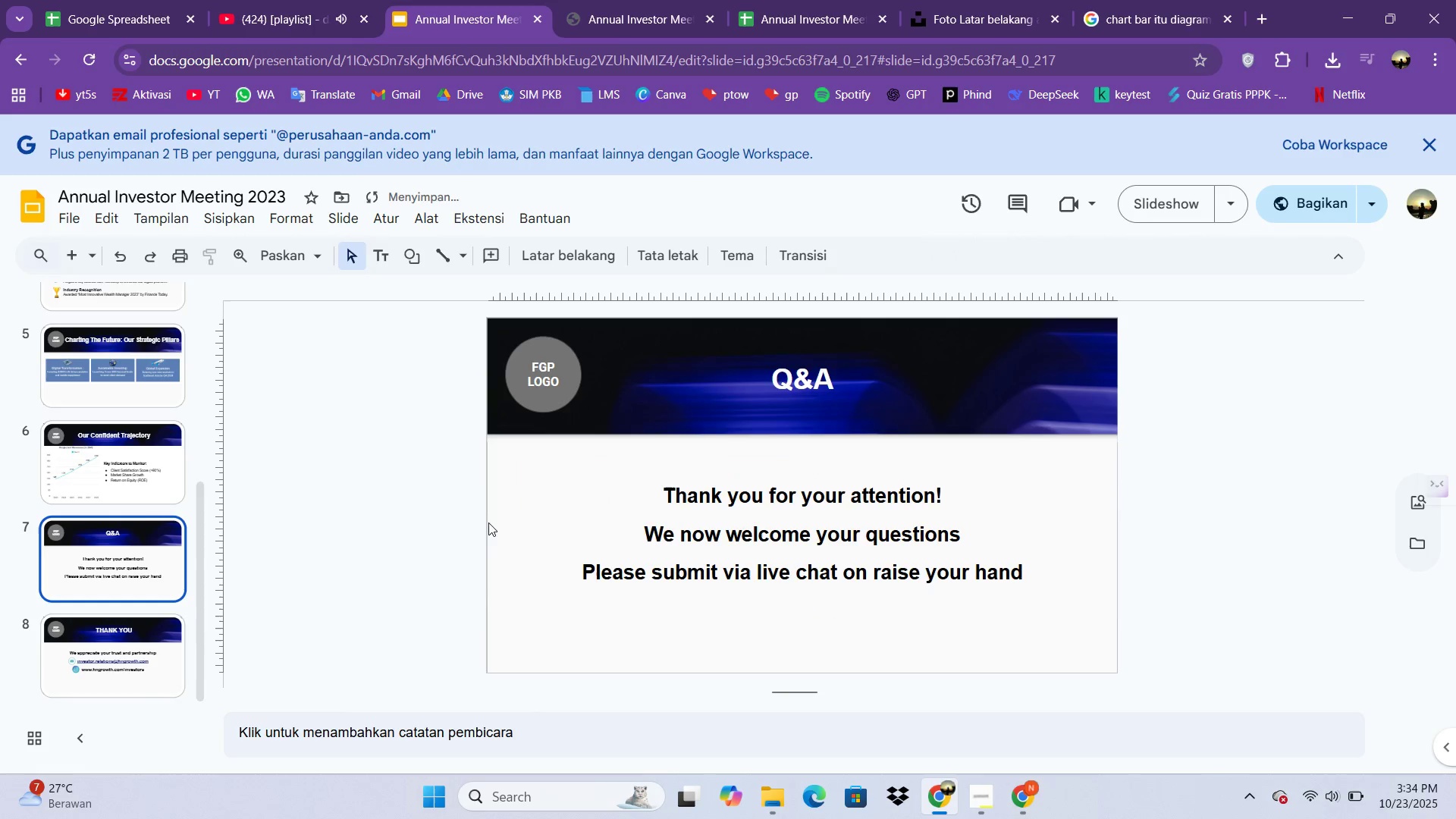 
left_click([796, 539])
 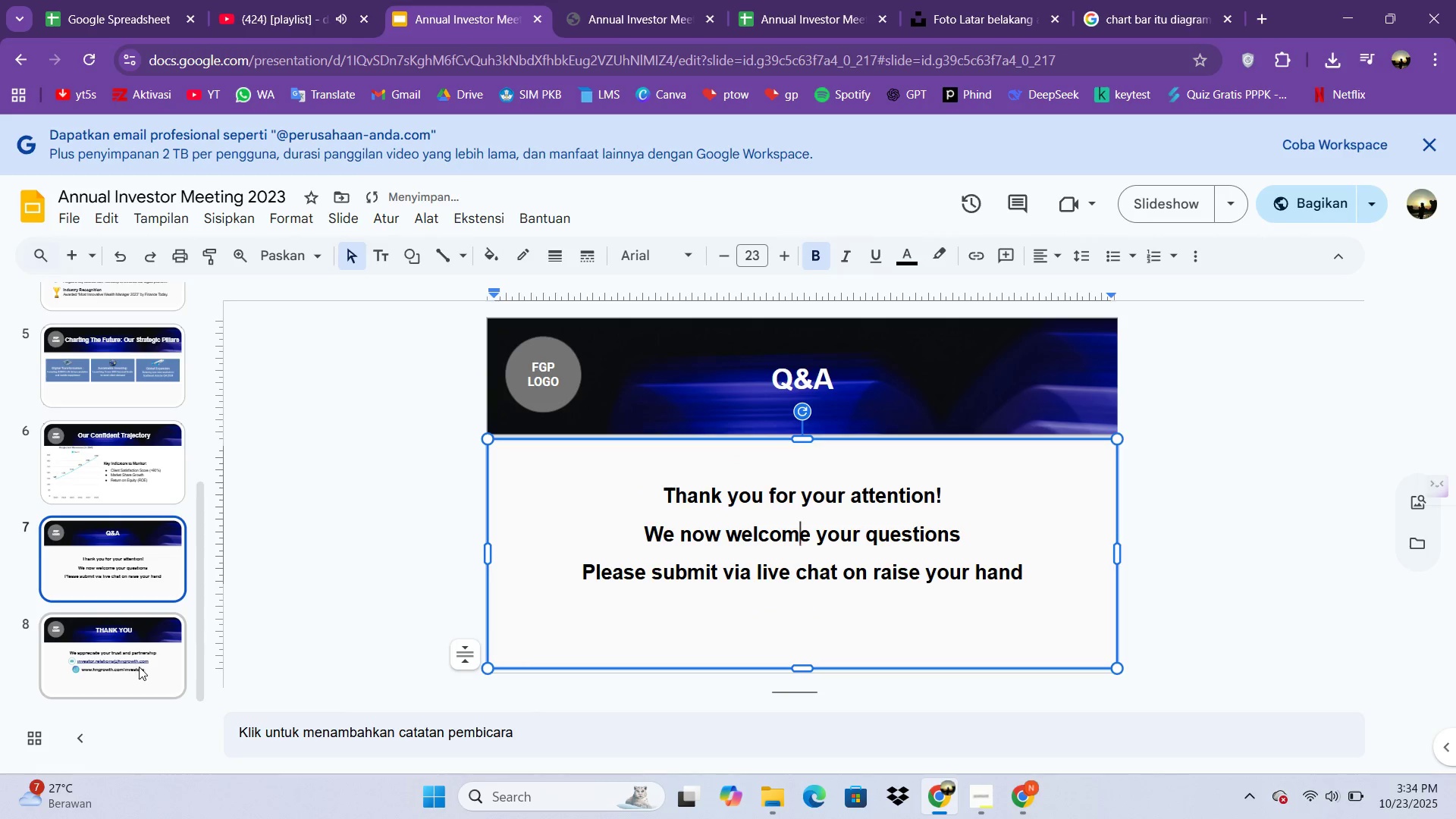 
left_click([139, 667])
 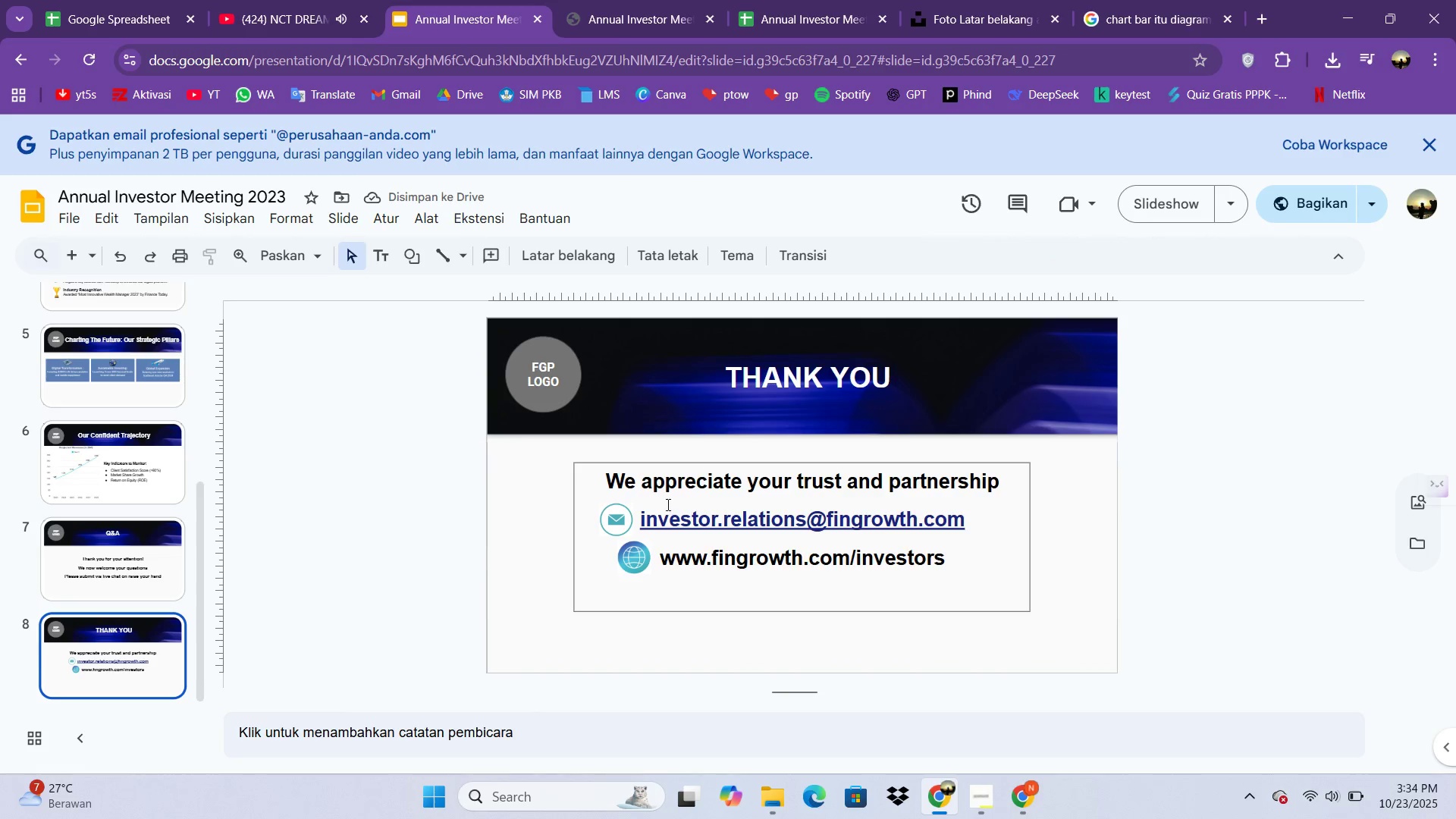 
left_click([667, 504])
 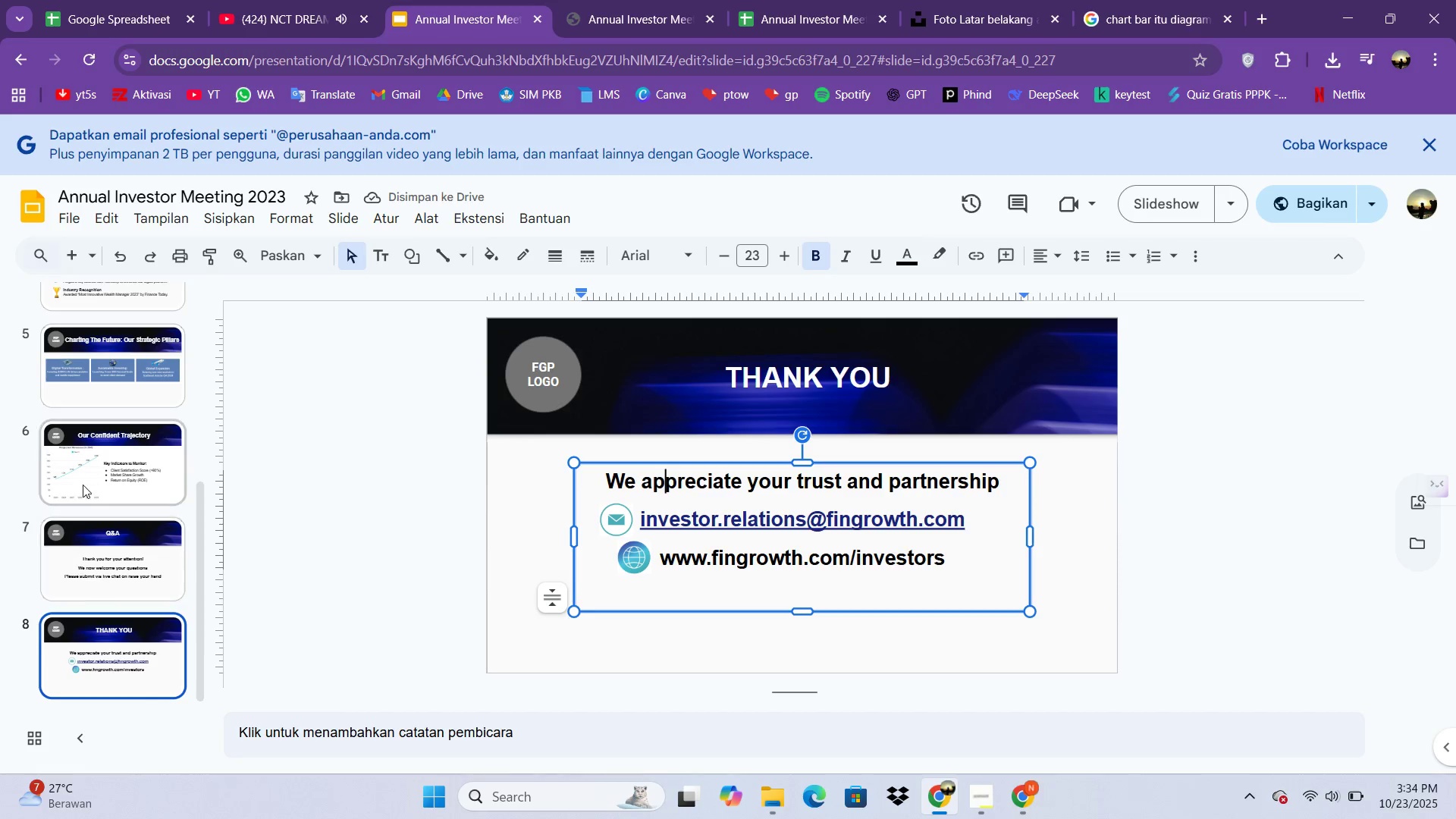 
left_click([85, 481])
 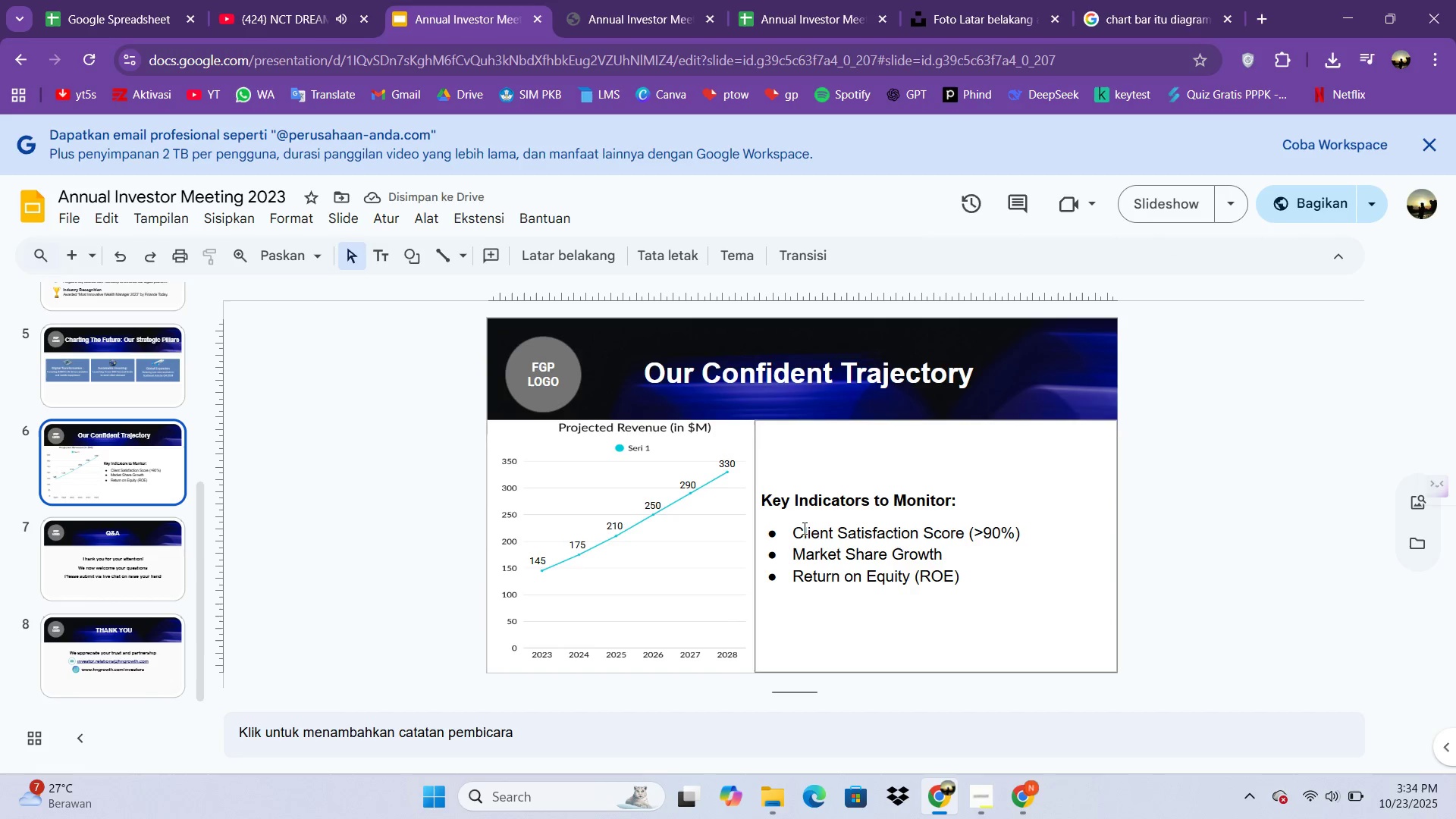 
left_click([803, 528])
 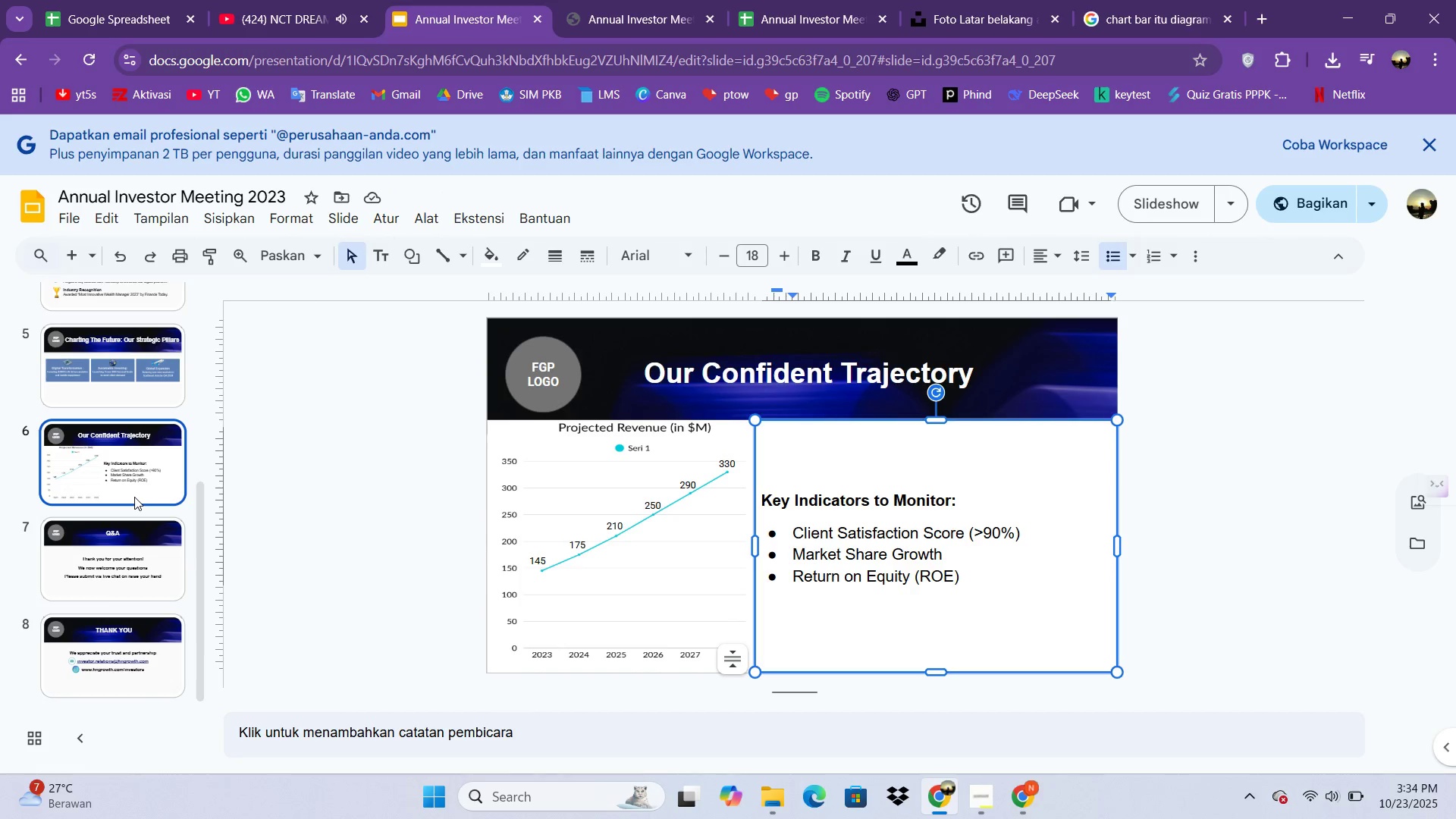 
wait(6.14)
 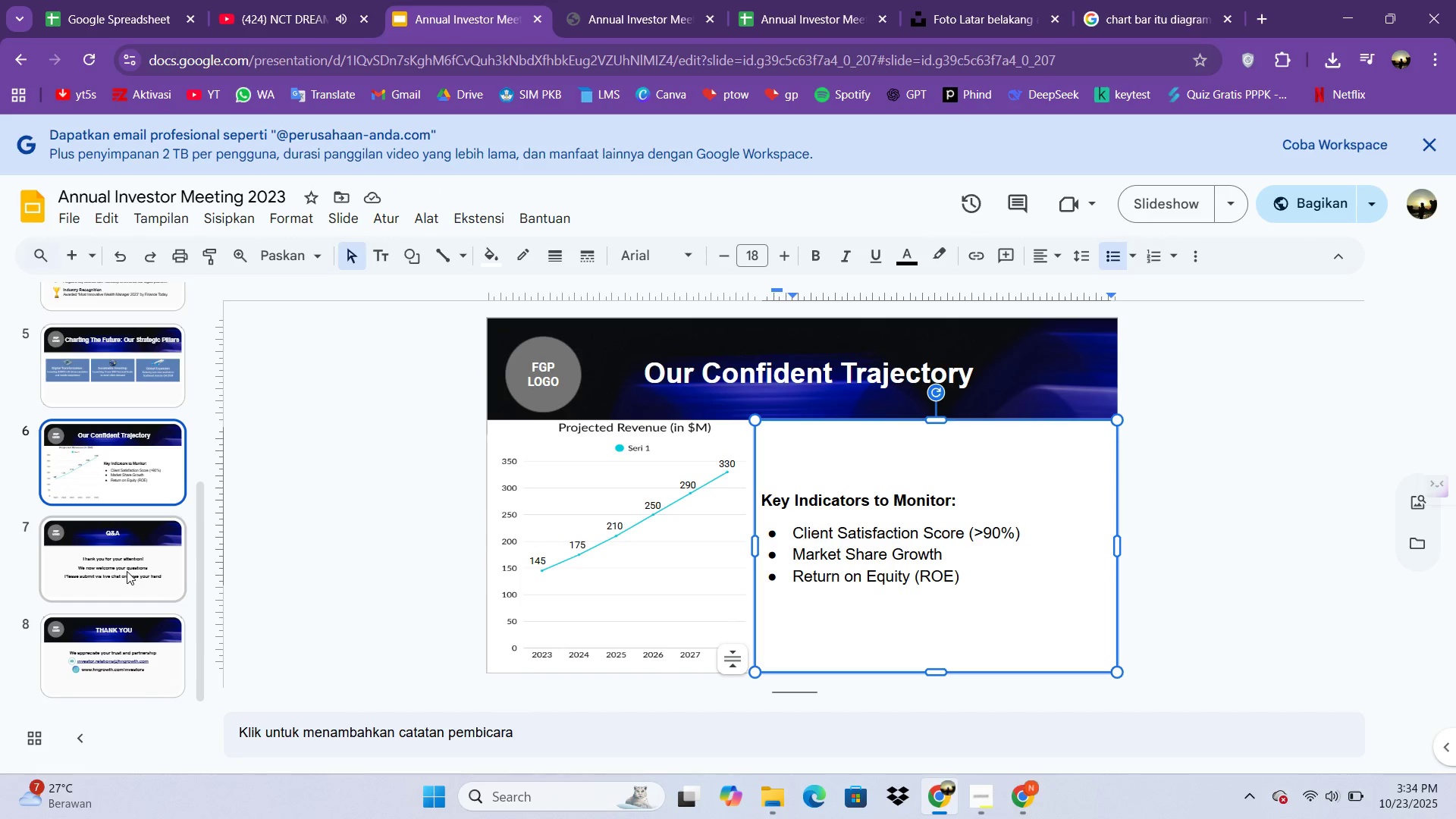 
scroll: coordinate [111, 503], scroll_direction: up, amount: 7.0
 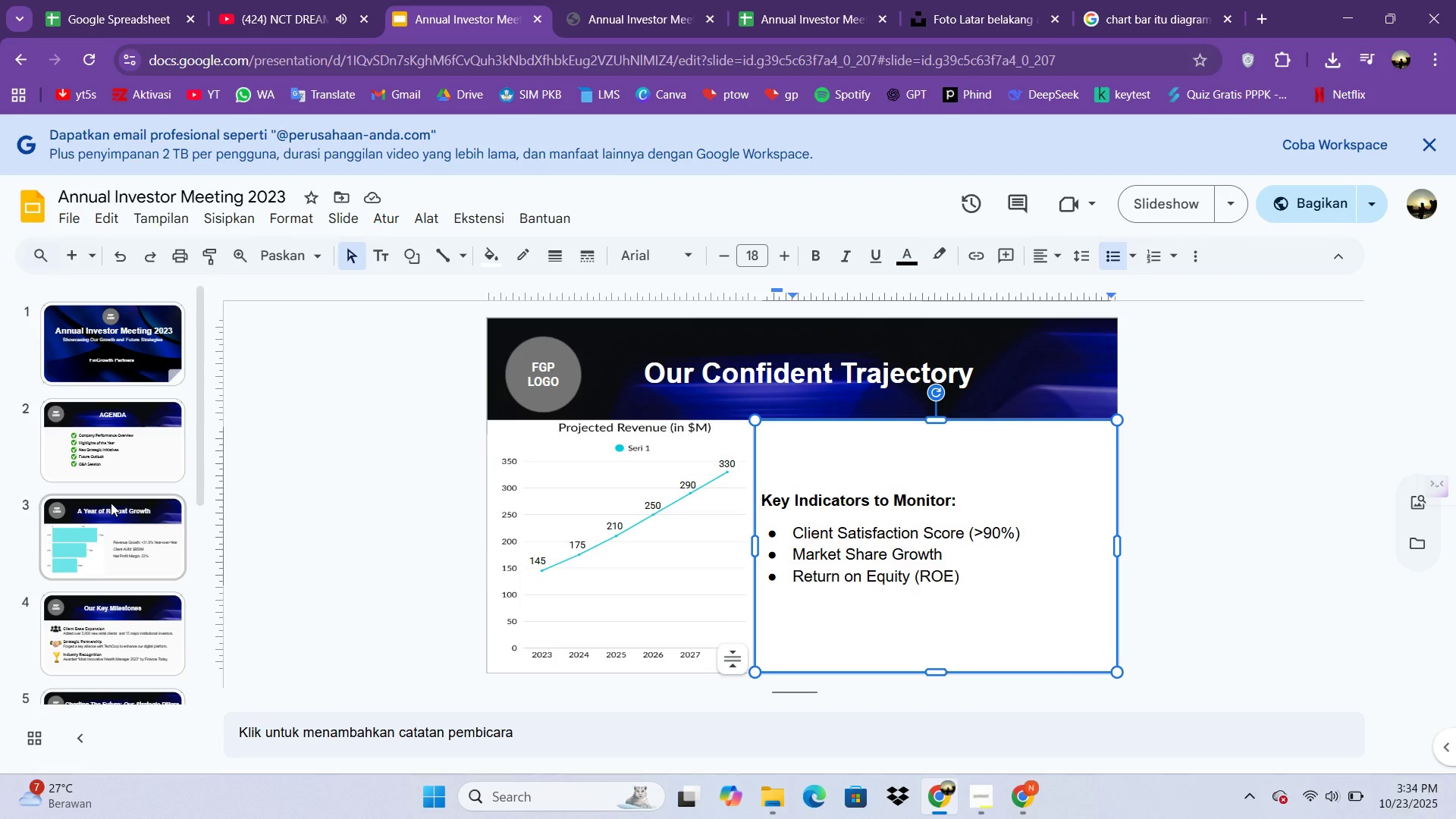 
scroll: coordinate [111, 503], scroll_direction: down, amount: 2.0
 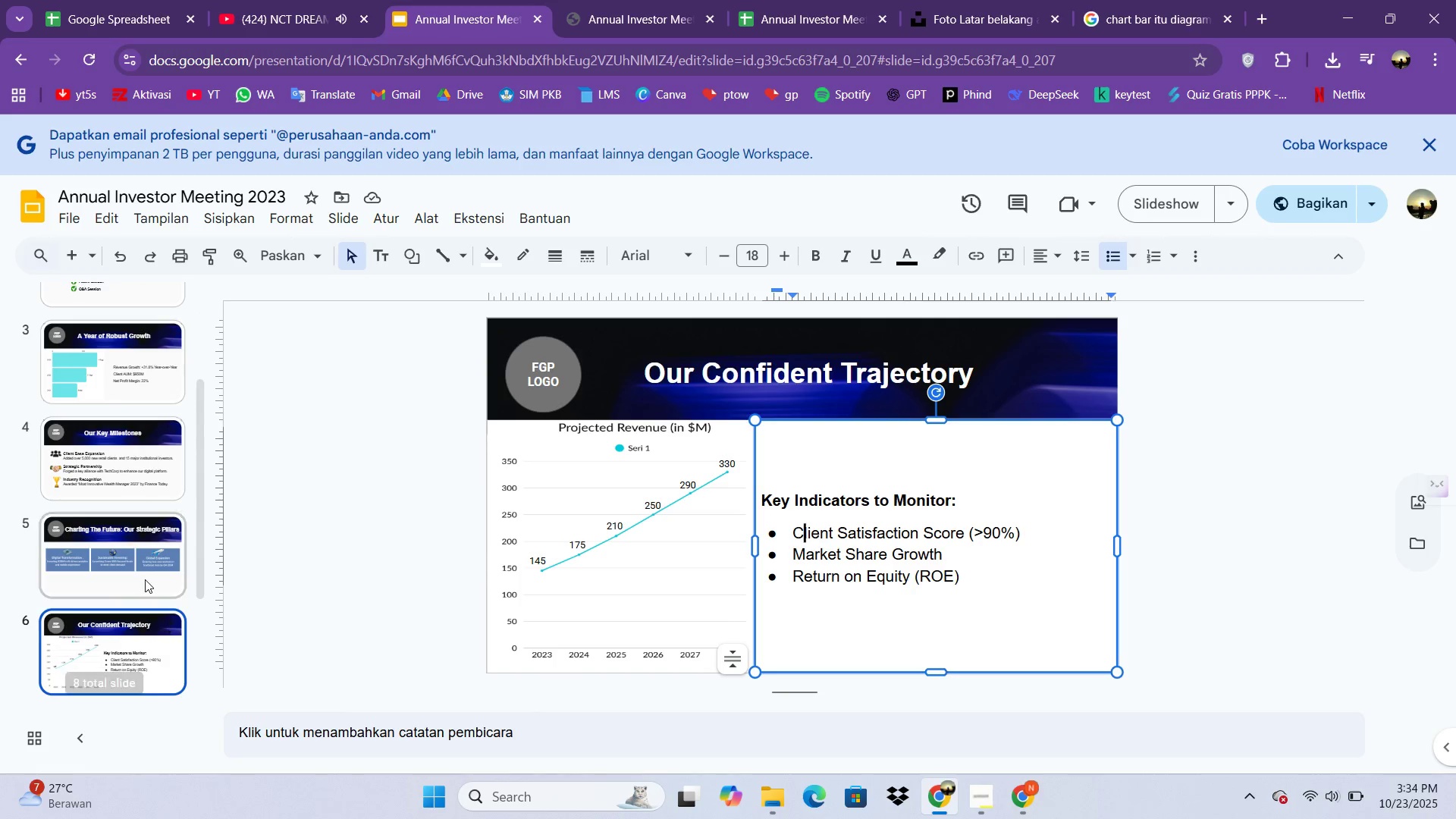 
left_click([145, 579])
 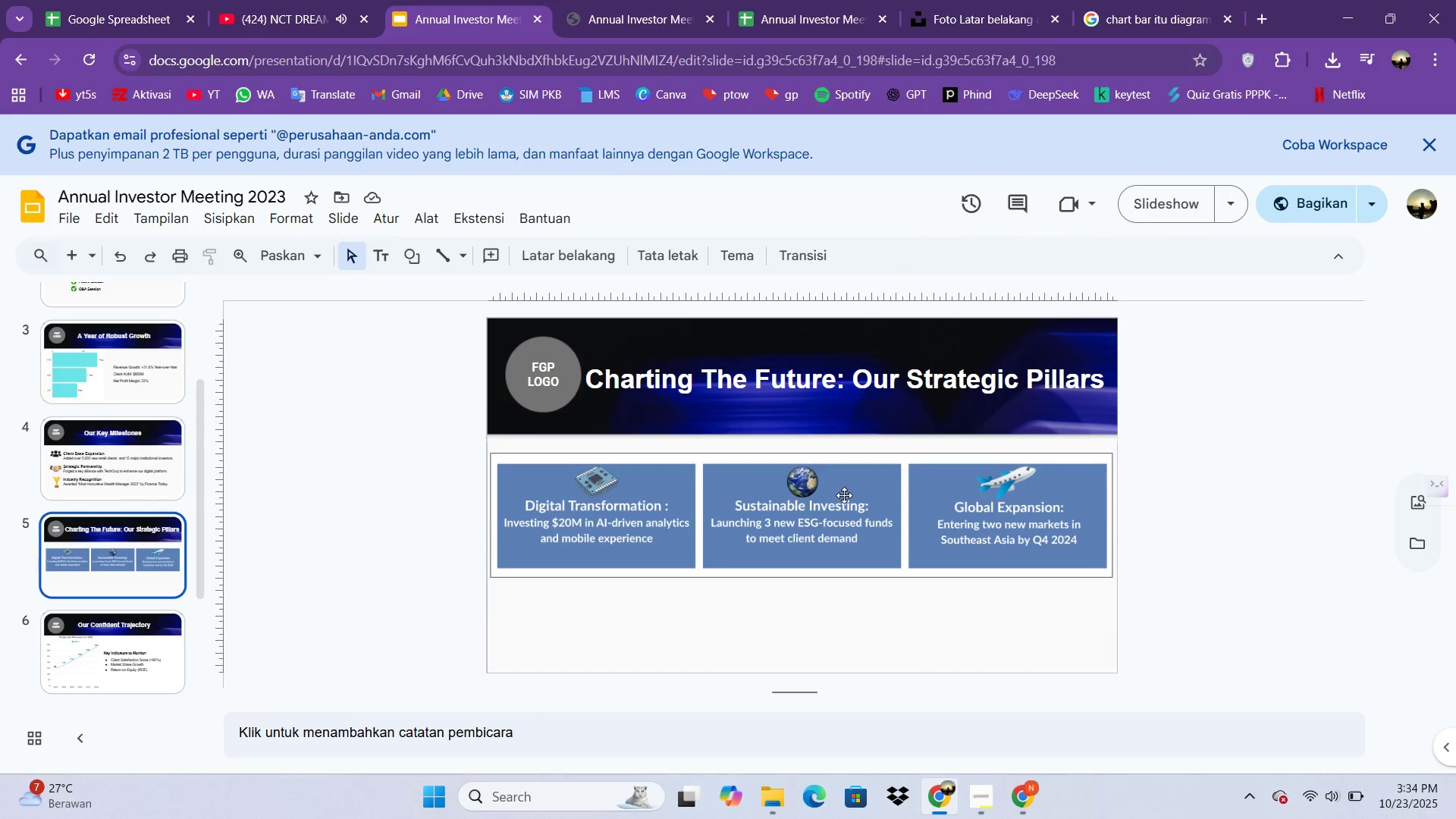 
left_click([844, 495])
 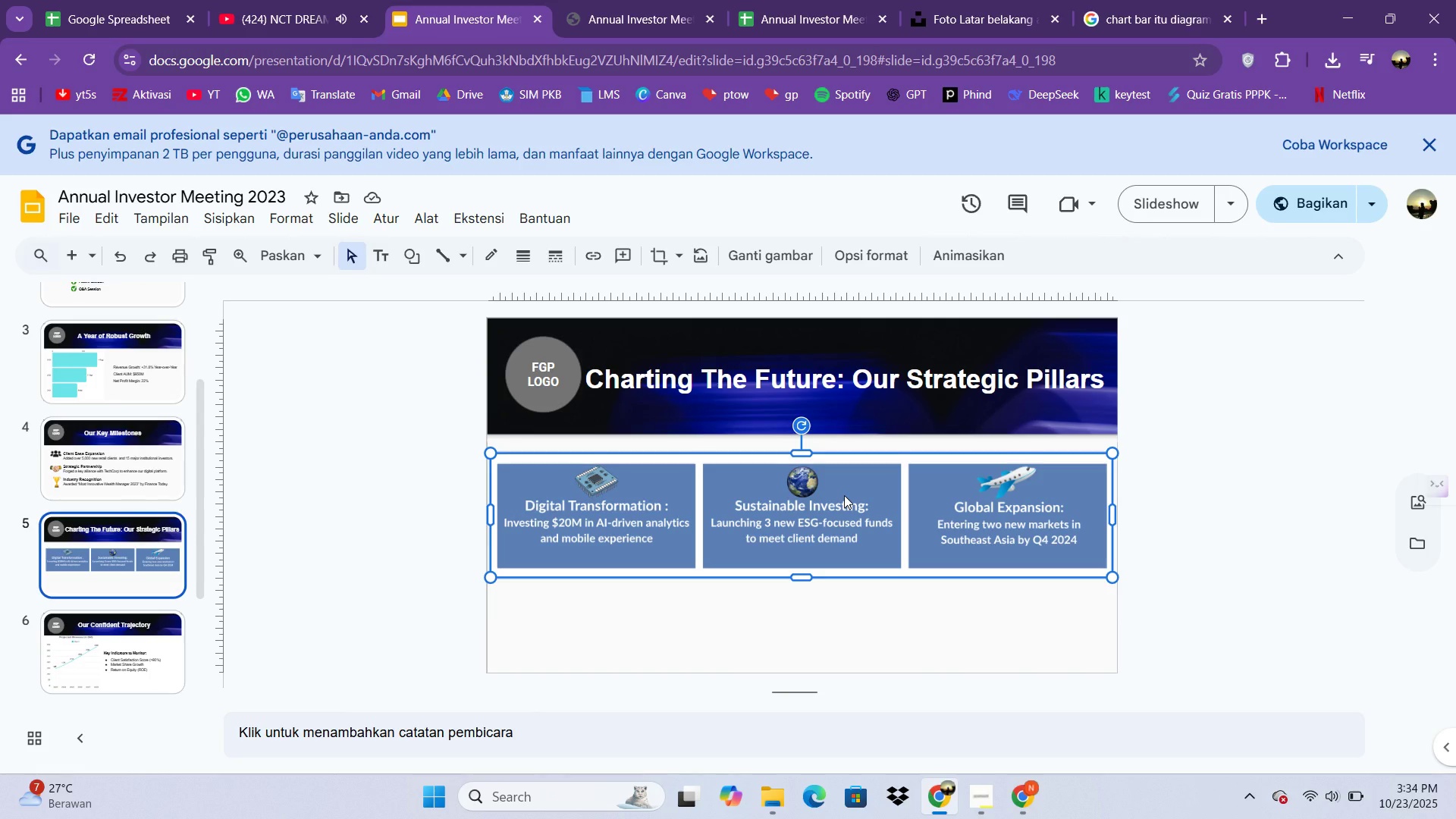 
key(ArrowDown)
 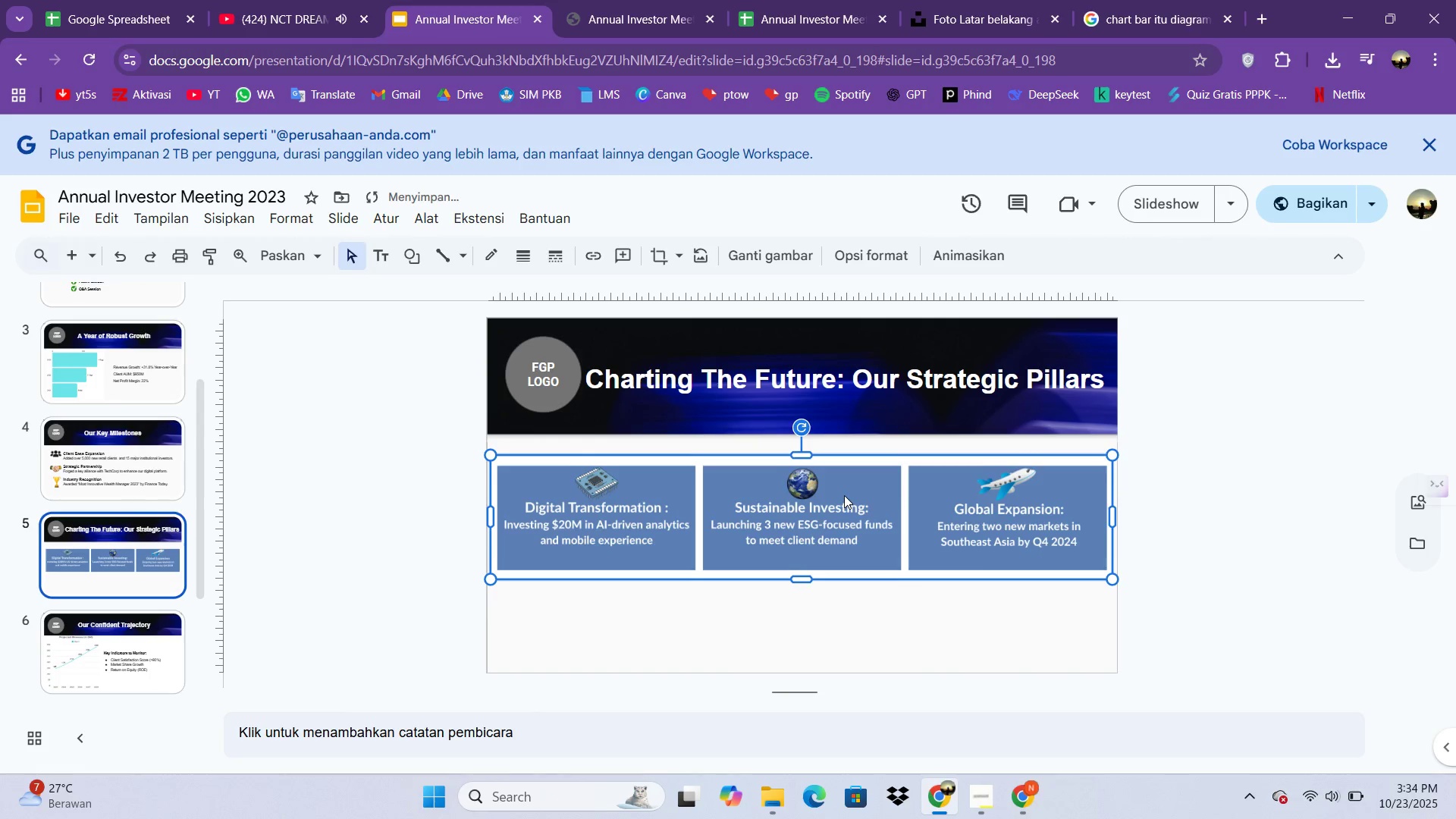 
key(ArrowDown)
 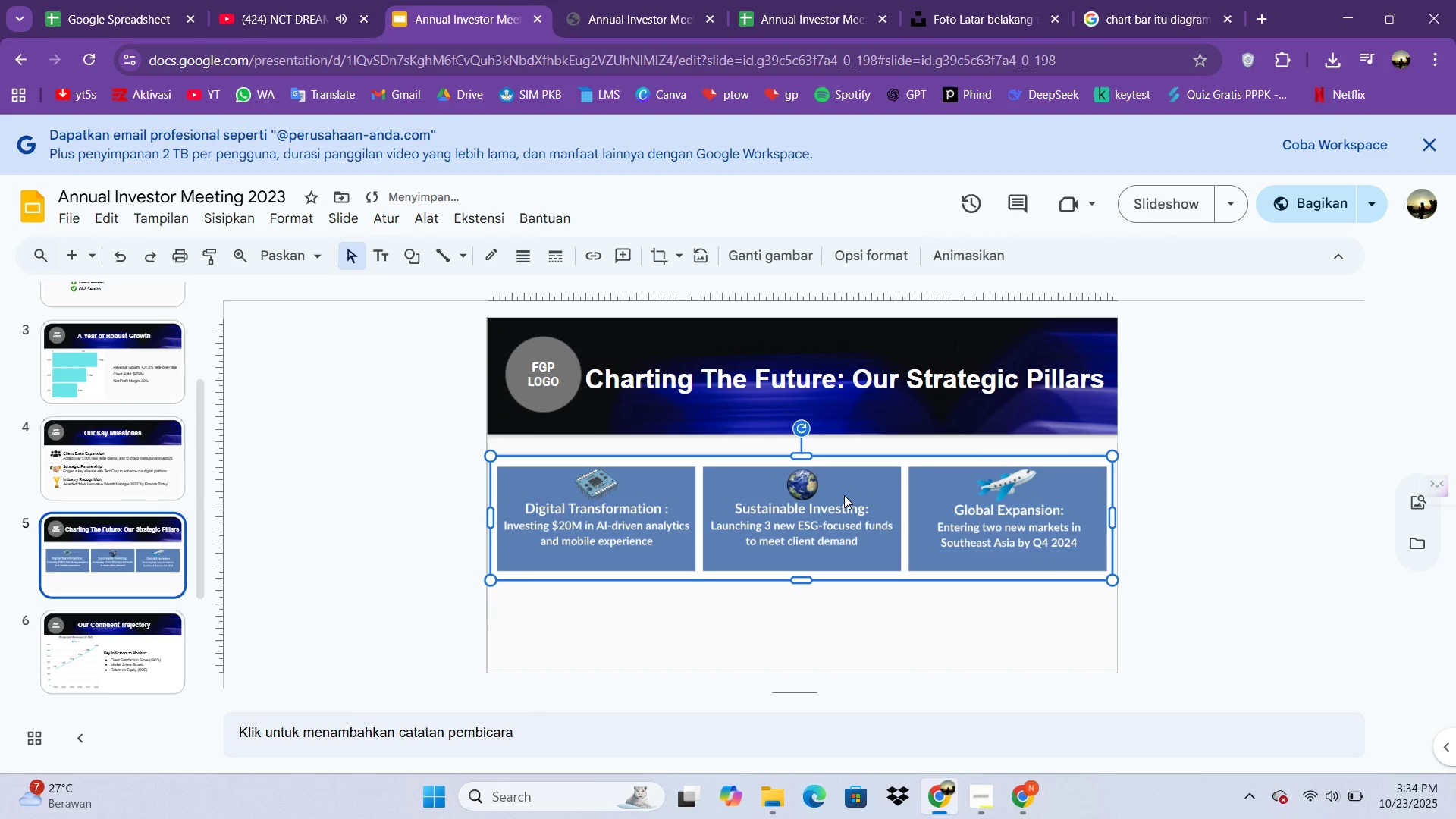 
hold_key(key=ArrowDown, duration=1.14)
 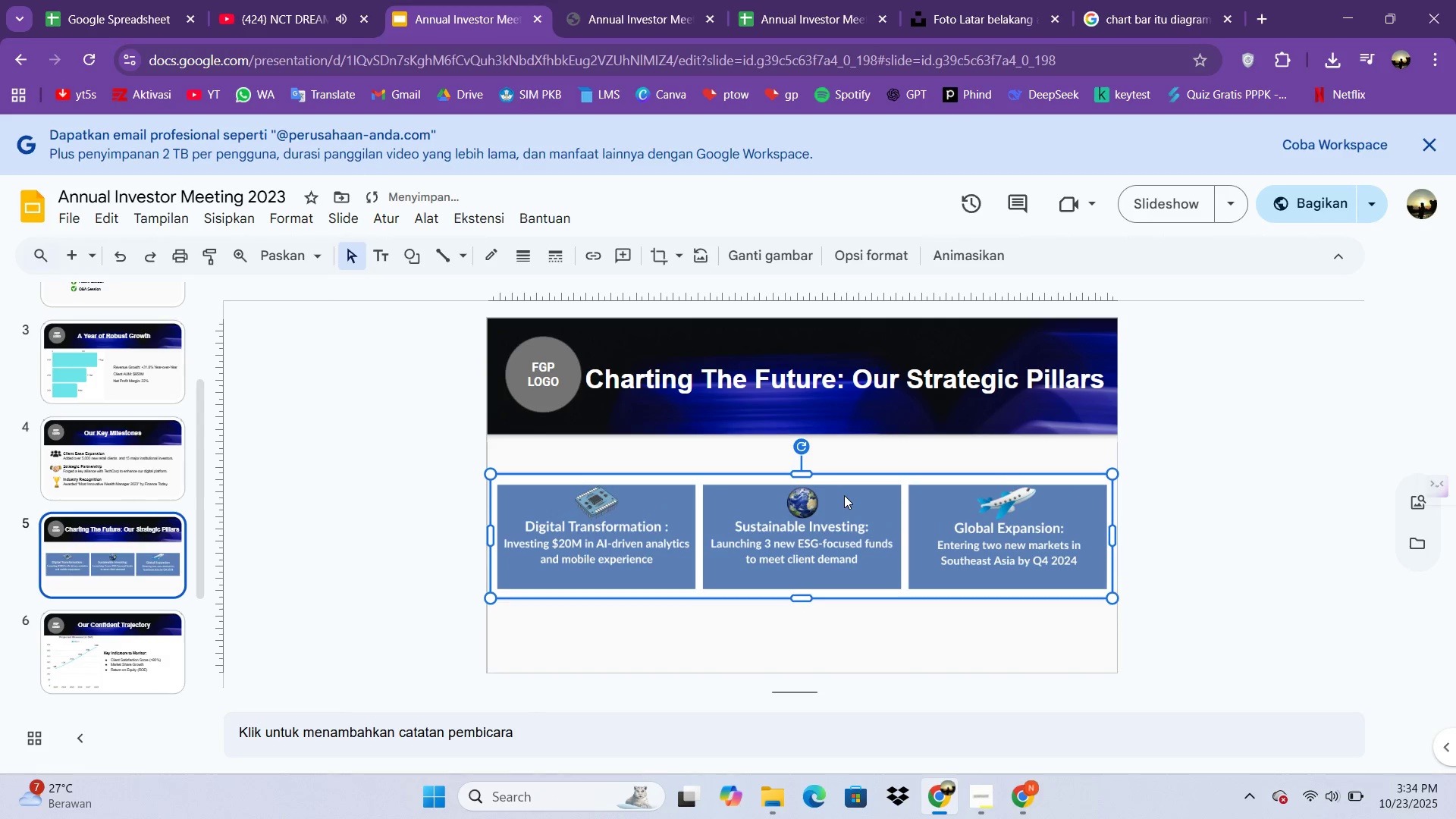 
key(ArrowDown)
 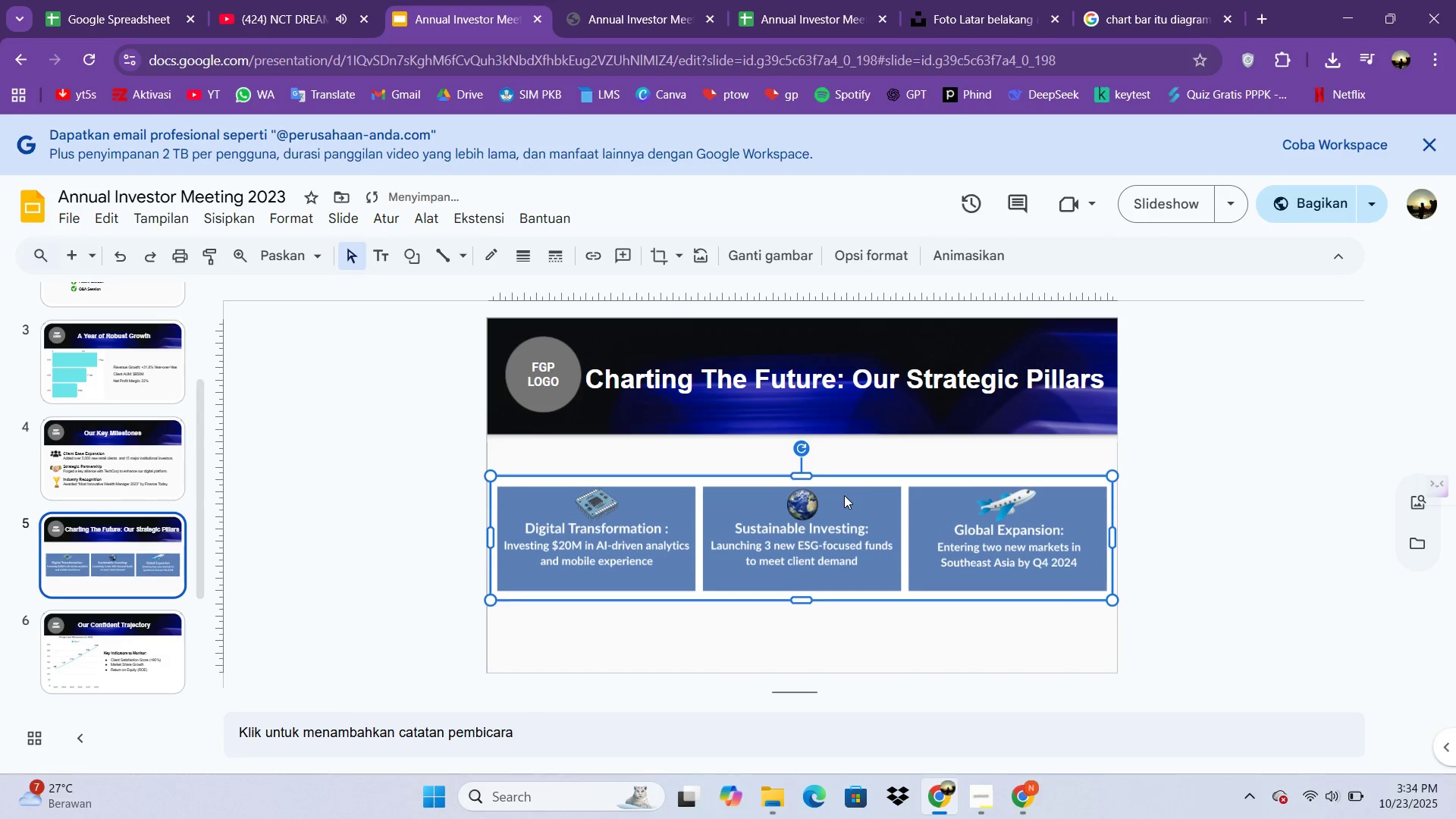 
key(ArrowDown)
 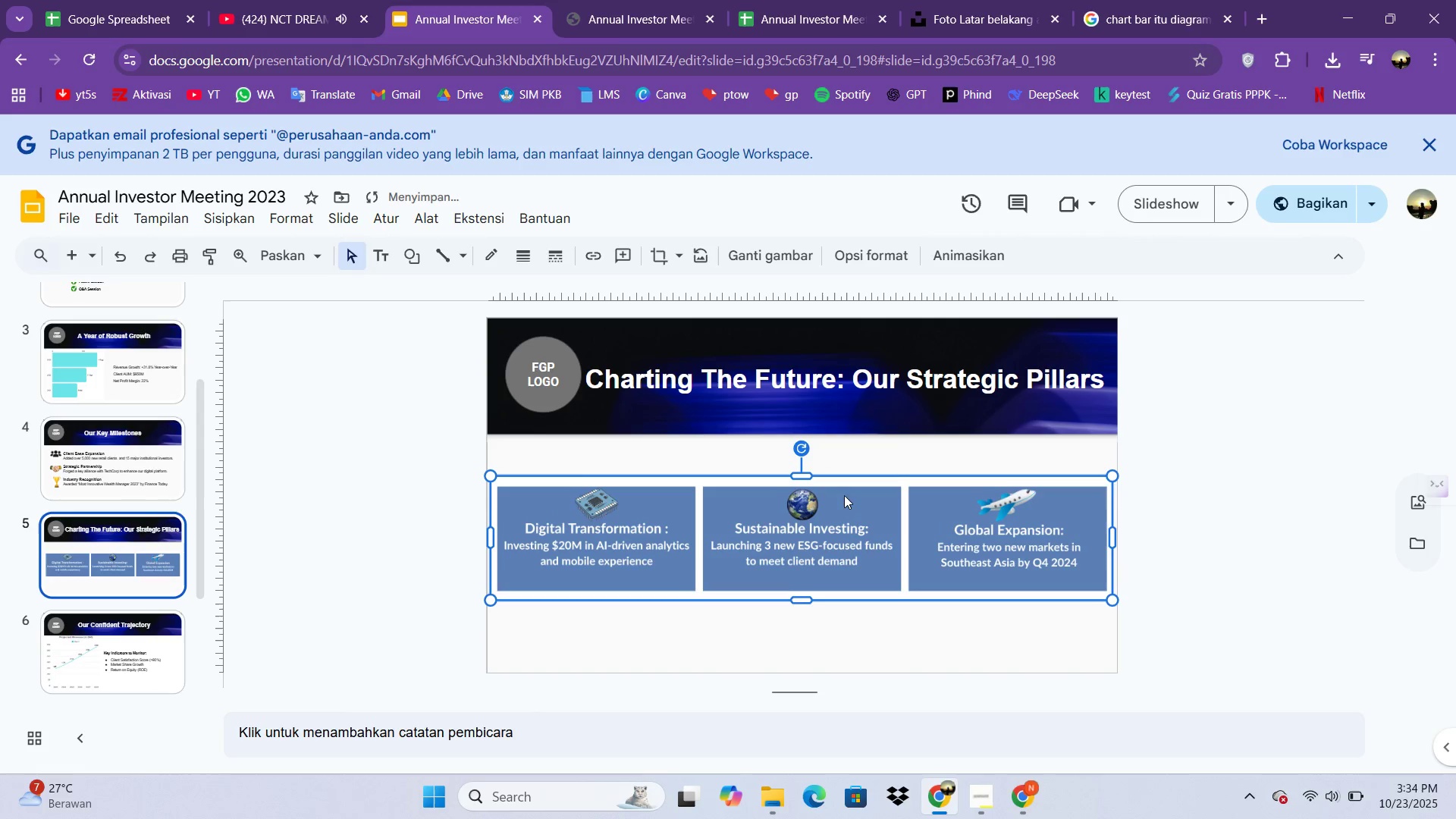 
key(ArrowDown)
 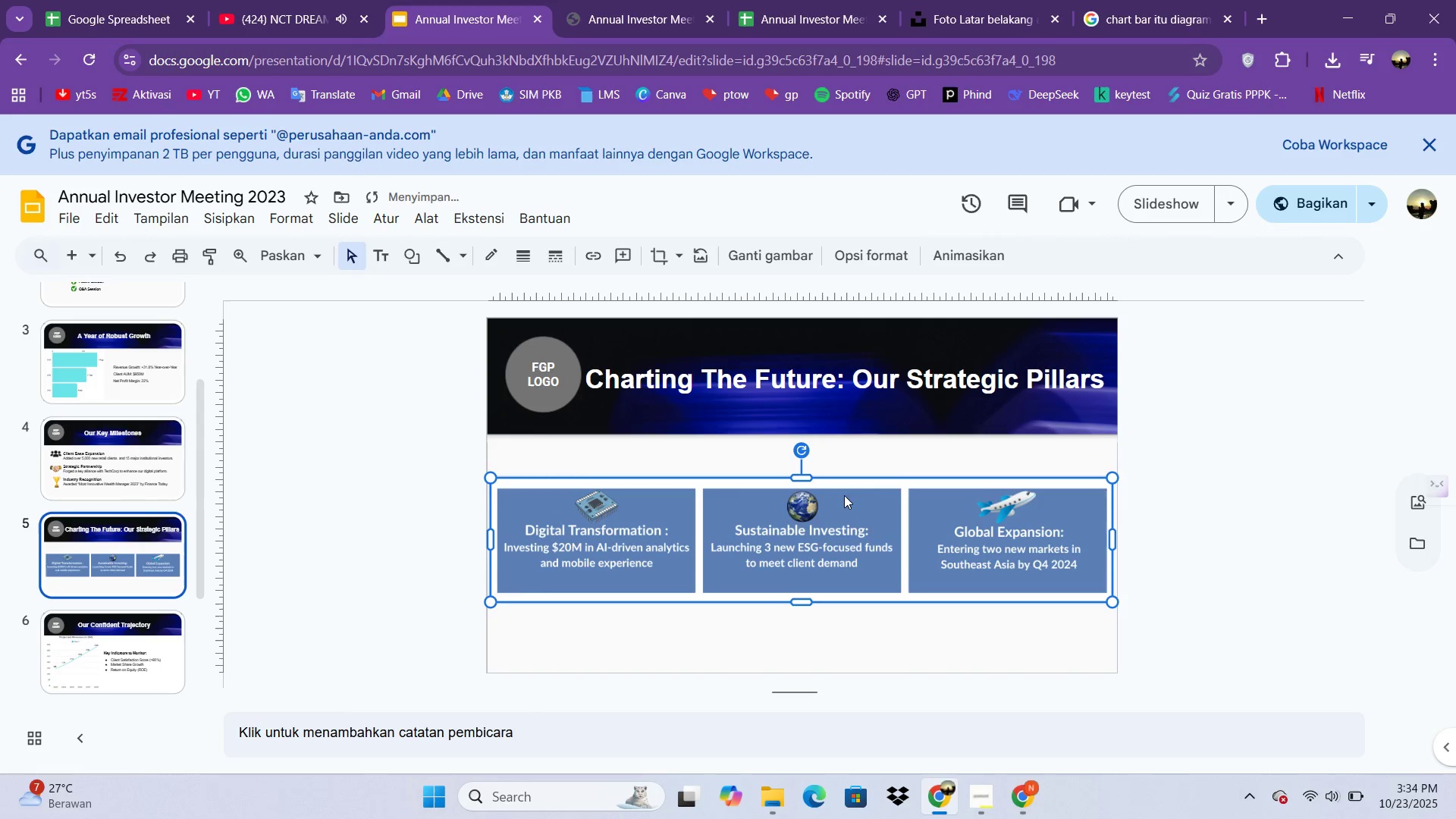 
key(ArrowDown)
 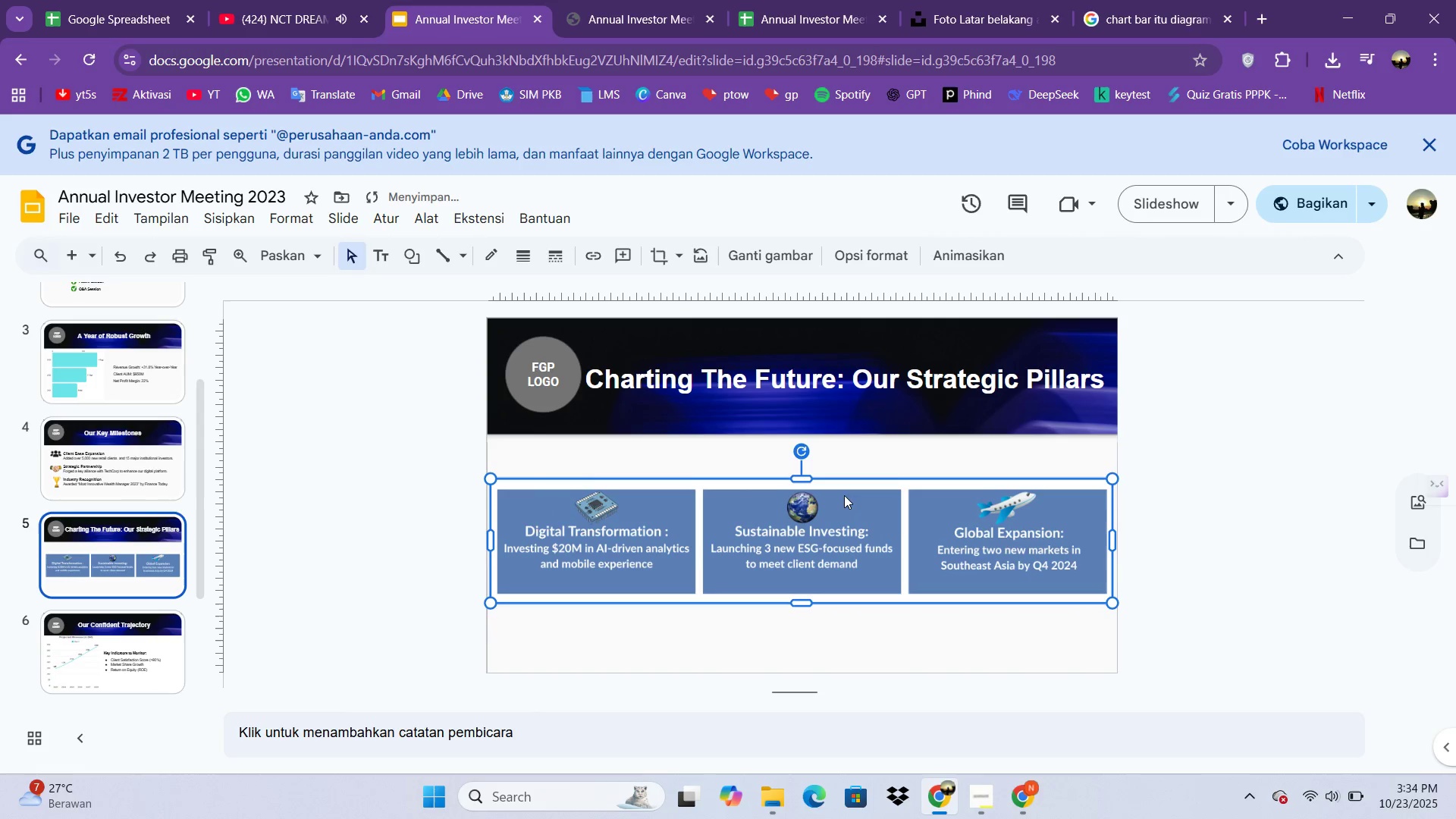 
key(ArrowDown)
 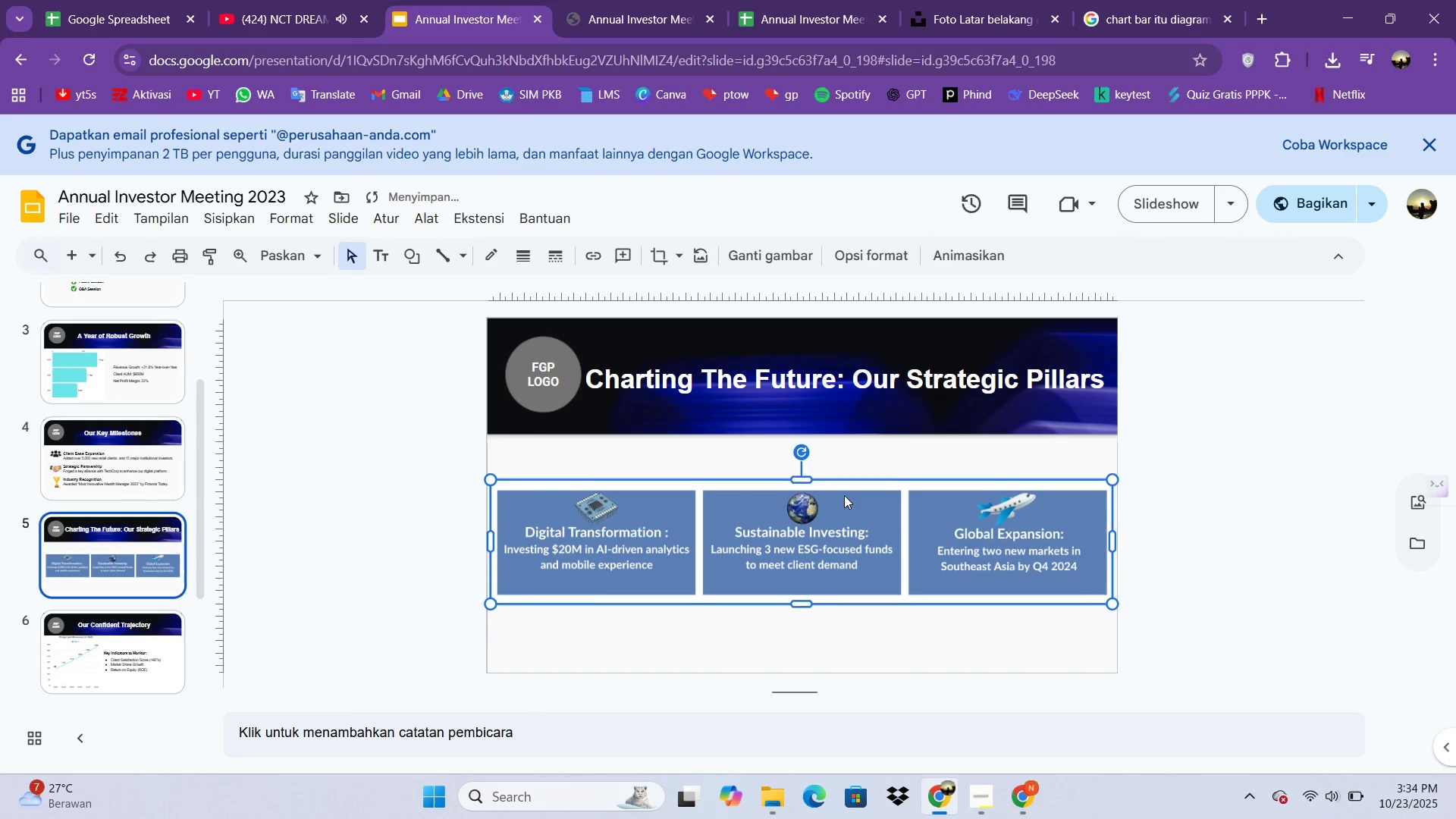 
key(ArrowDown)
 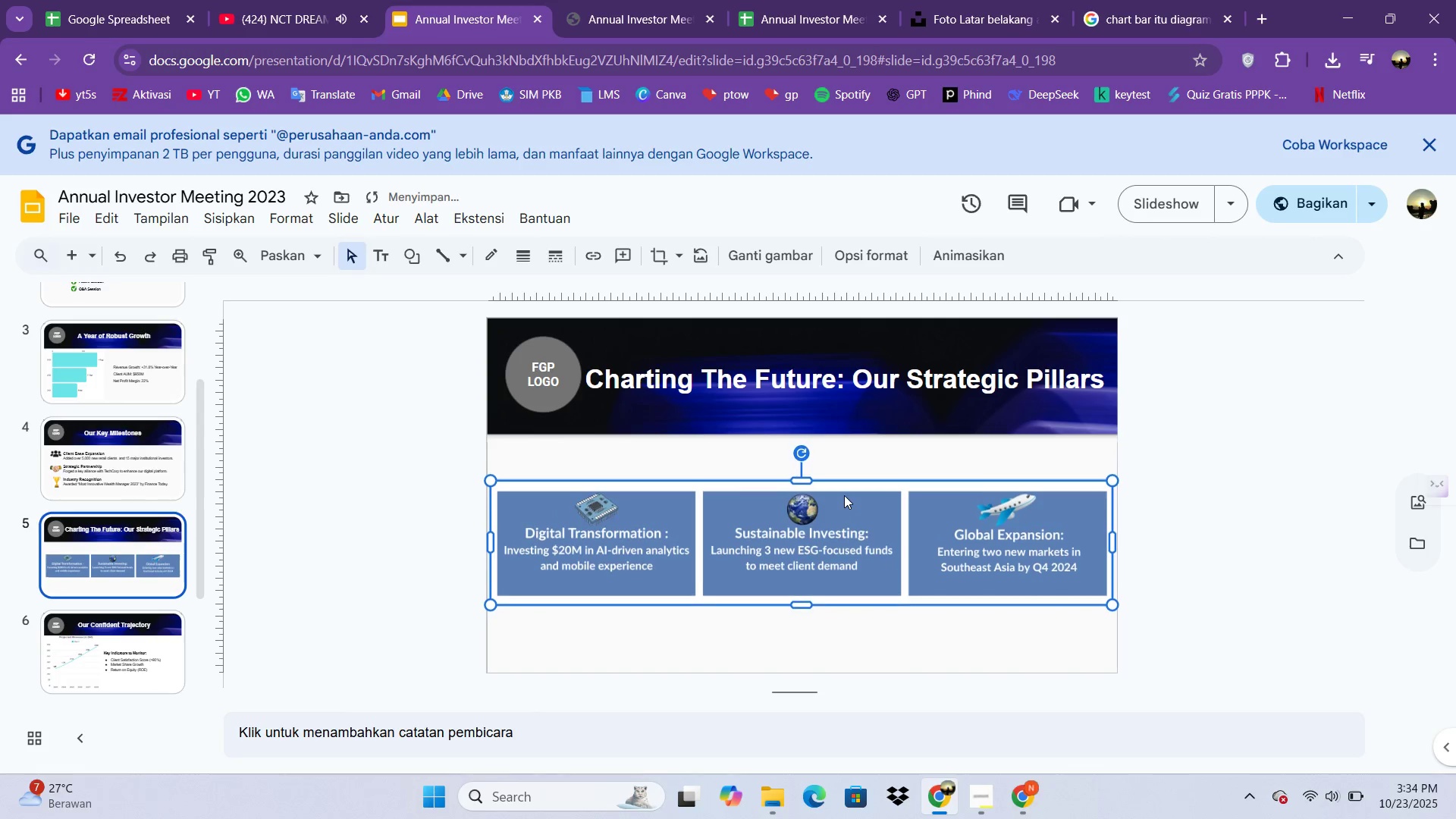 
key(ArrowDown)
 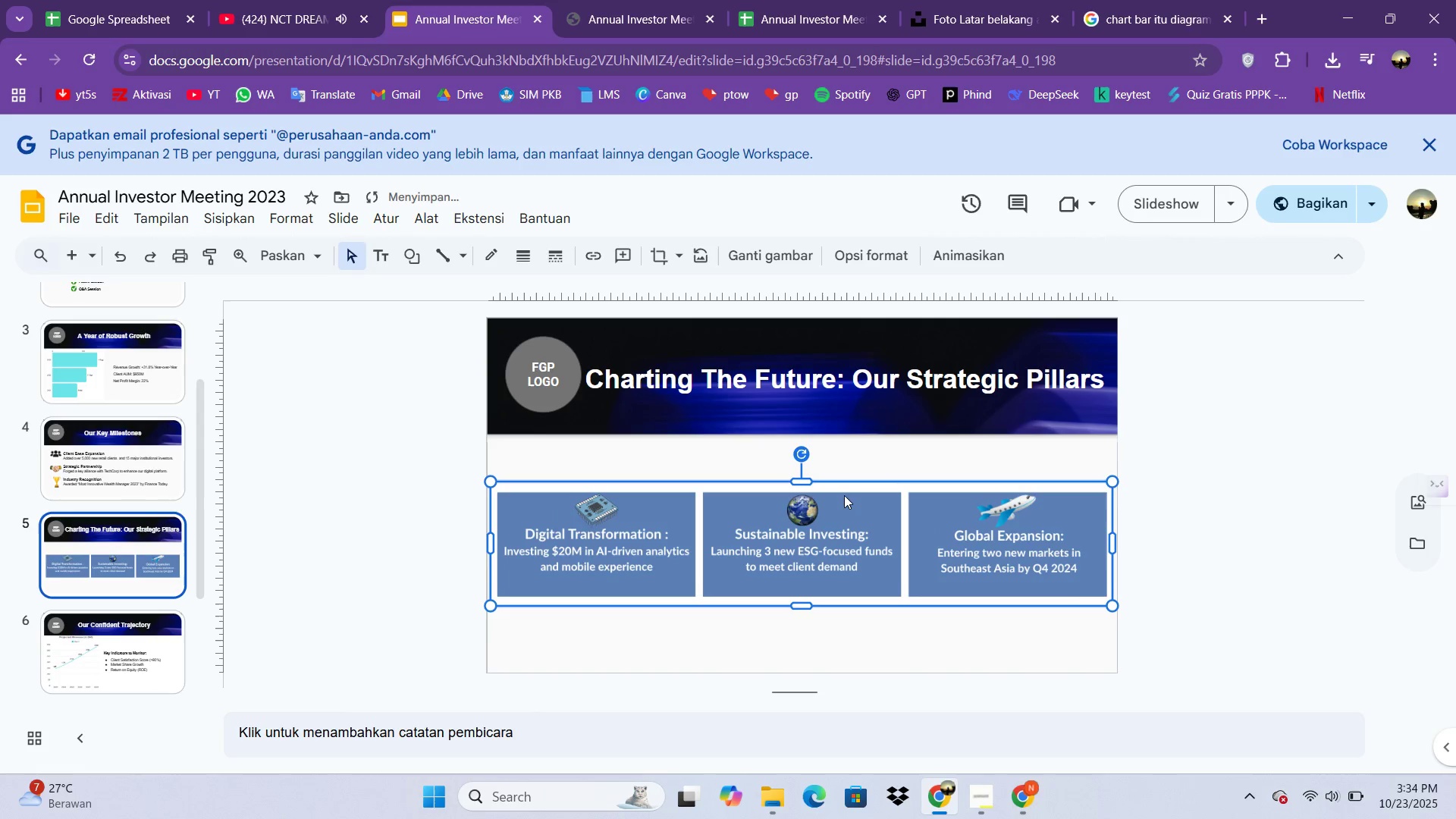 
key(ArrowDown)
 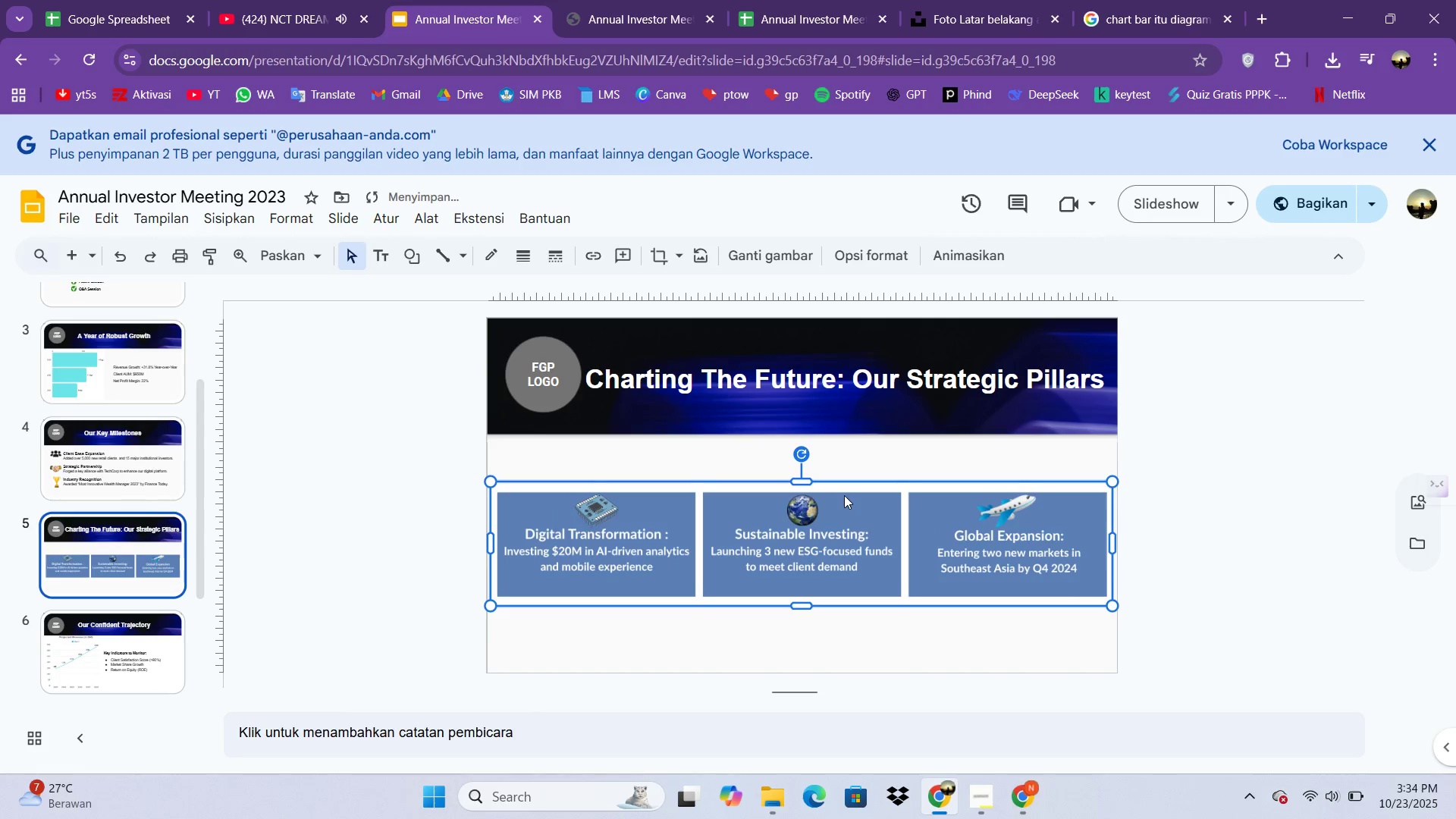 
key(ArrowDown)
 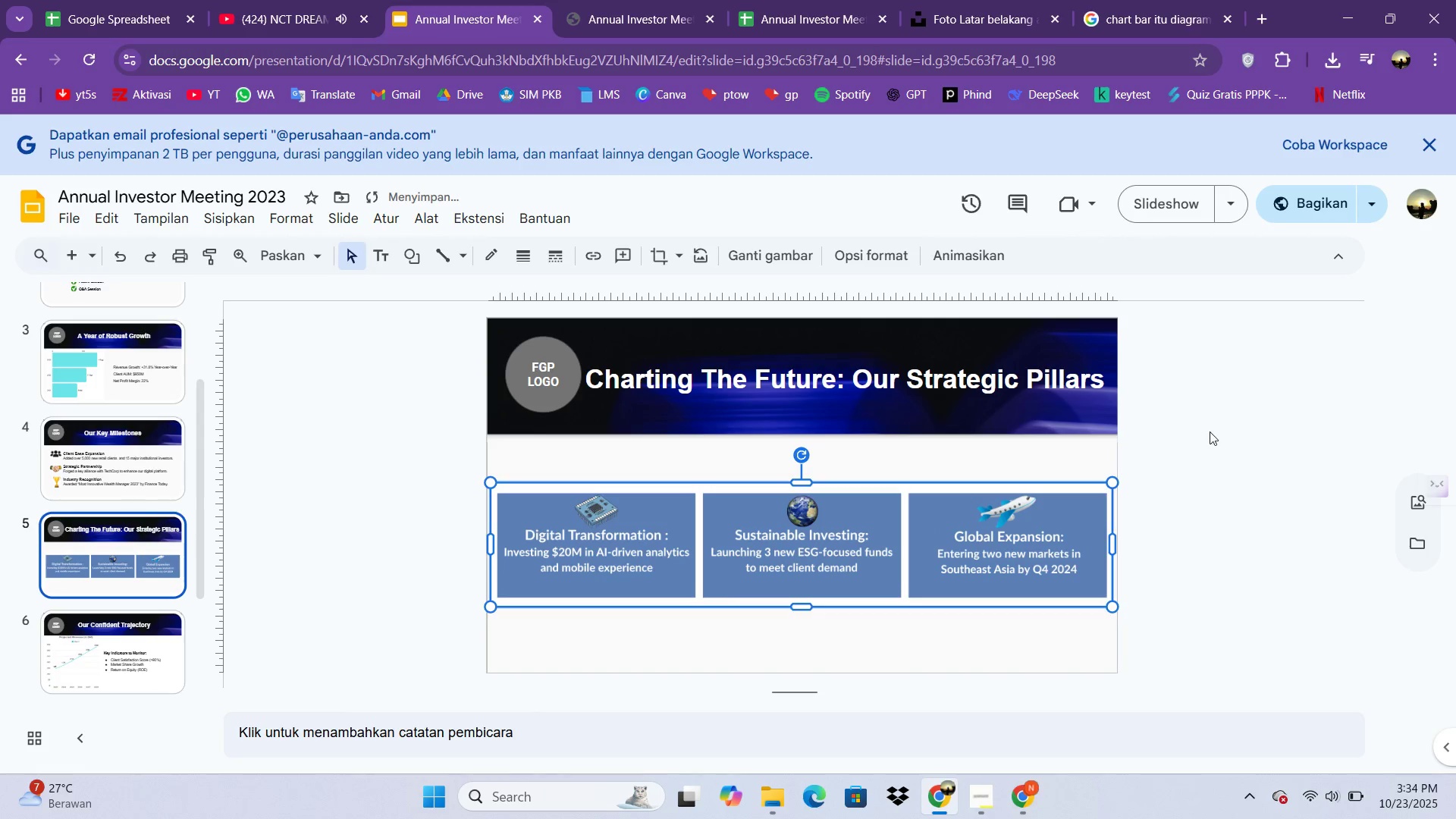 
left_click([1215, 431])
 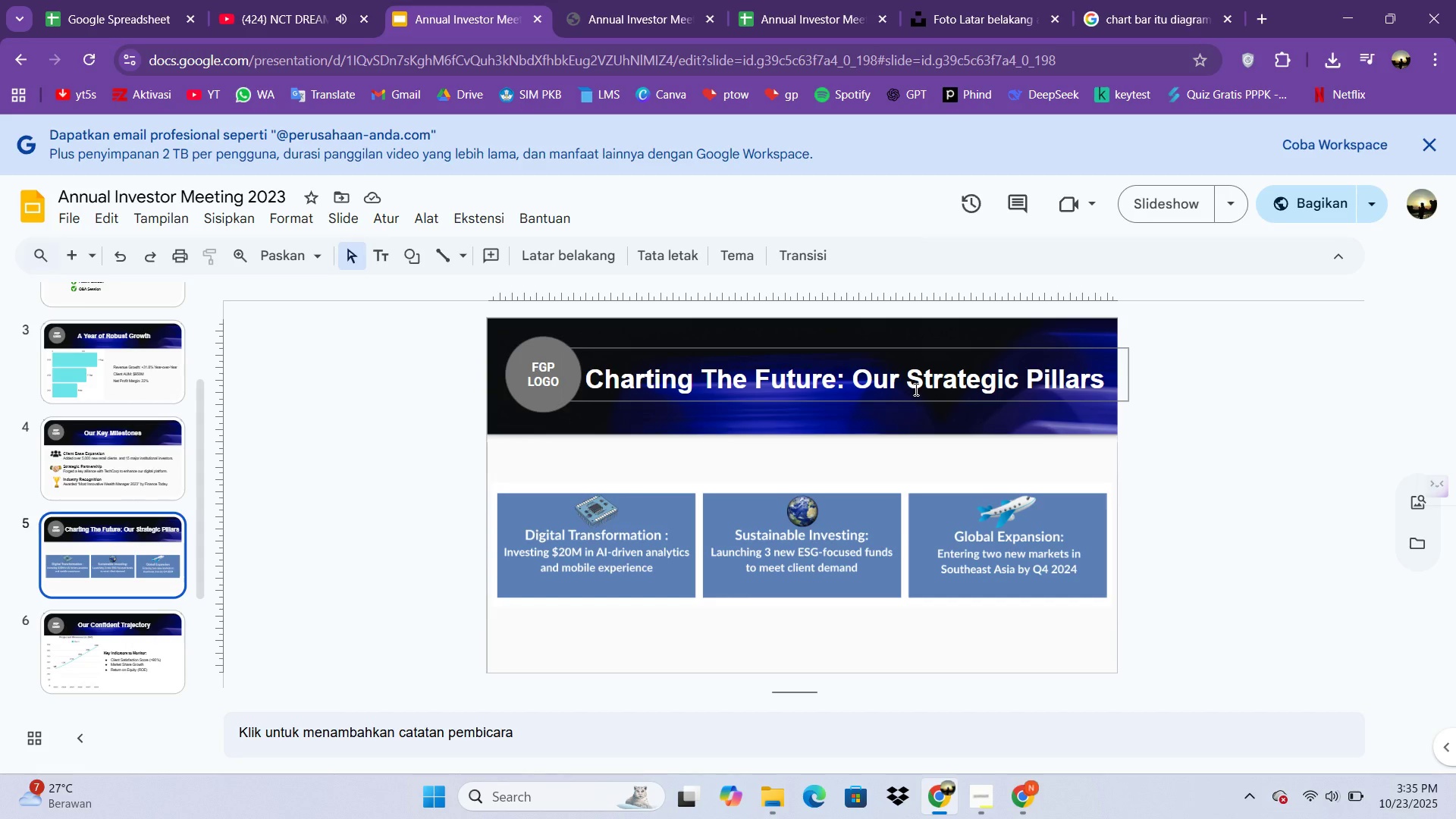 
wait(36.24)
 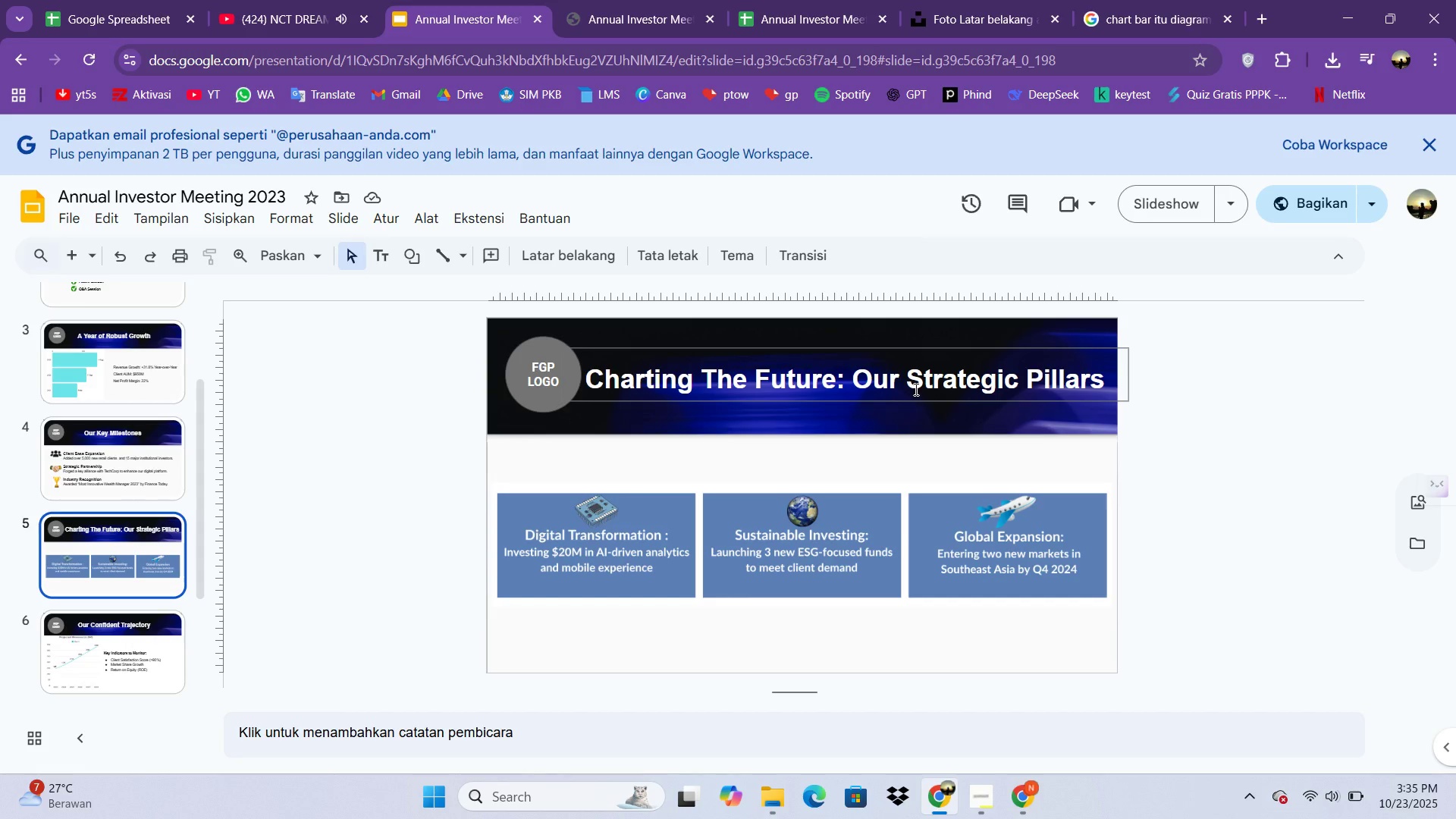 
scroll: coordinate [883, 397], scroll_direction: down, amount: 2.0
 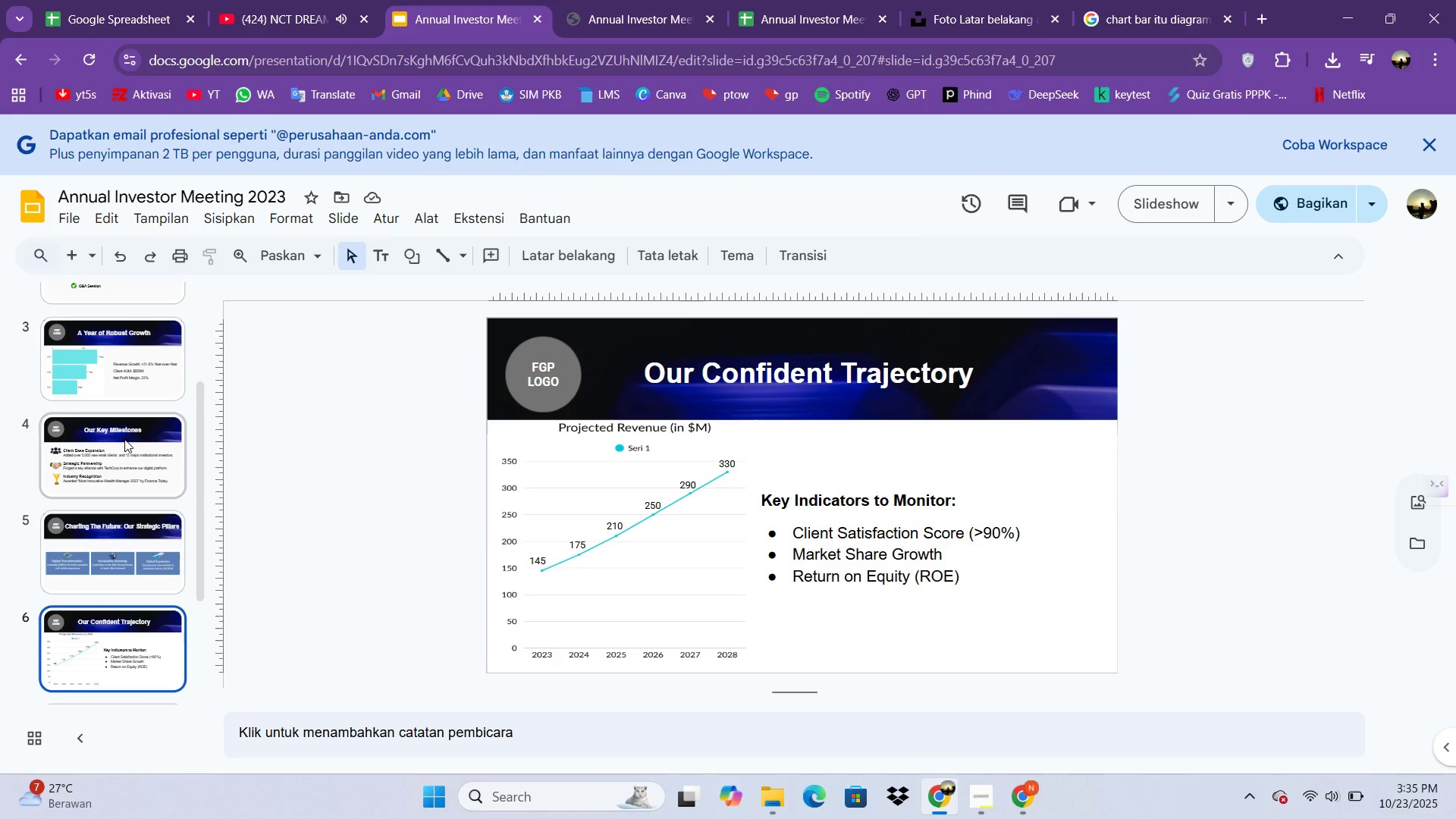 
left_click([124, 439])
 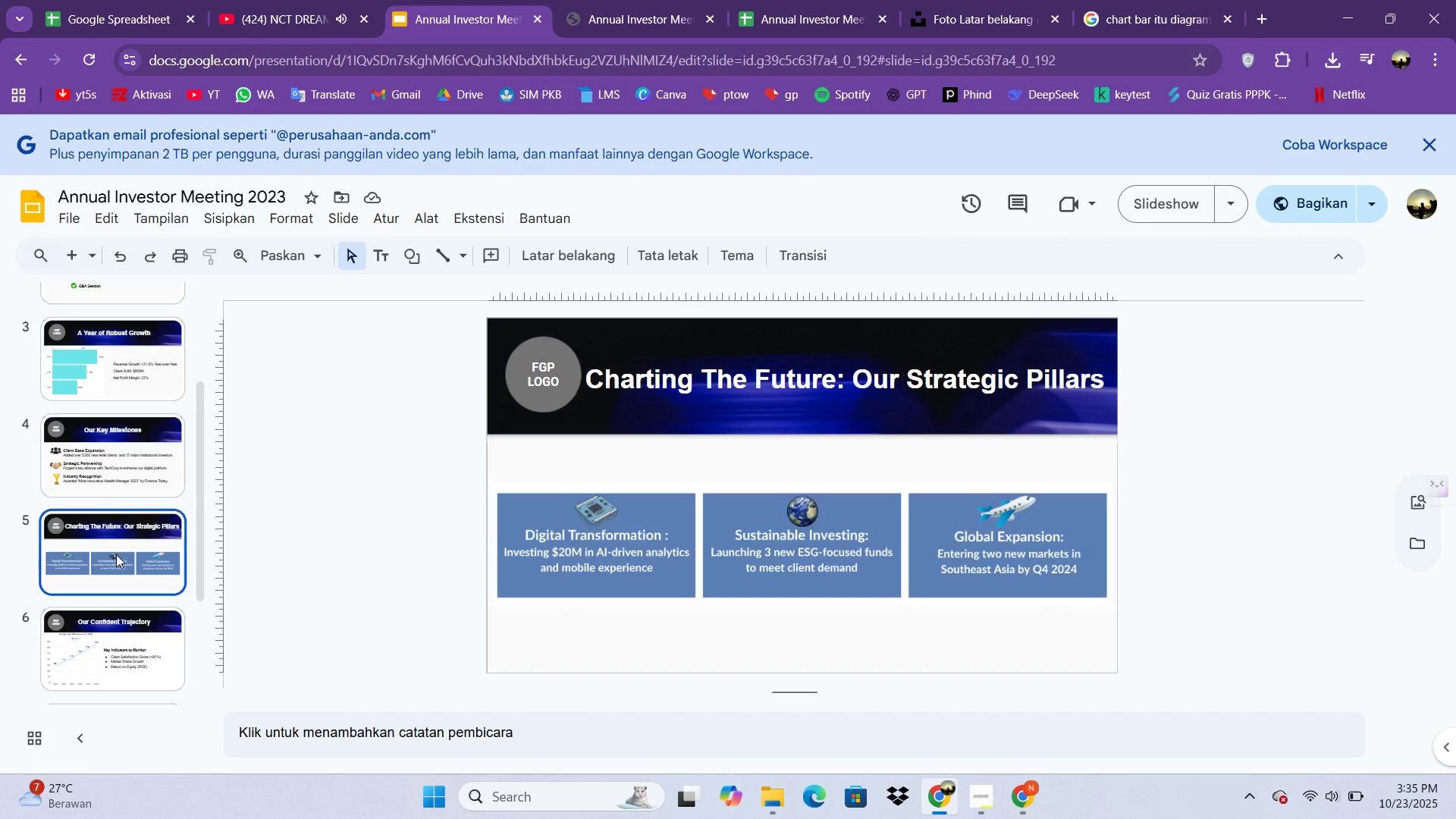 
left_click([118, 554])
 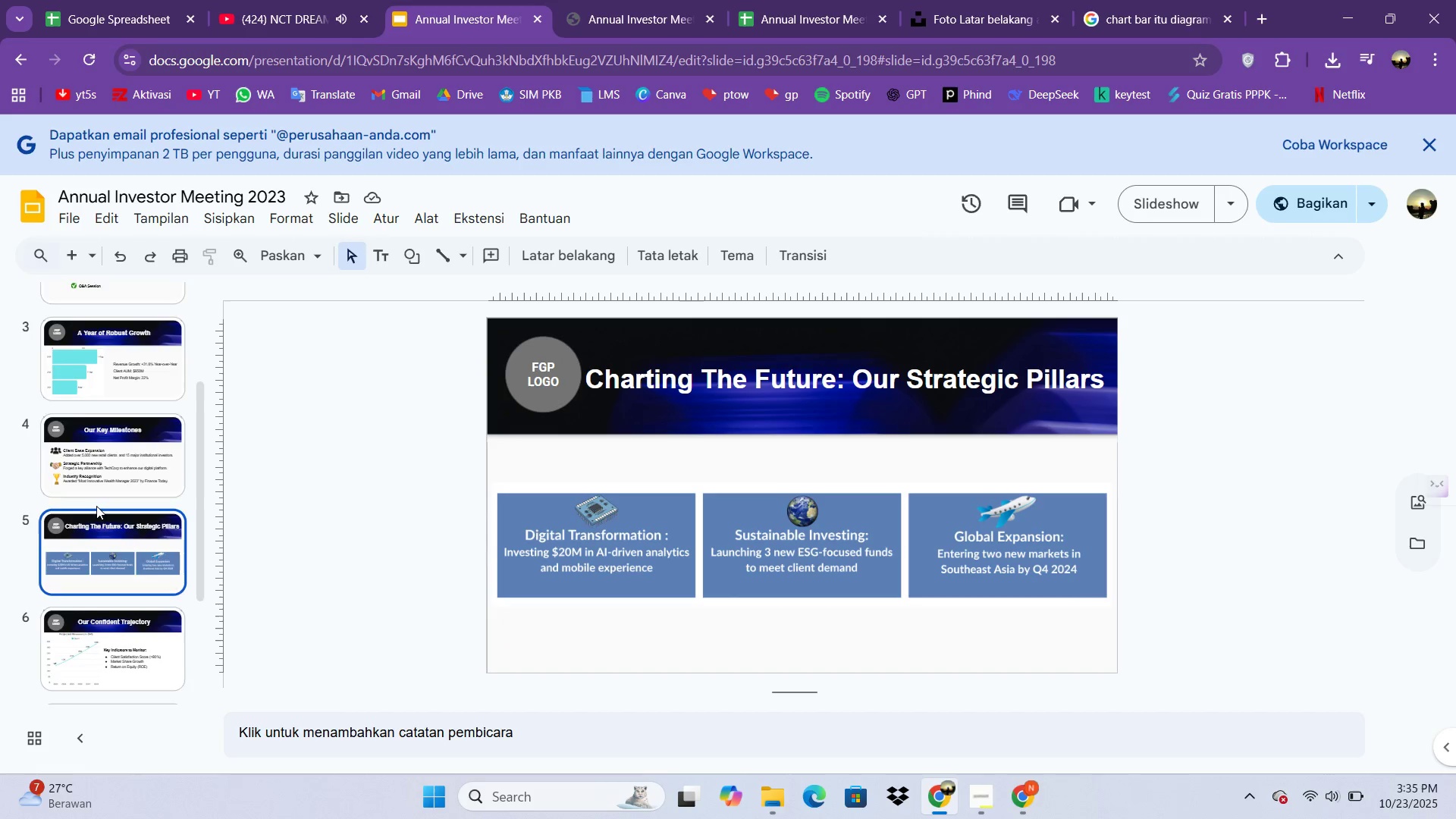 
scroll: coordinate [96, 505], scroll_direction: up, amount: 3.0
 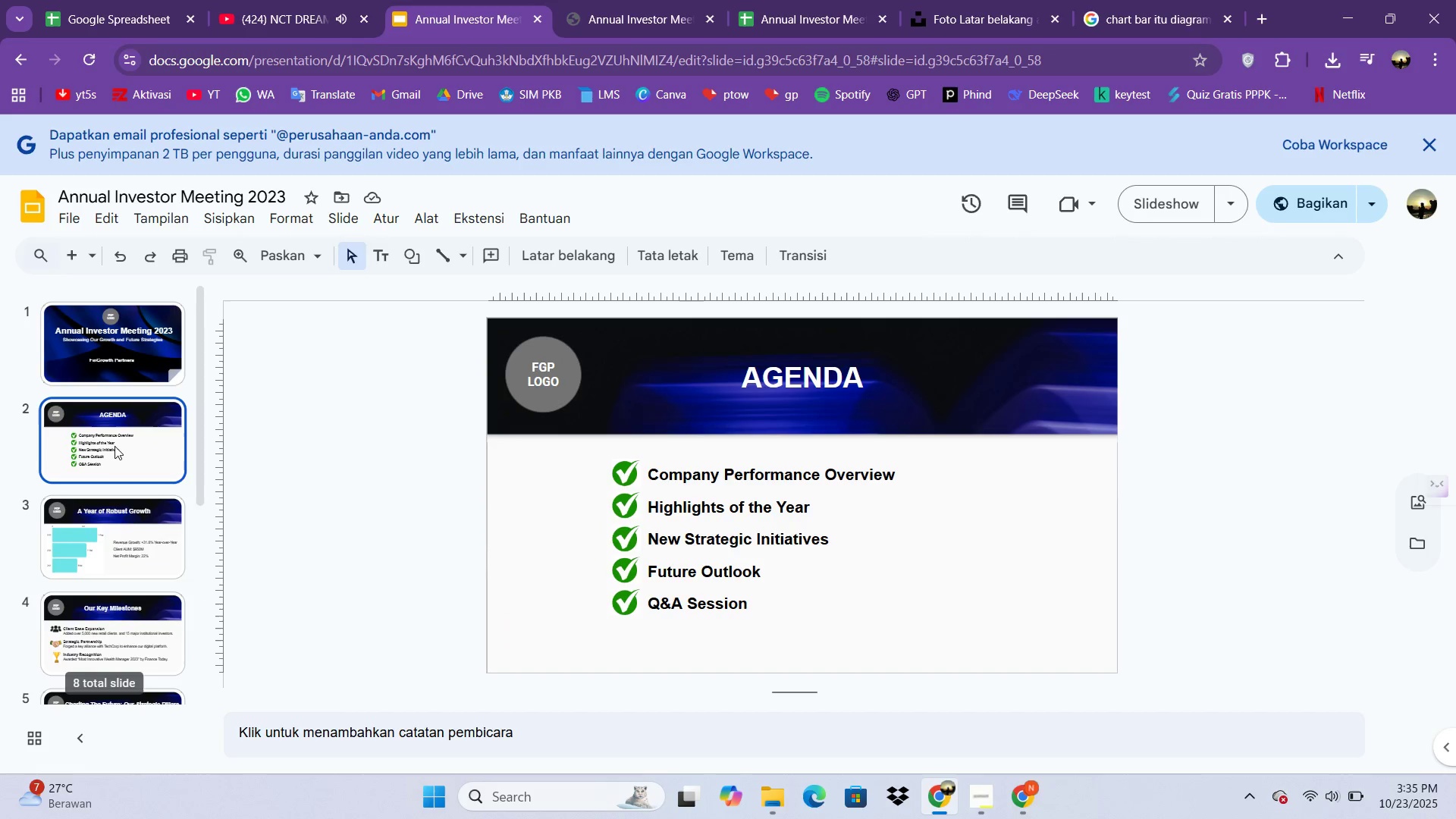 
left_click([115, 446])
 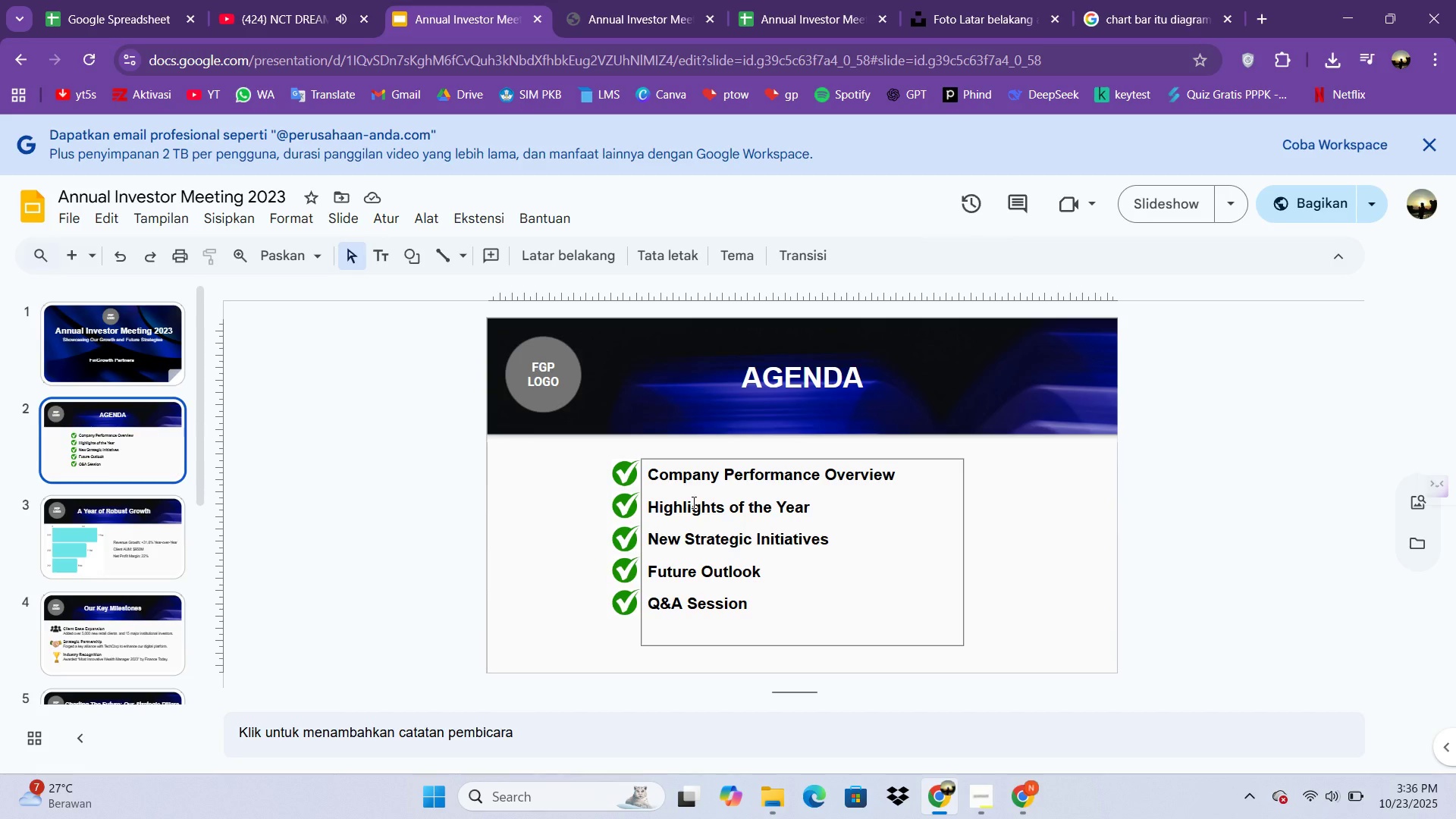 
wait(74.56)
 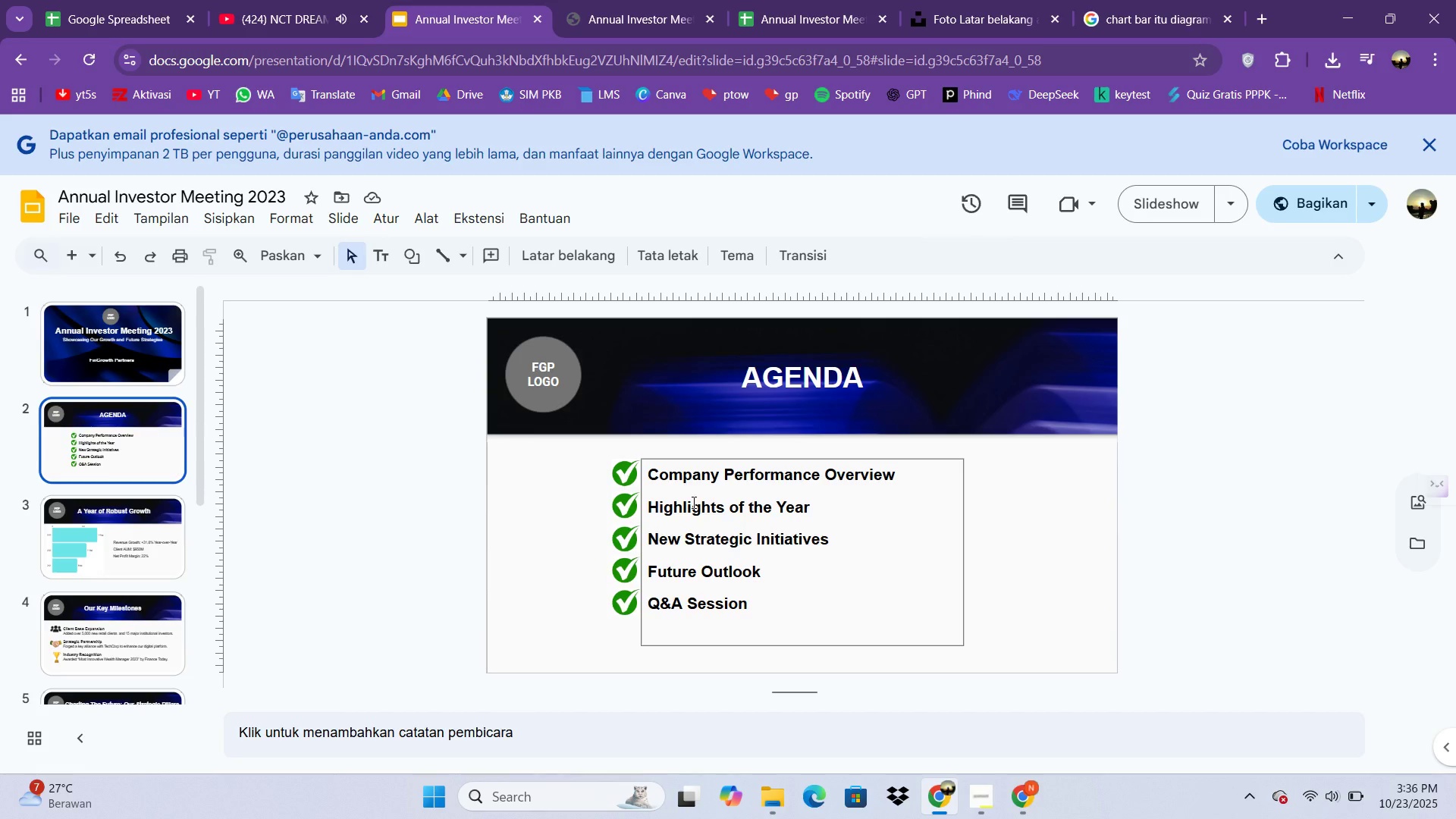 
left_click([1254, 19])
 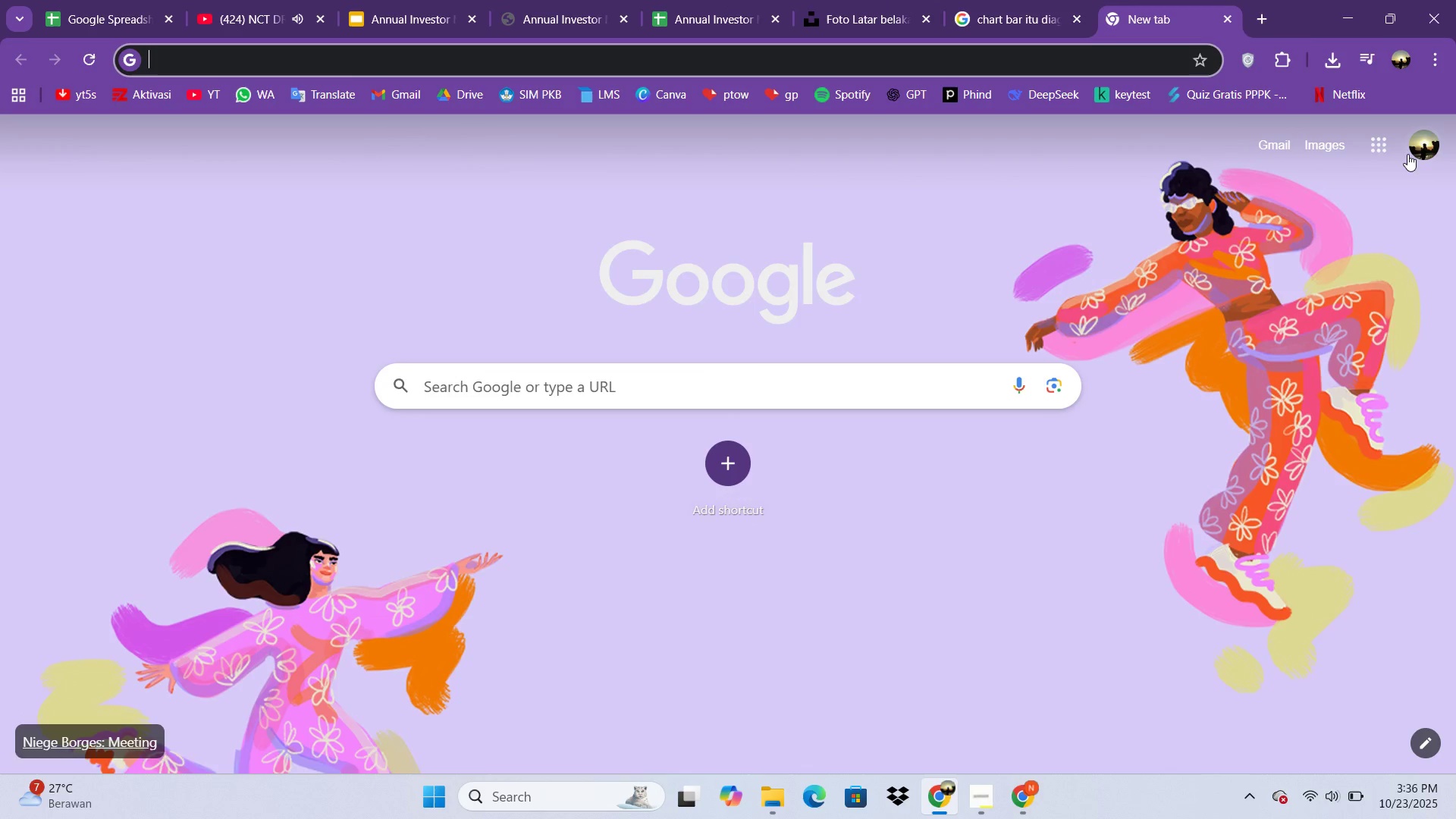 
left_click([1389, 148])
 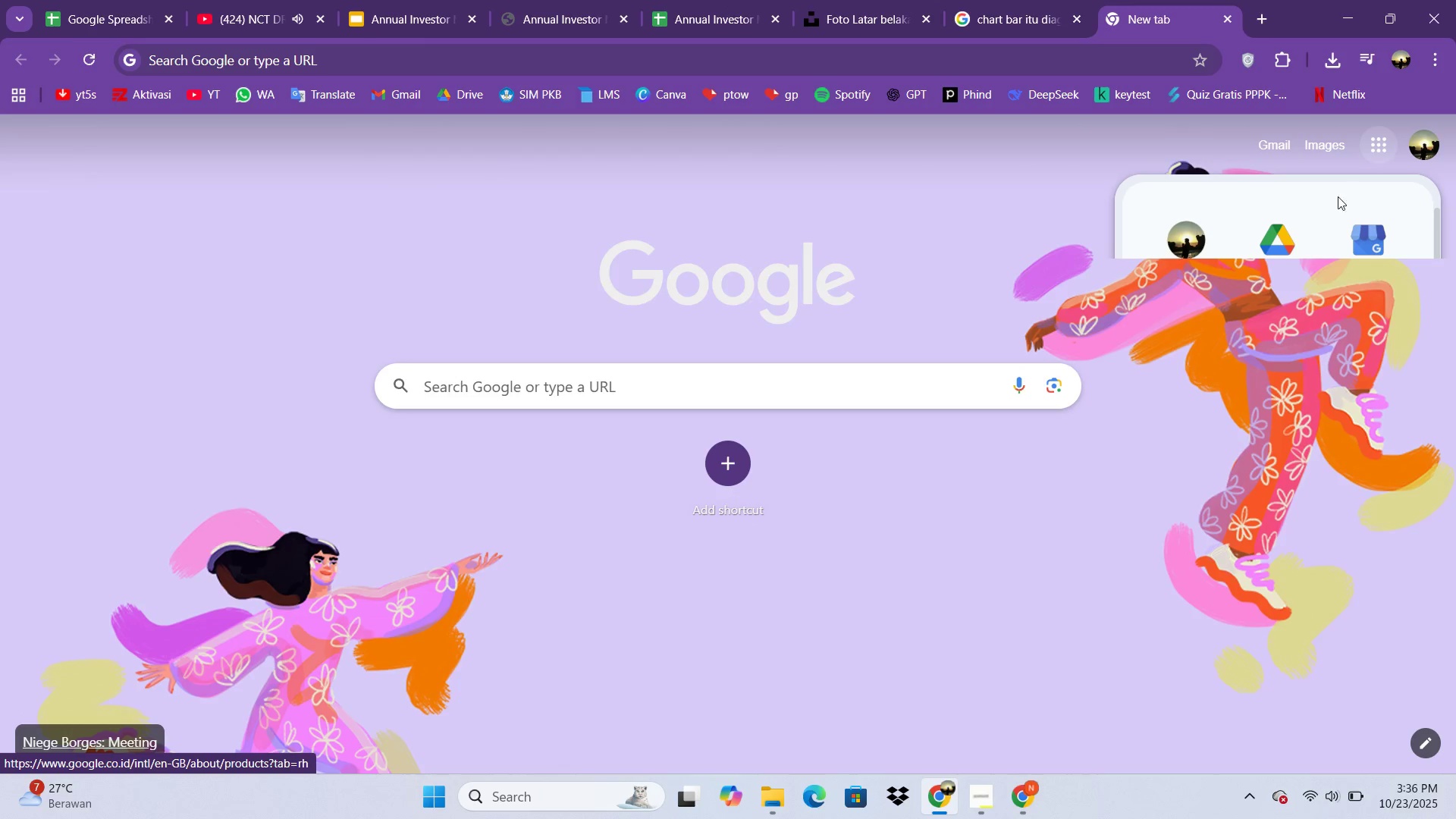 
scroll: coordinate [1283, 409], scroll_direction: down, amount: 5.0
 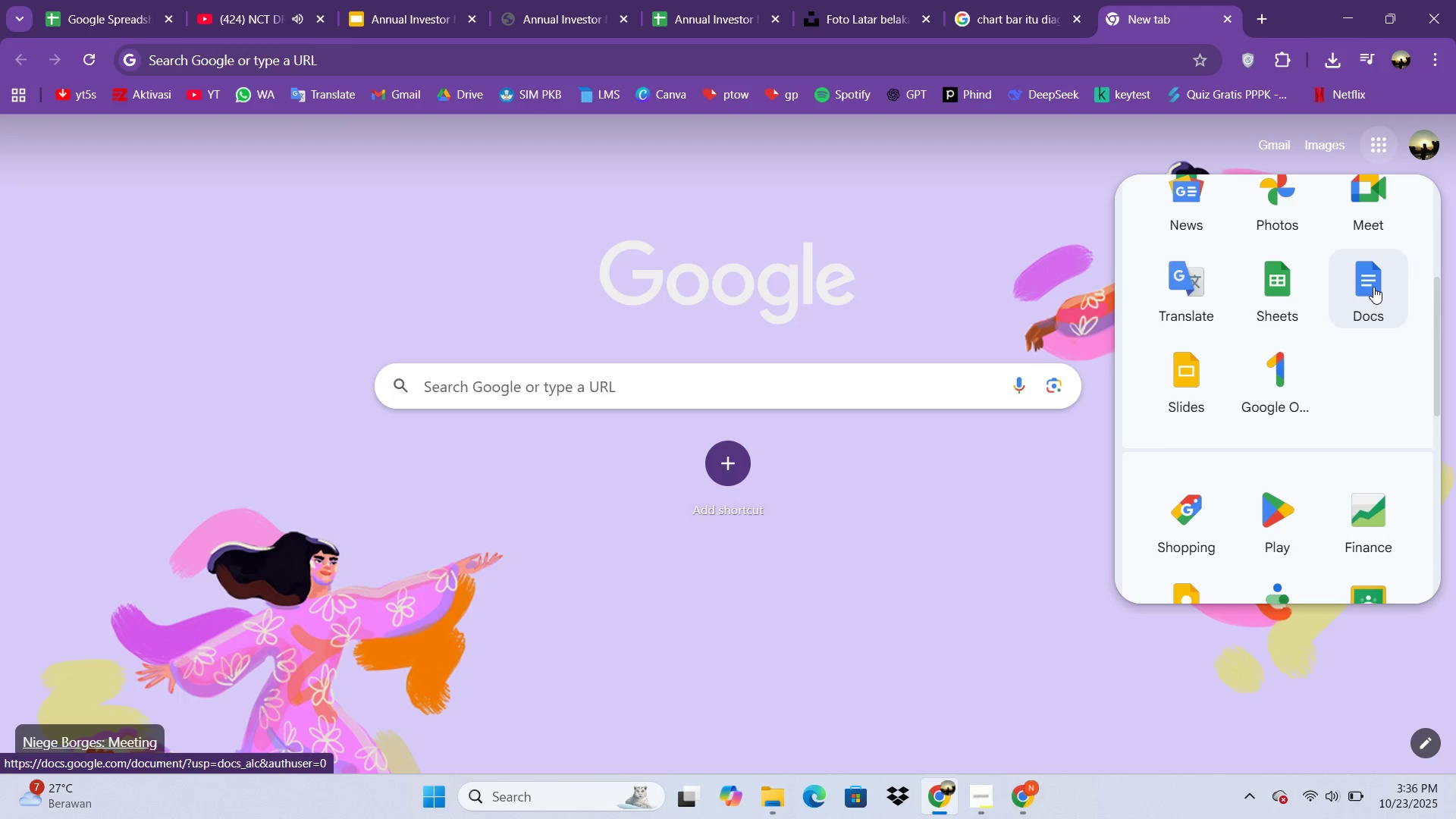 
left_click([1373, 287])
 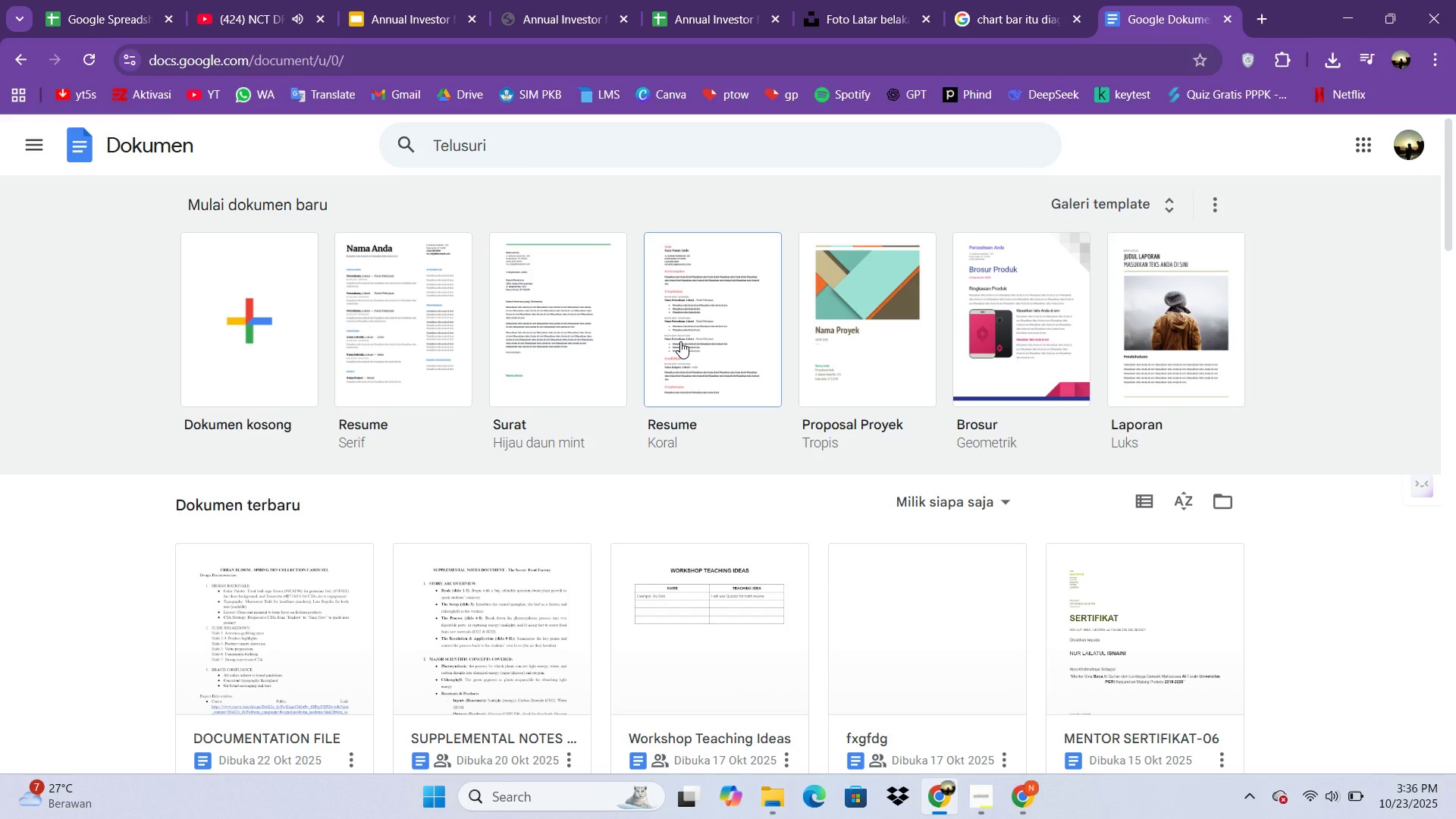 
wait(34.29)
 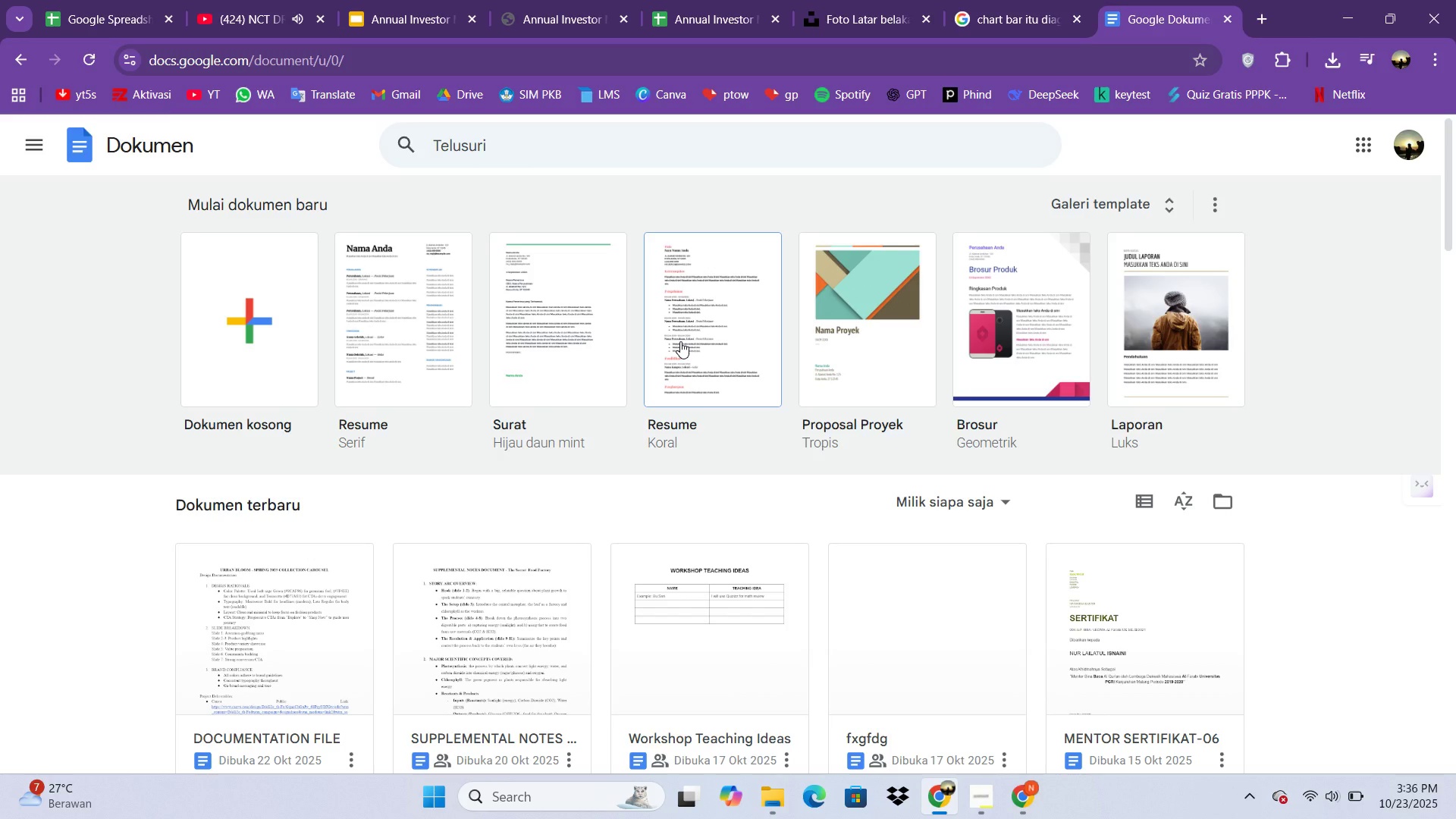 
left_click([256, 322])
 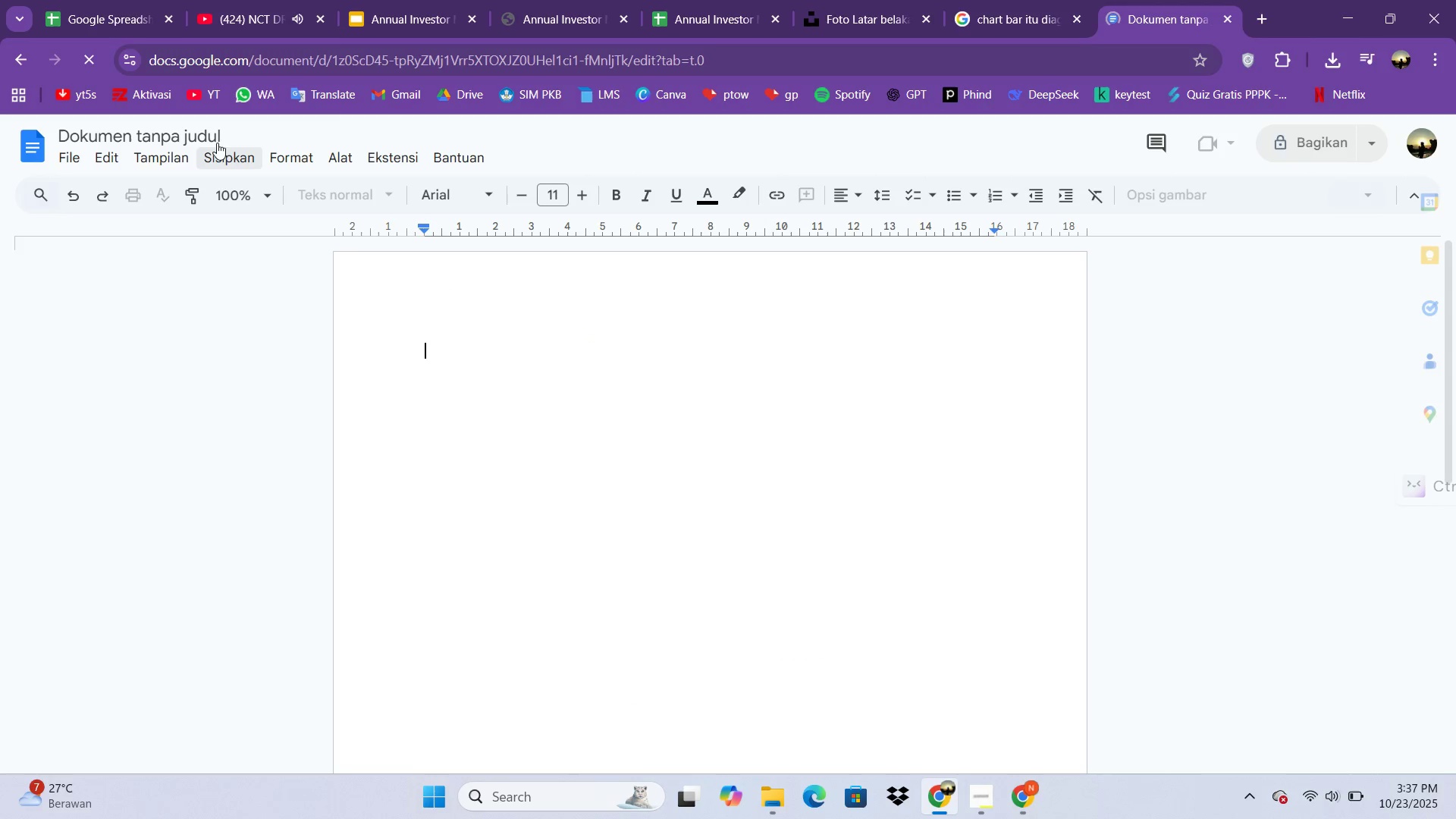 
mouse_move([532, 435])
 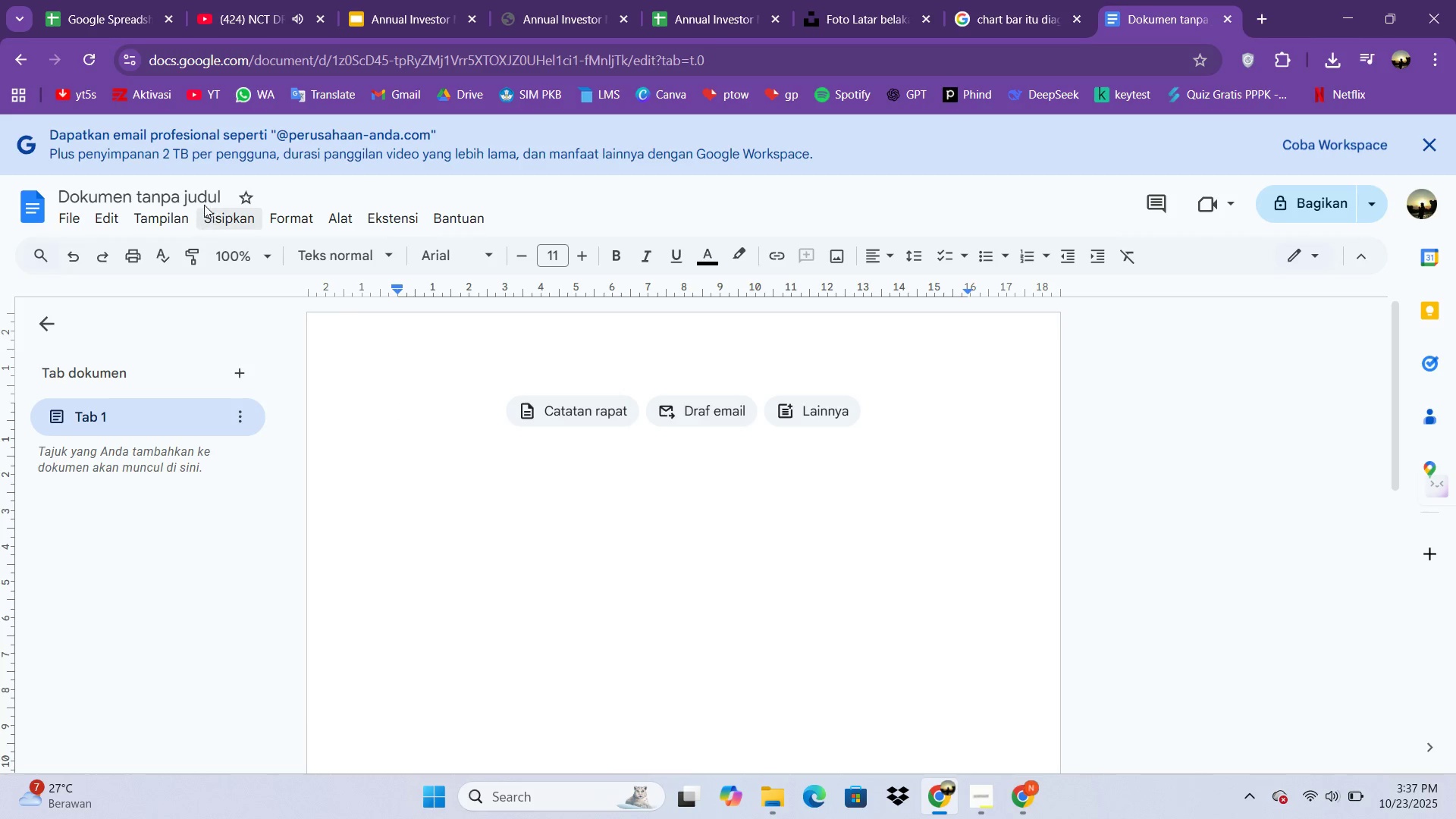 
left_click([203, 195])
 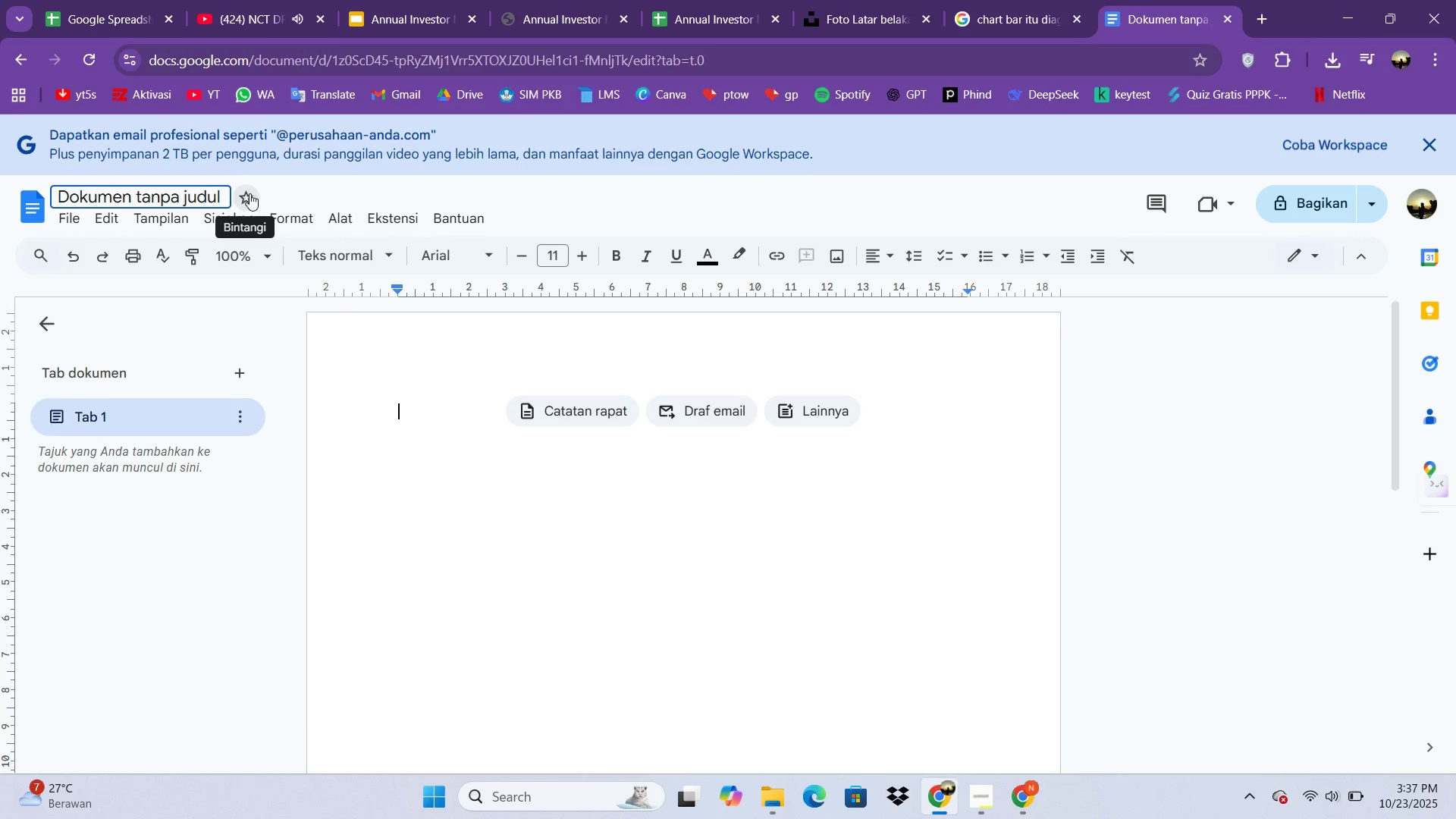 
key(Control+A)
 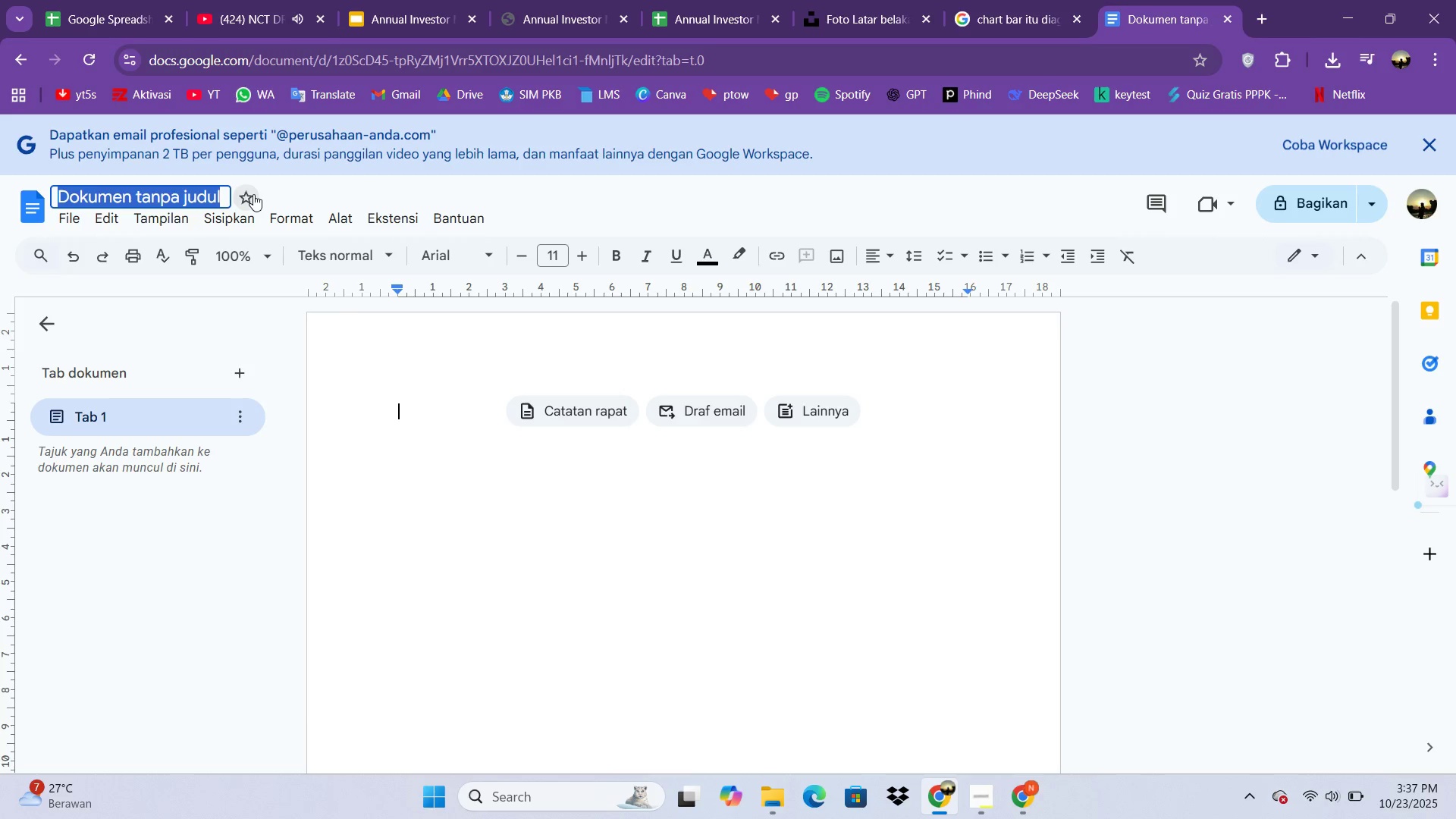 
type(Com)
key(Backspace)
key(Backspace)
key(Backspace)
type(COMAP==)
key(Backspace)
key(Backspace)
key(Backspace)
key(Backspace)
type(O)
key(Backspace)
type(PANION GUIDE)
 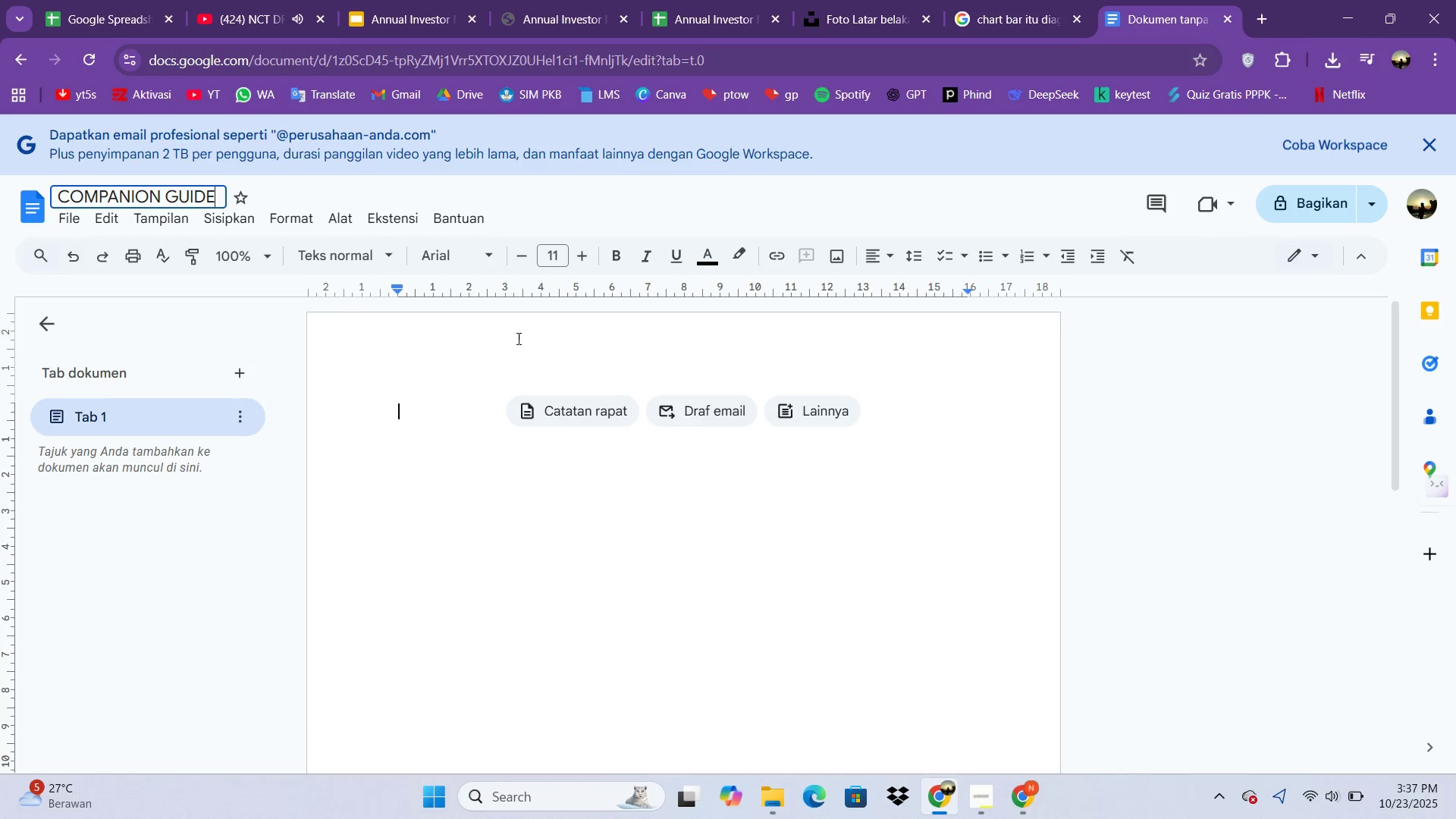 
left_click([460, 416])
 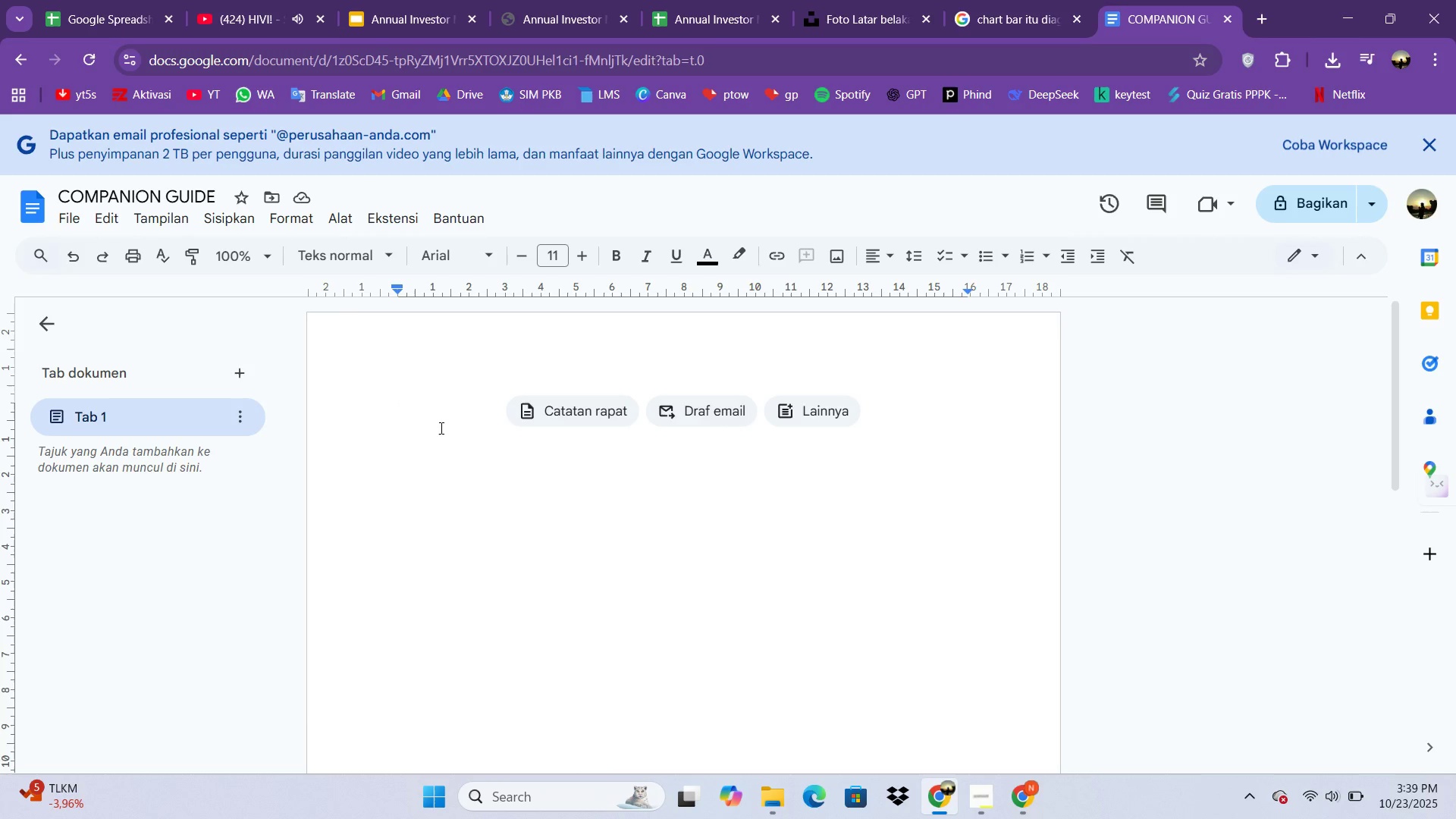 
wait(99.77)
 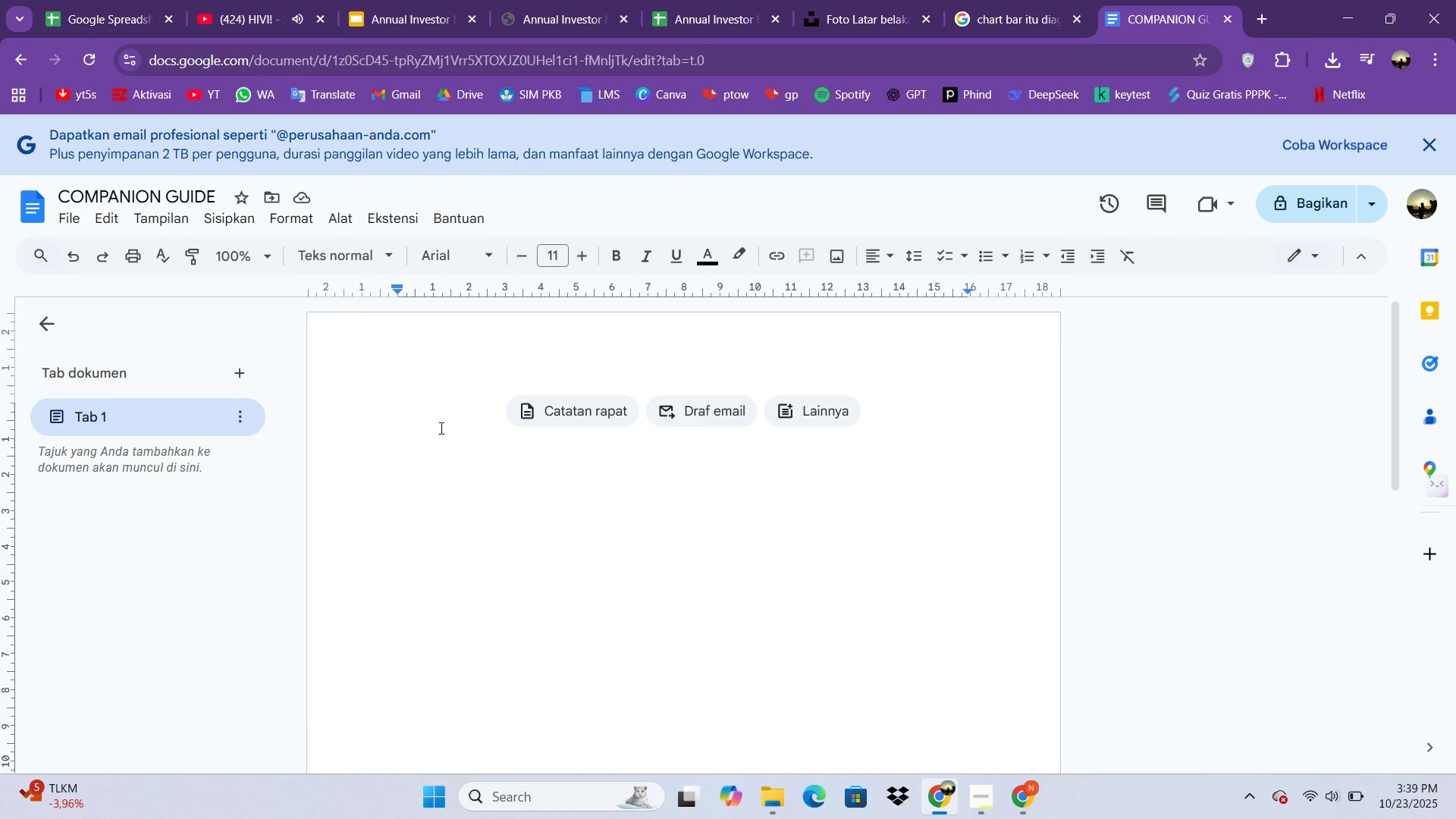 
double_click([199, 193])
 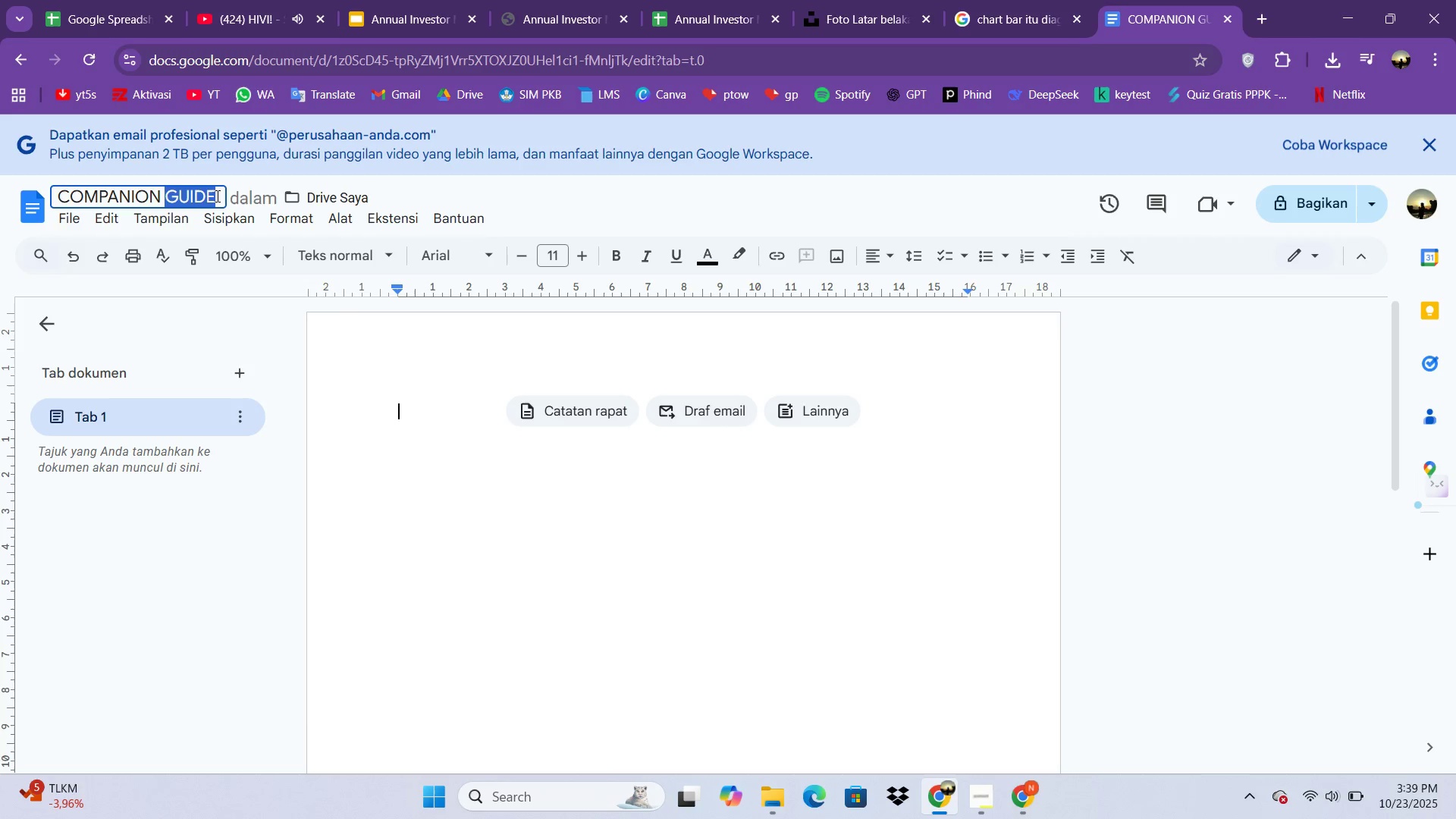 
key(Control+A)
 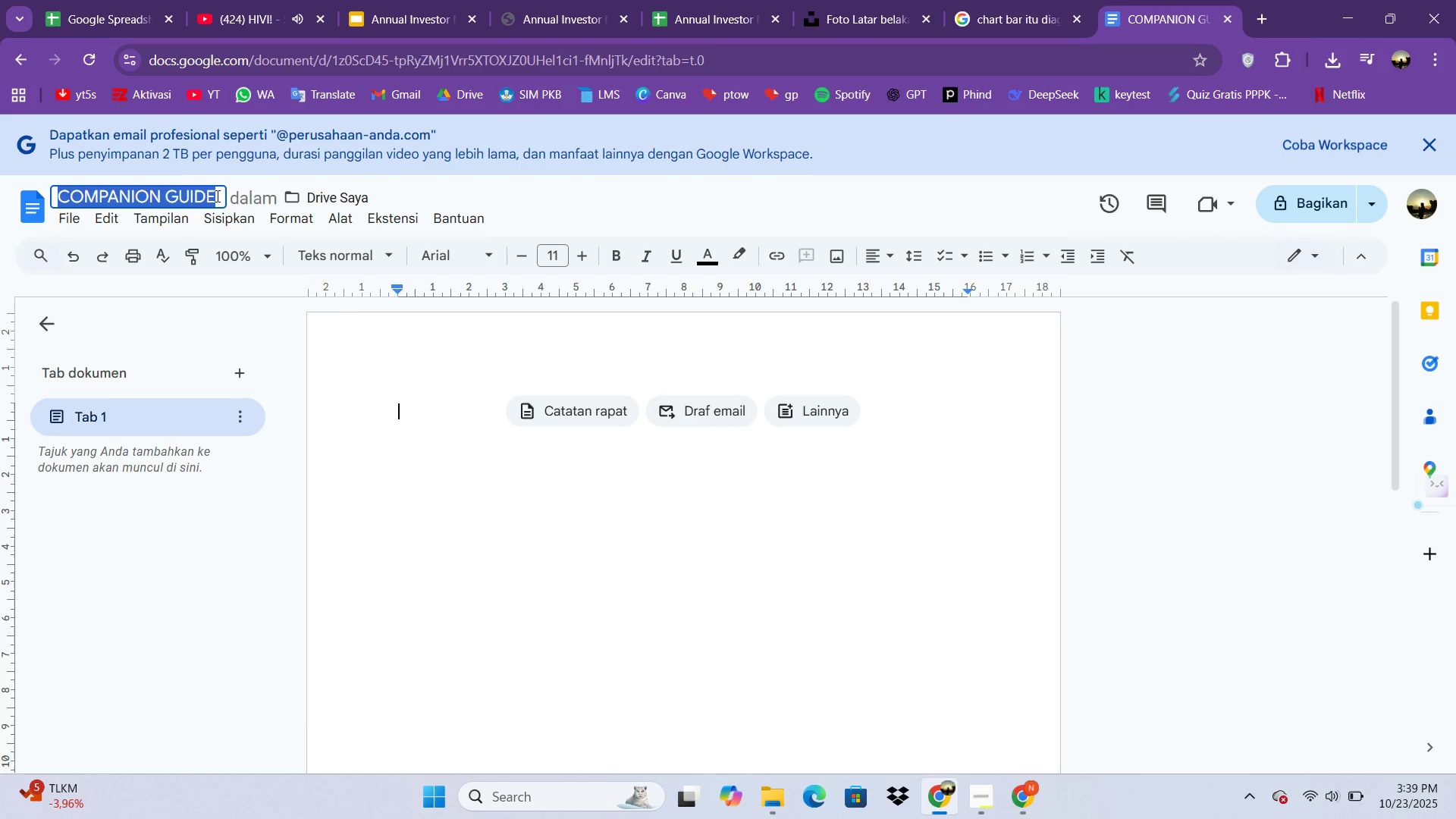 
type(INVESTOR PRESENTATION GUIDE)
 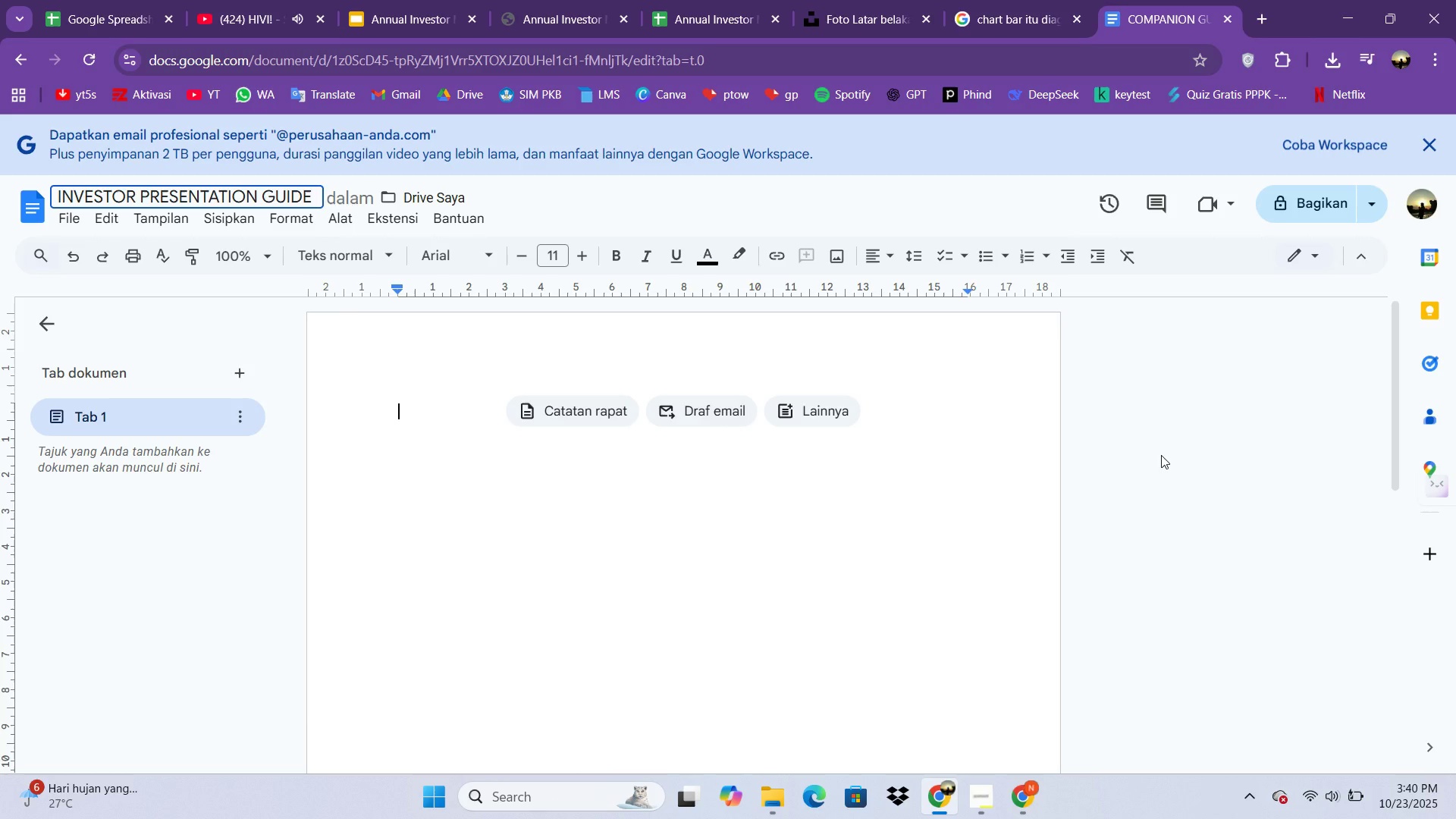 
wait(72.38)
 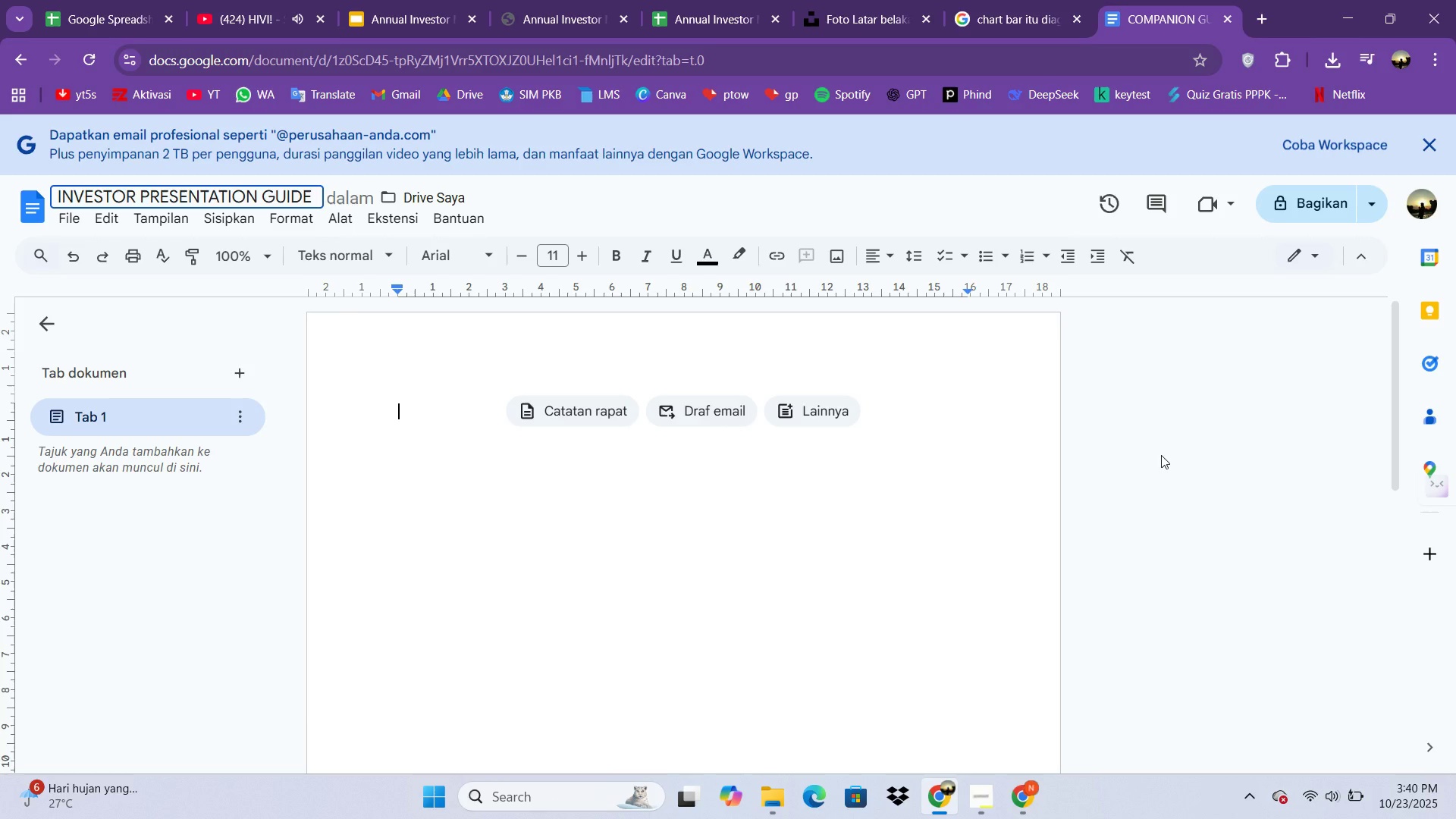 
left_click([580, 257])
 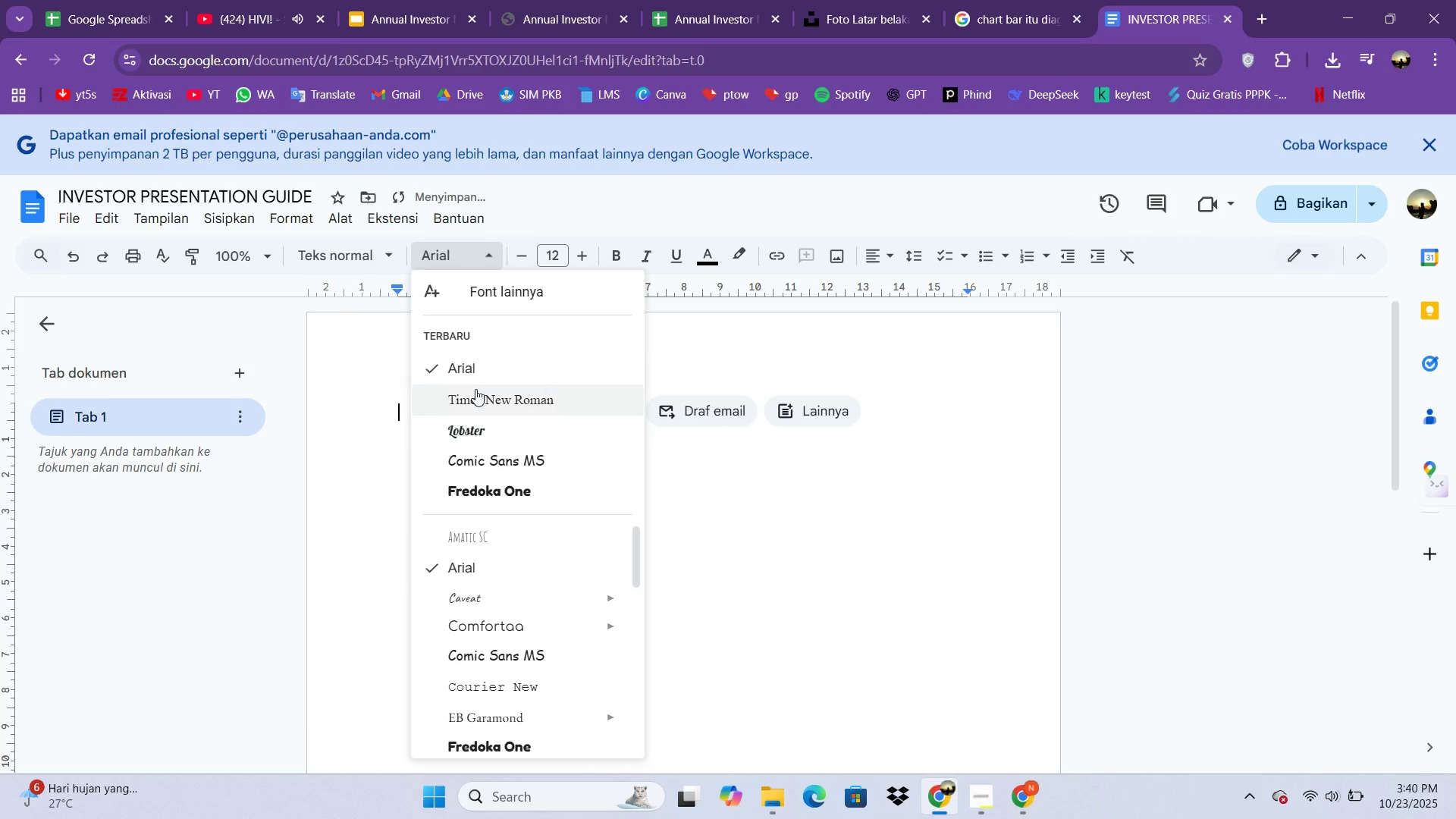 
left_click([479, 400])
 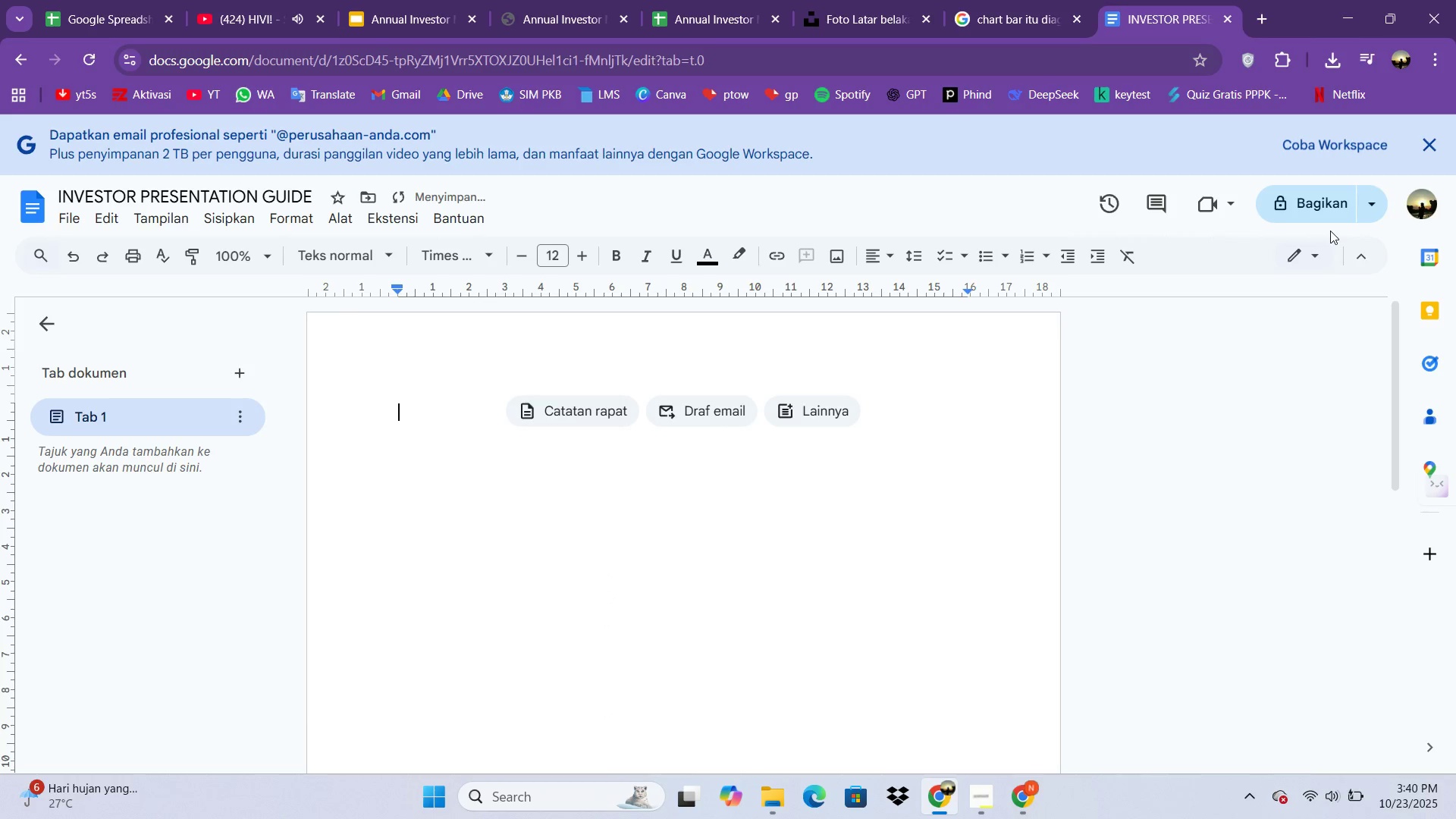 
type(PRESENTATION)
 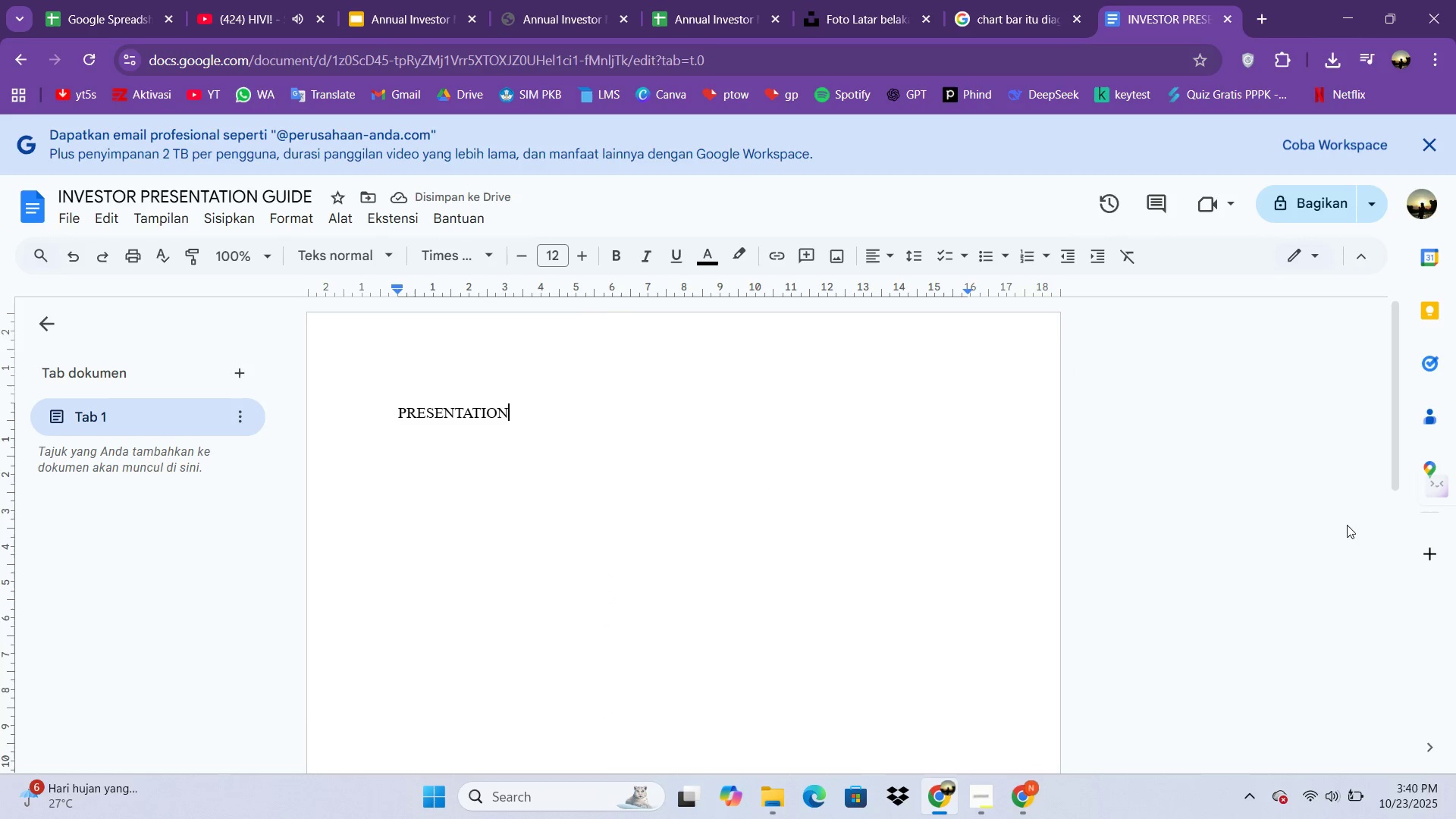 
wait(5.17)
 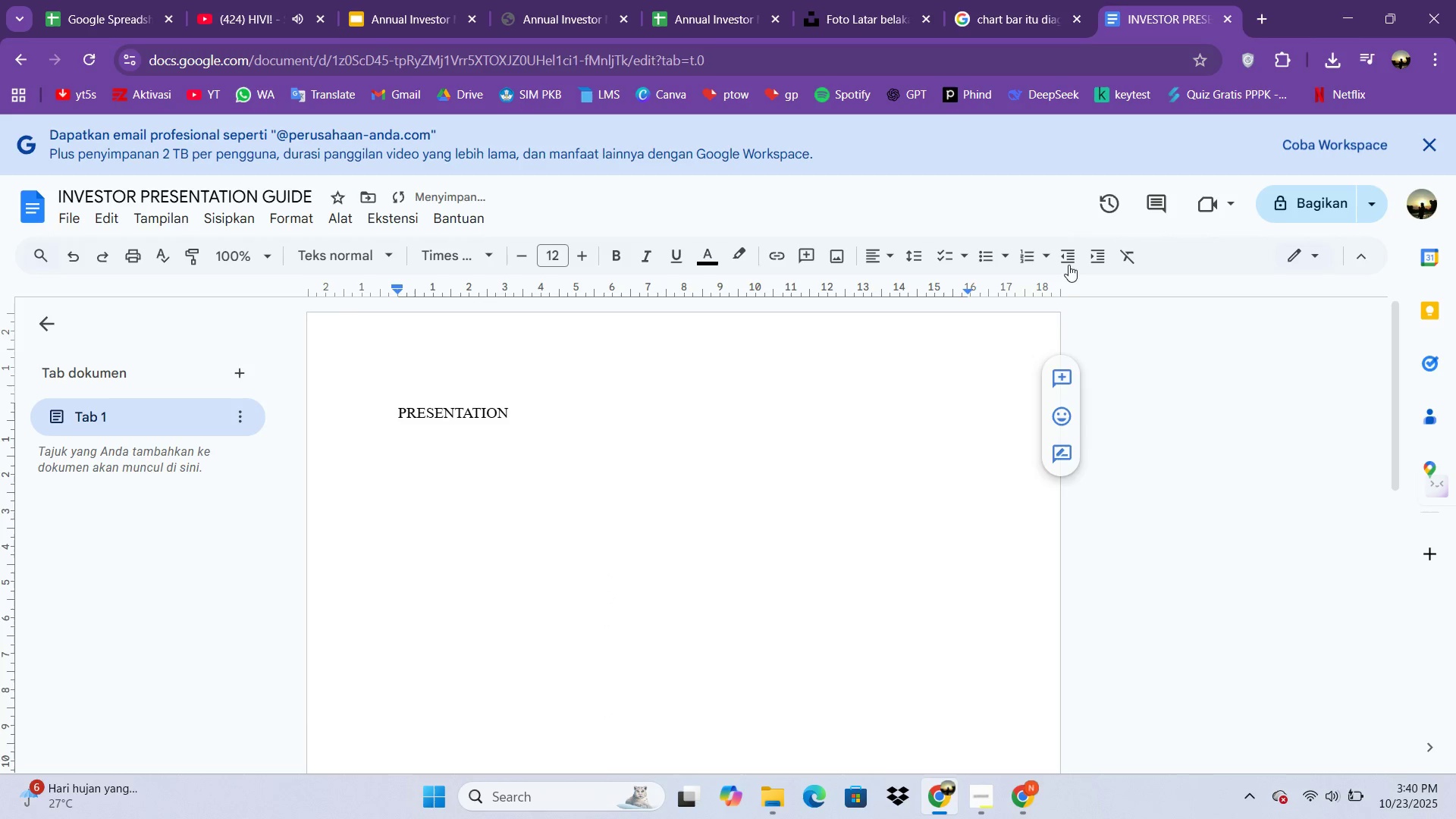 
left_click([240, 256])
 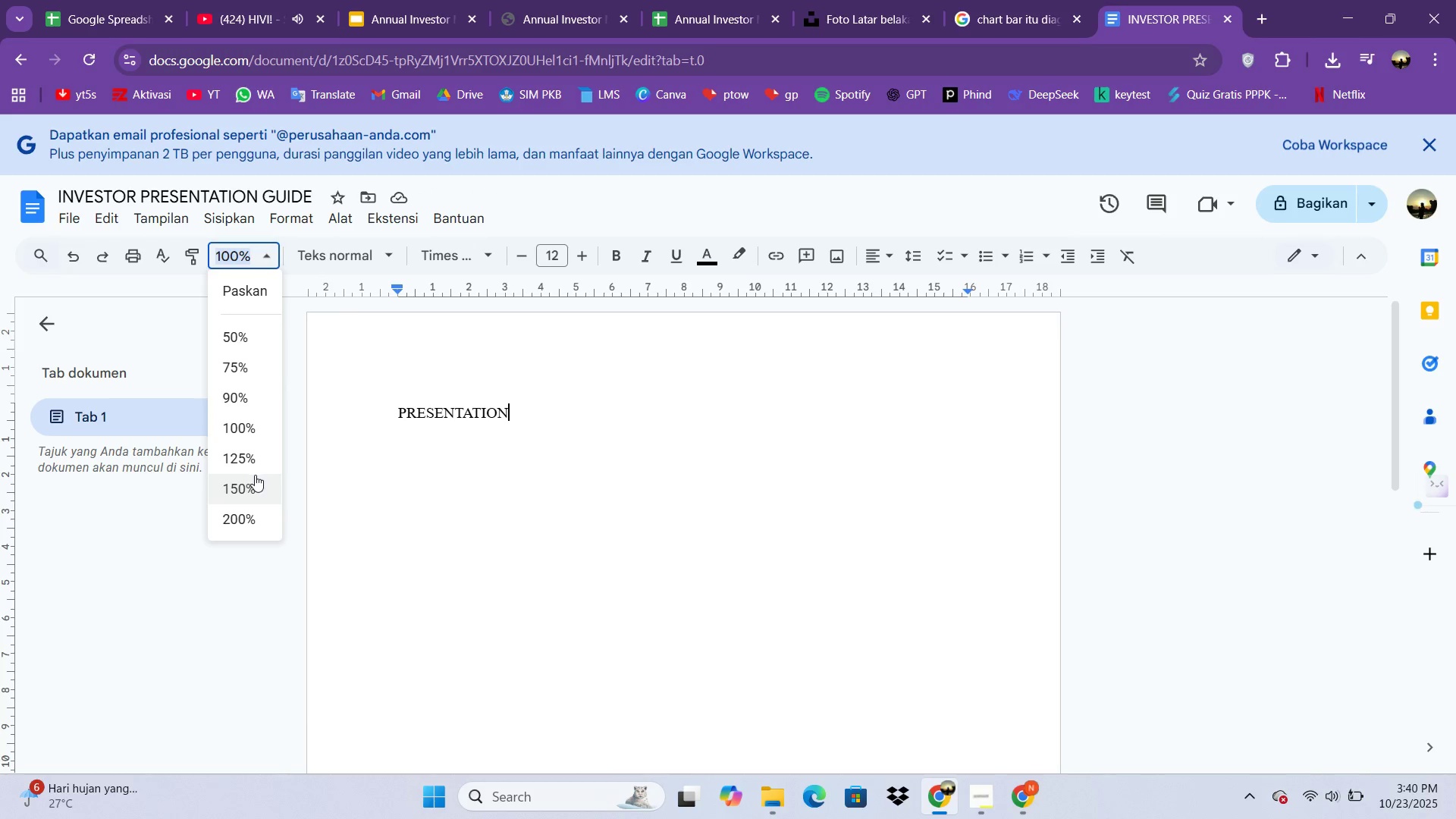 
left_click([253, 483])
 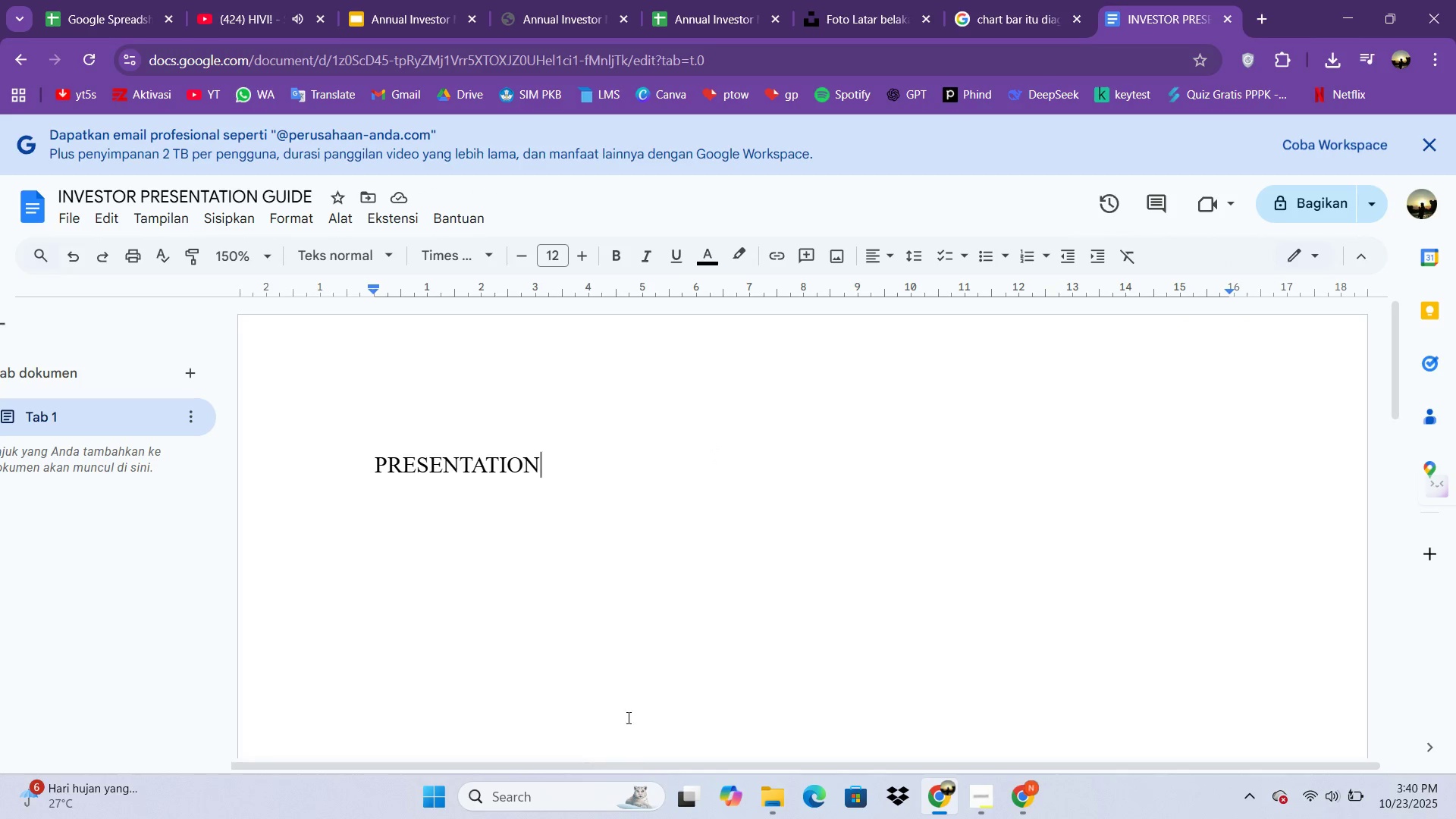 
type( GI)
key(Backspace)
type(UIDE)
 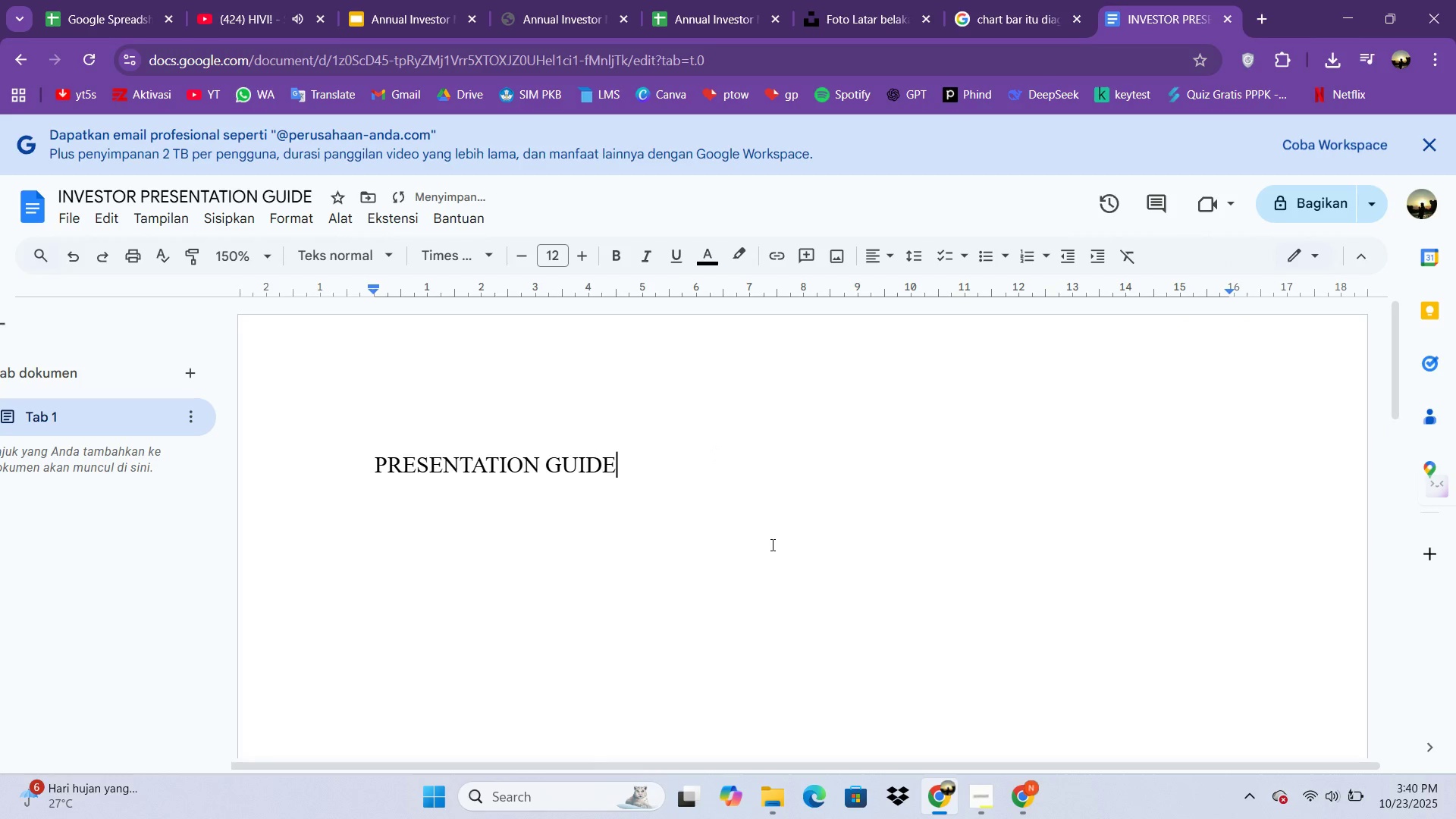 
key(Enter)
 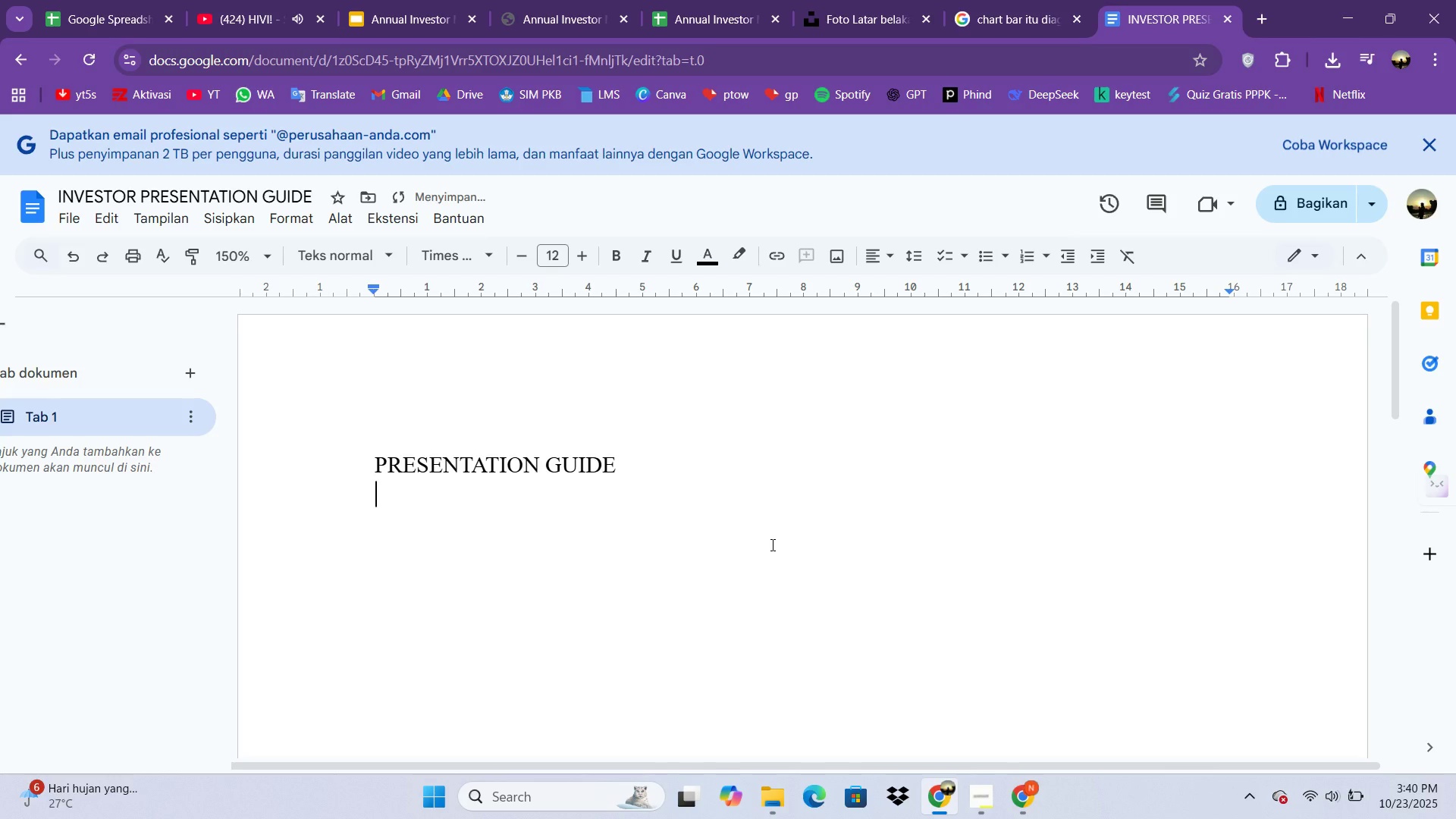 
hold_key(key=ShiftLeft, duration=0.31)
 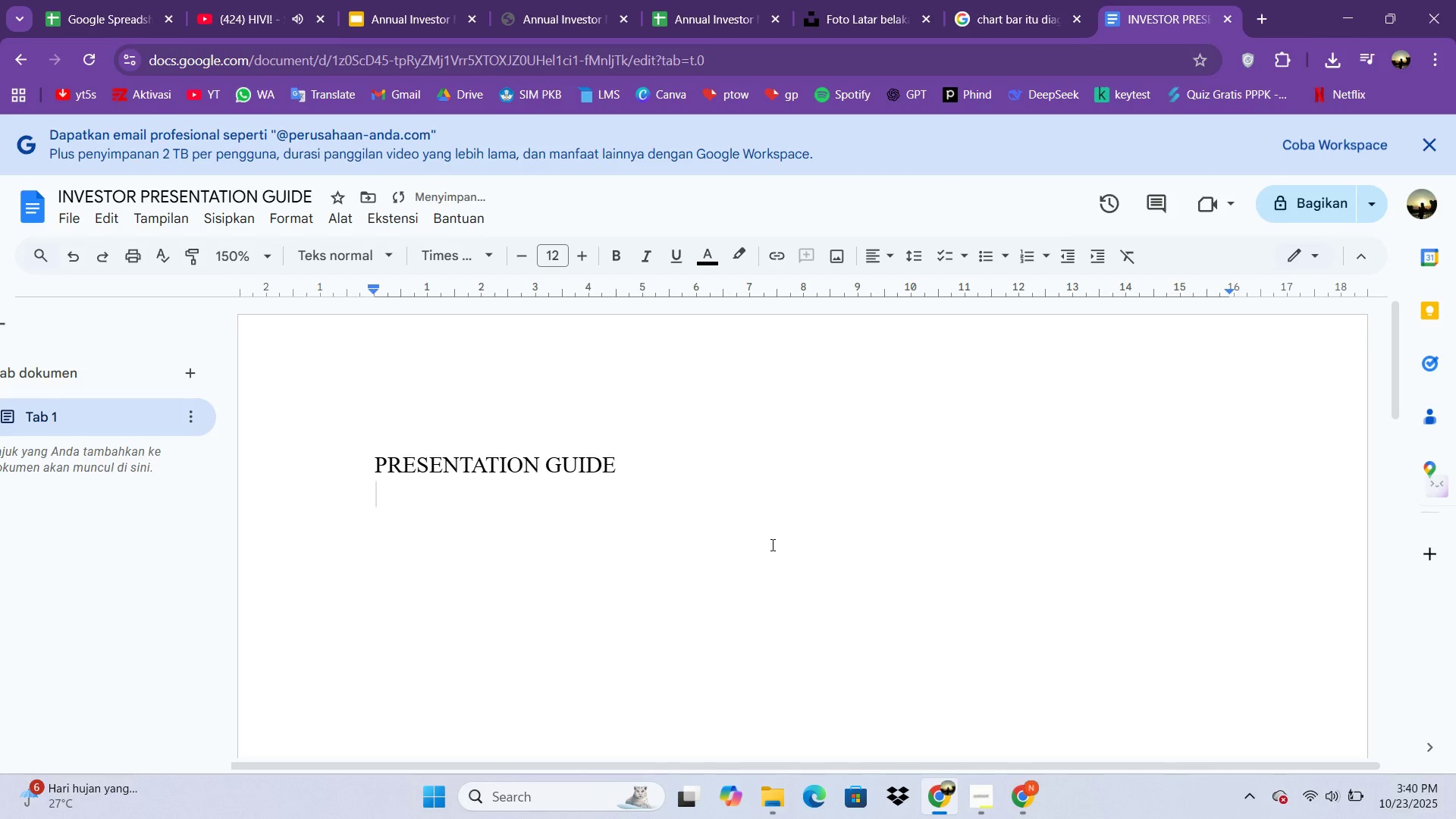 
type(Annual Investor Meeting 2023)
 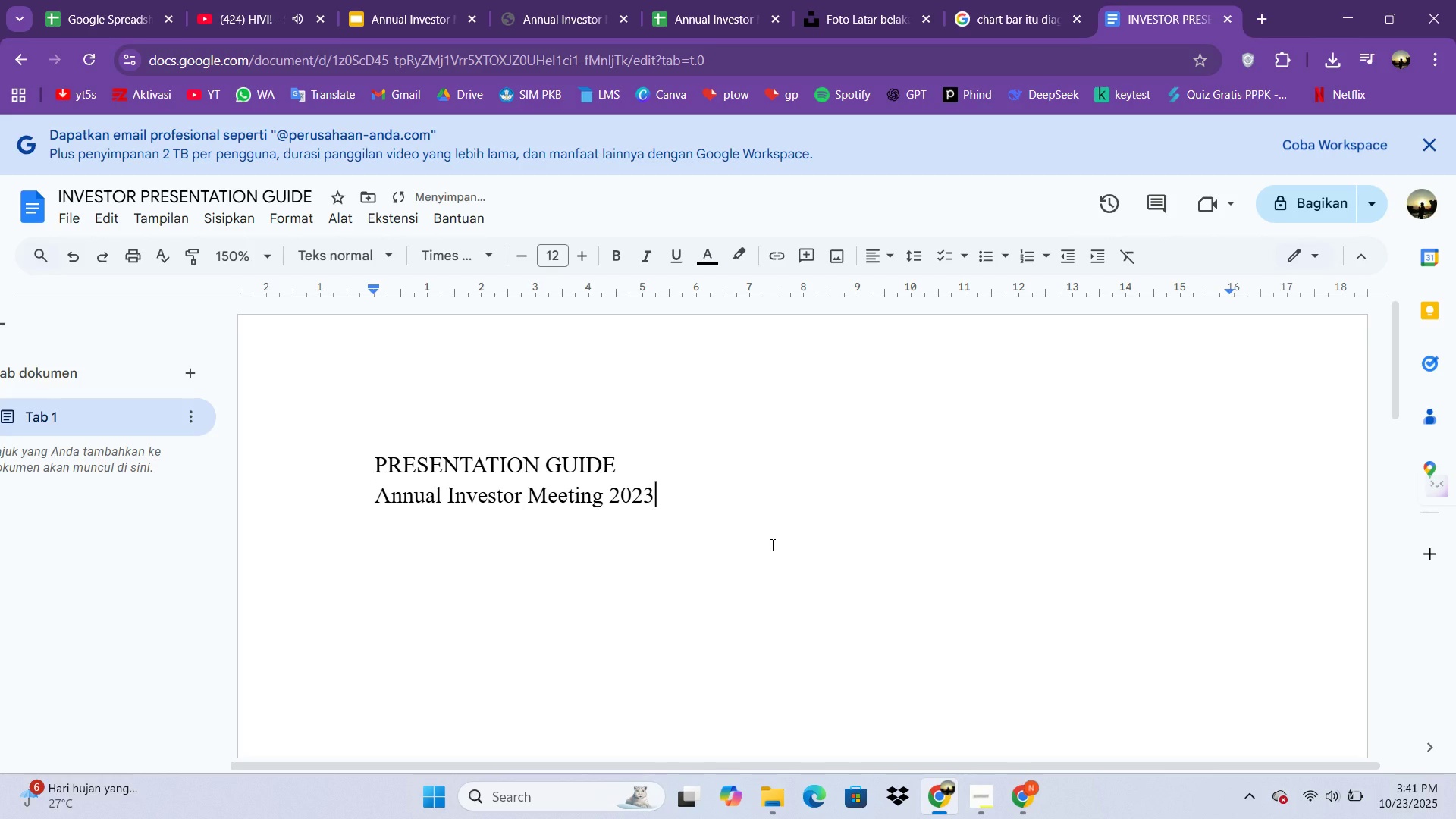 
key(Enter)
 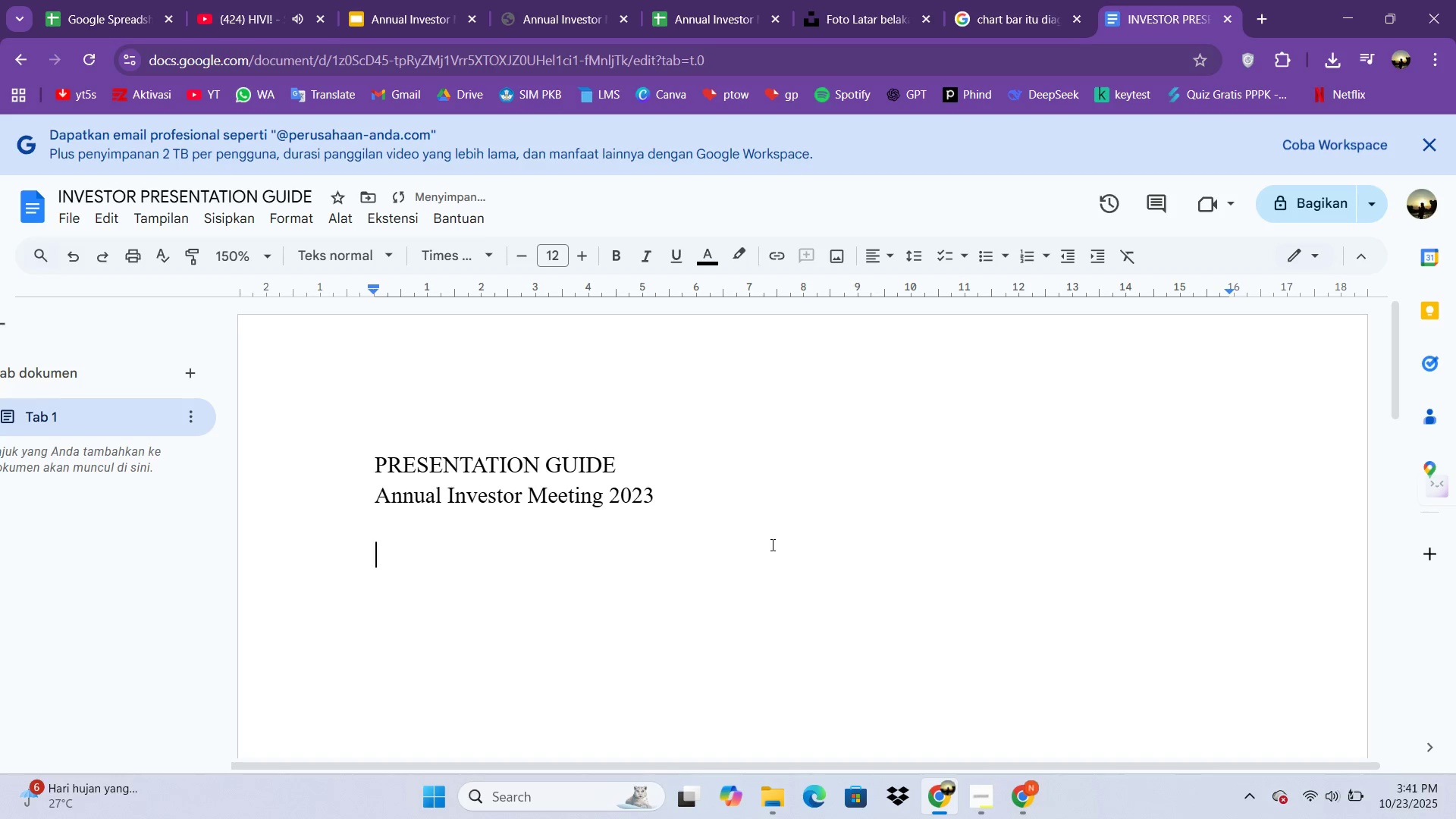 
key(Enter)
 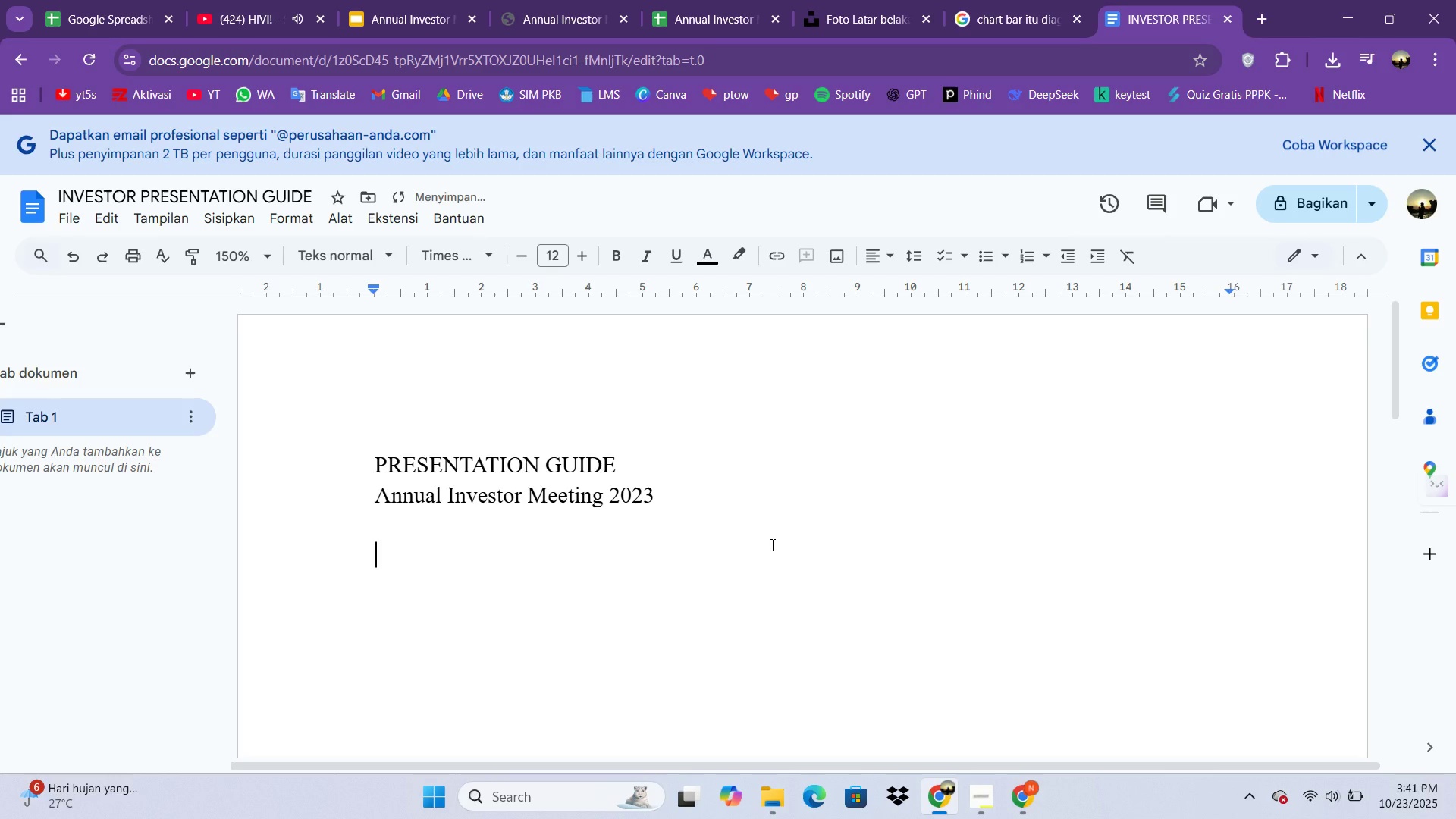 
type(Key )
key(Backspace)
key(Backspace)
key(Backspace)
type(EY TALKING POINTS PER SLIDE:)
 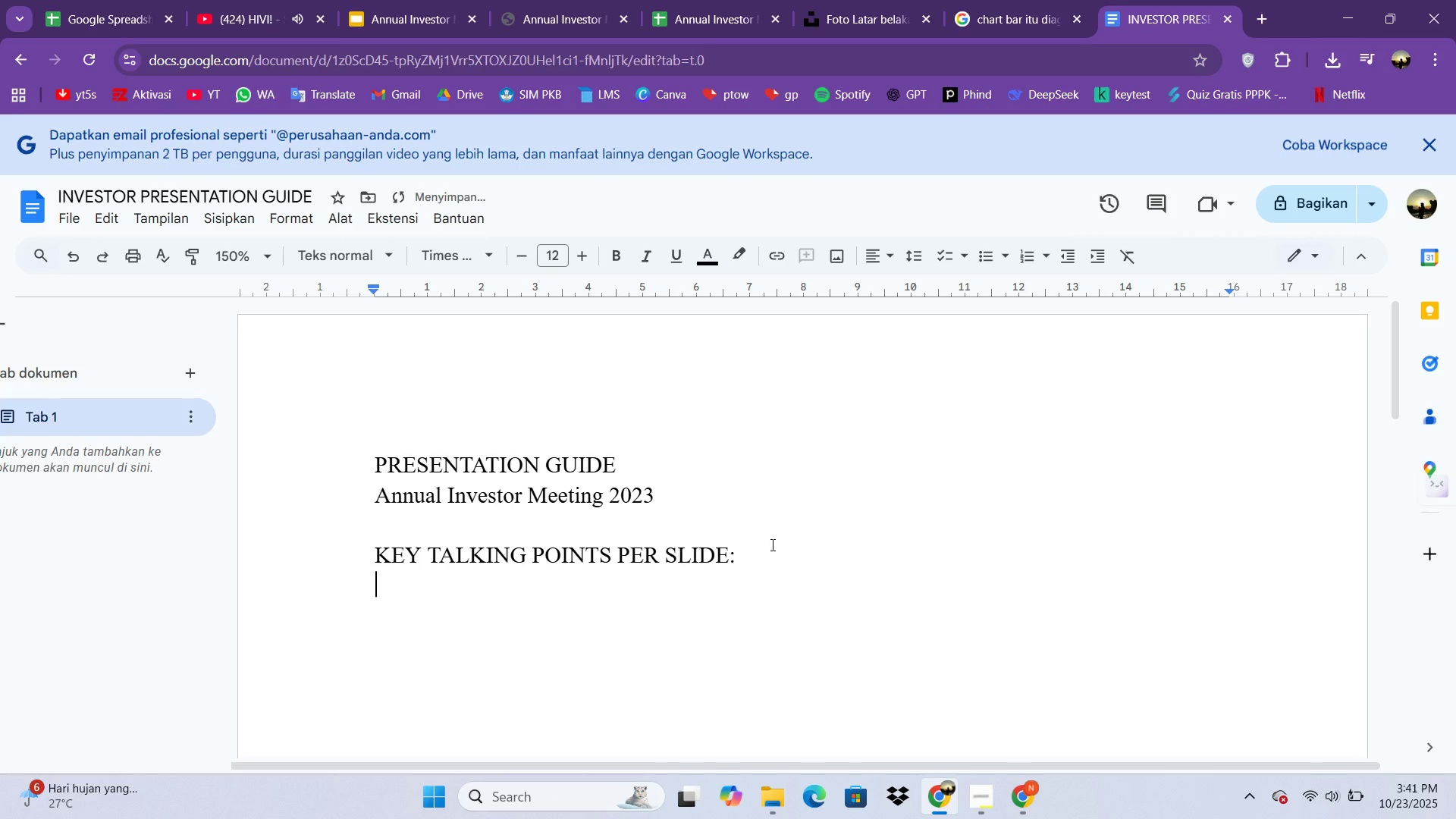 
 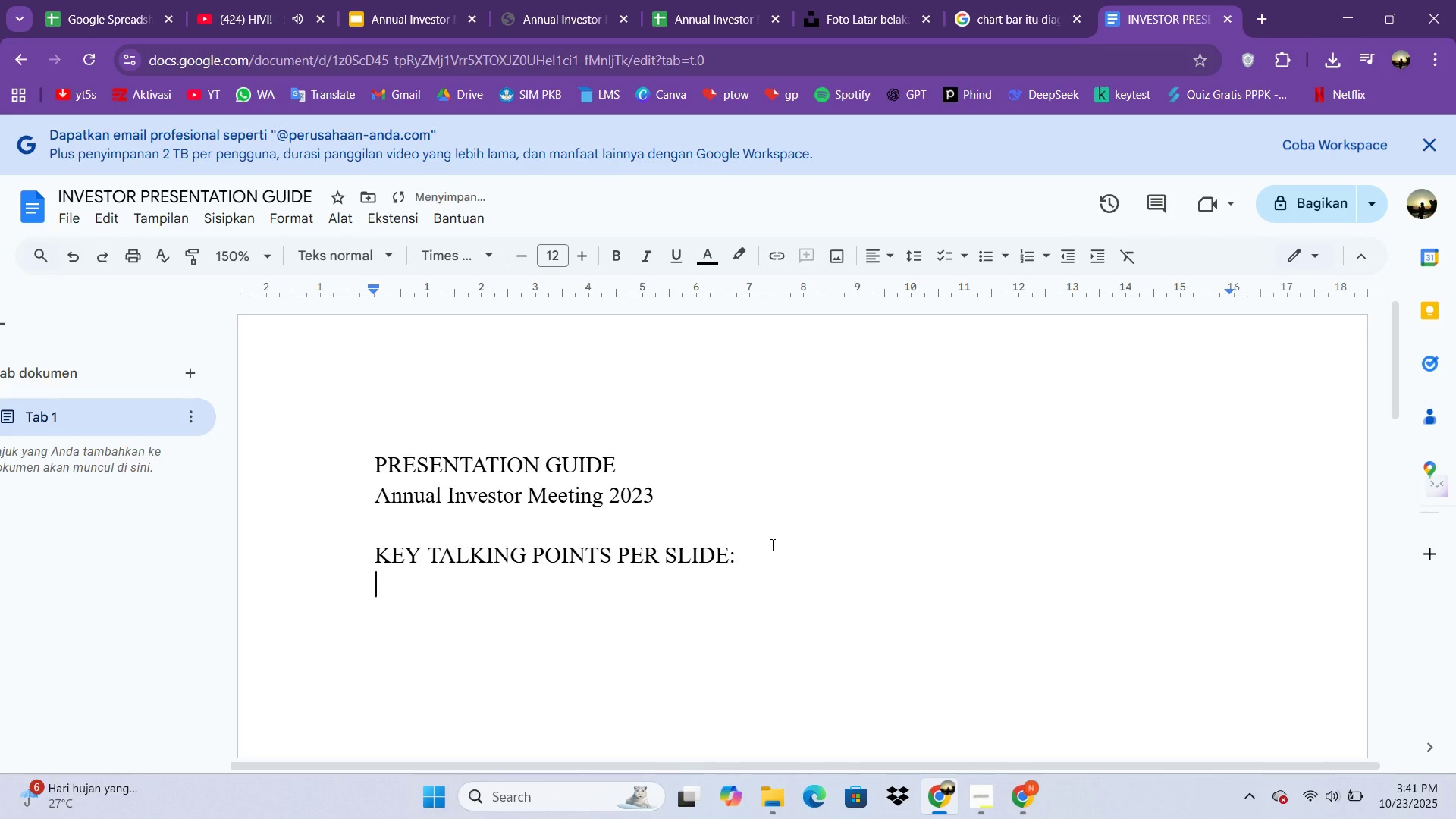 
key(Enter)
 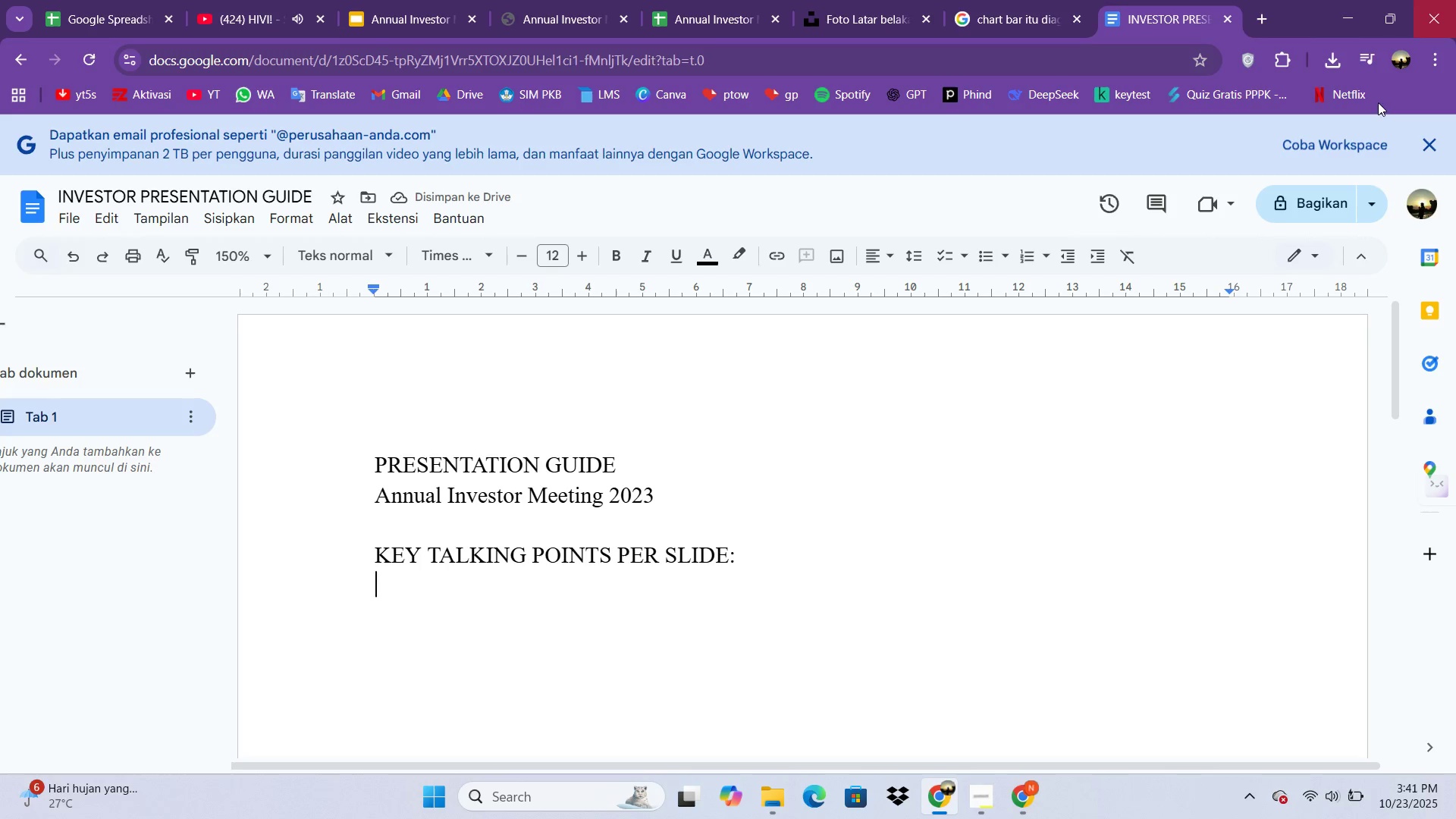 
wait(5.87)
 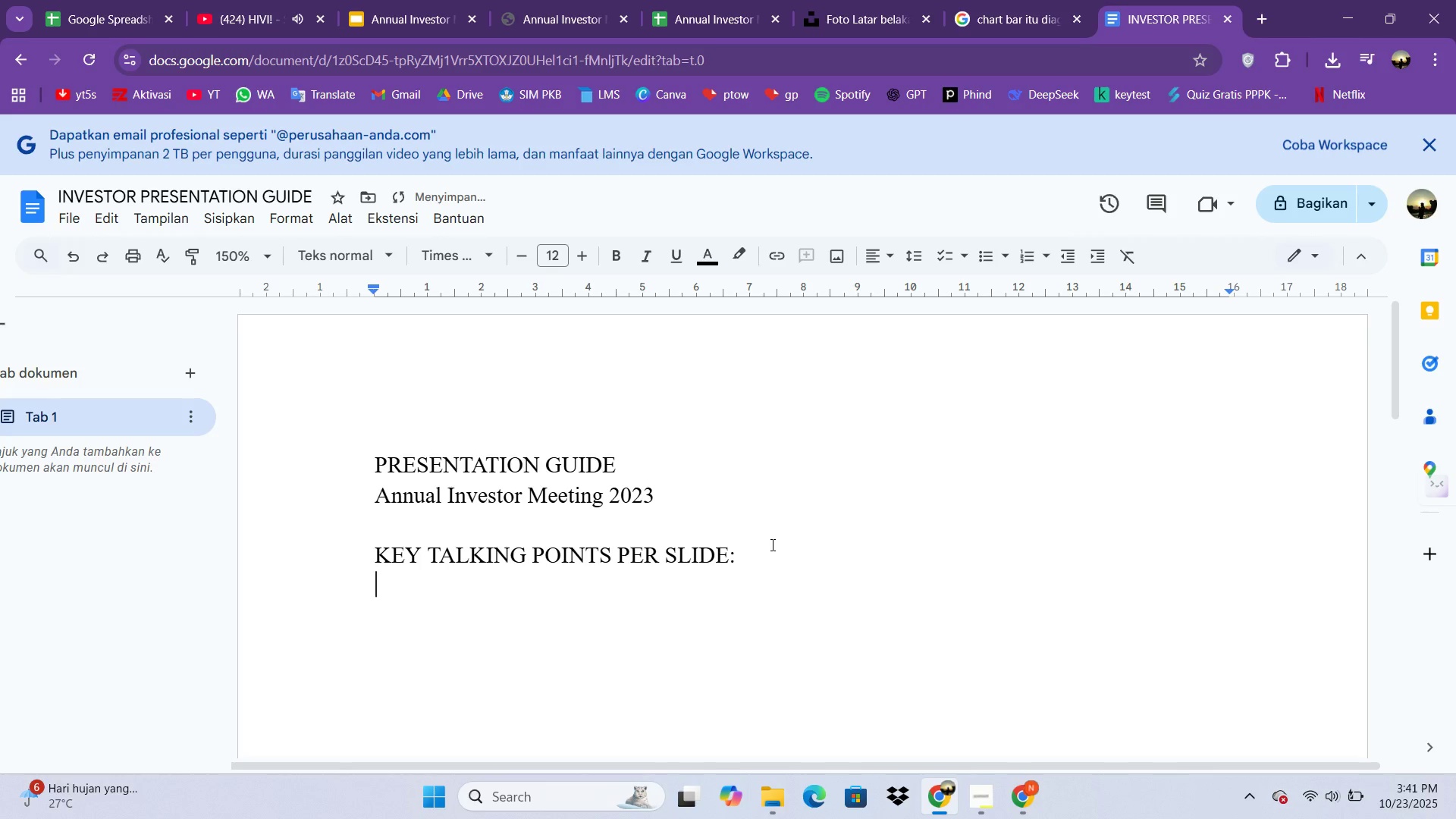 
left_click([978, 265])
 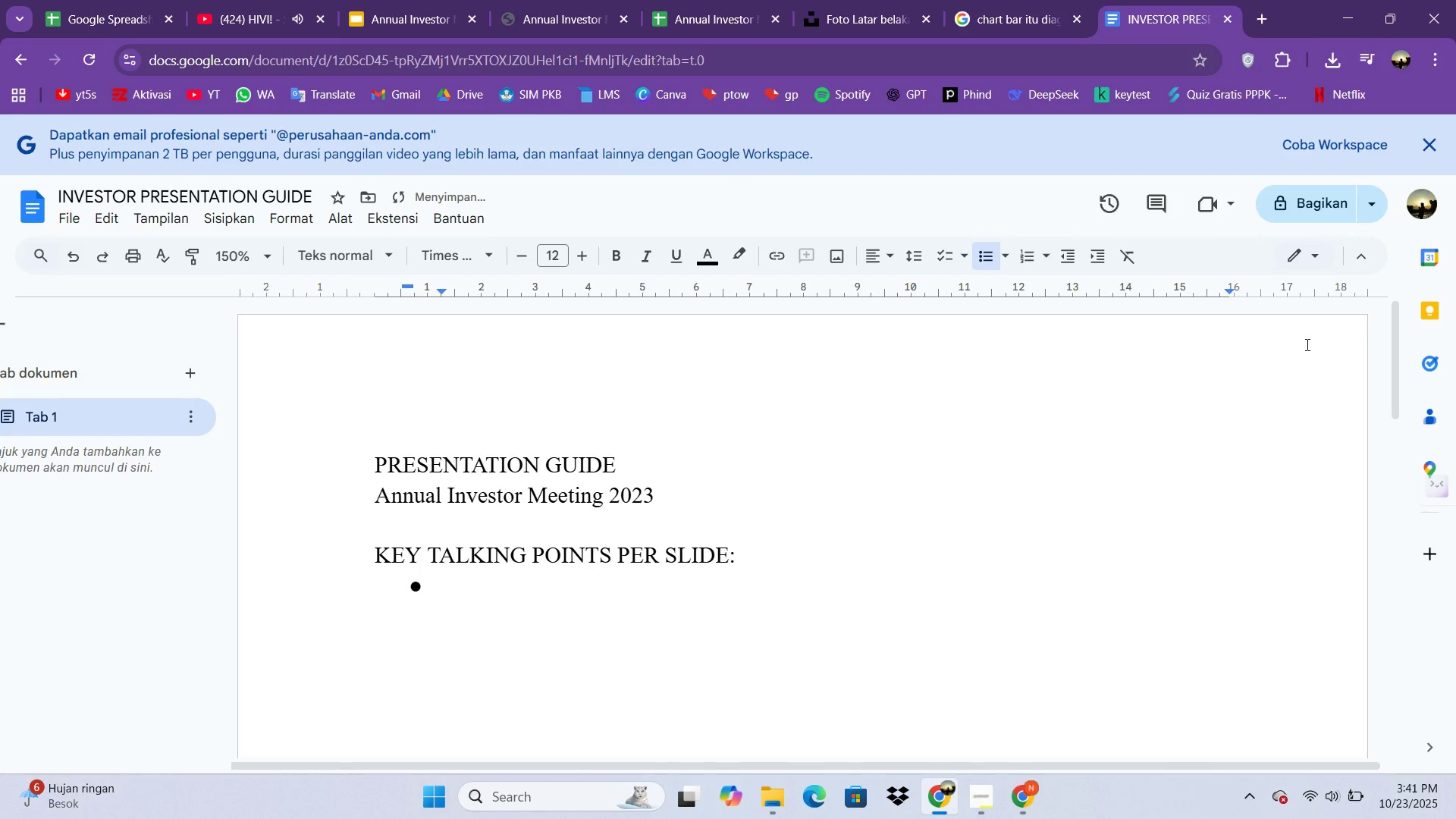 
type("oUR)
key(Backspace)
key(Backspace)
key(Backspace)
type(Our 31.8% growth outperfoms indust)
key(Backspace)
type(try average of 15")
 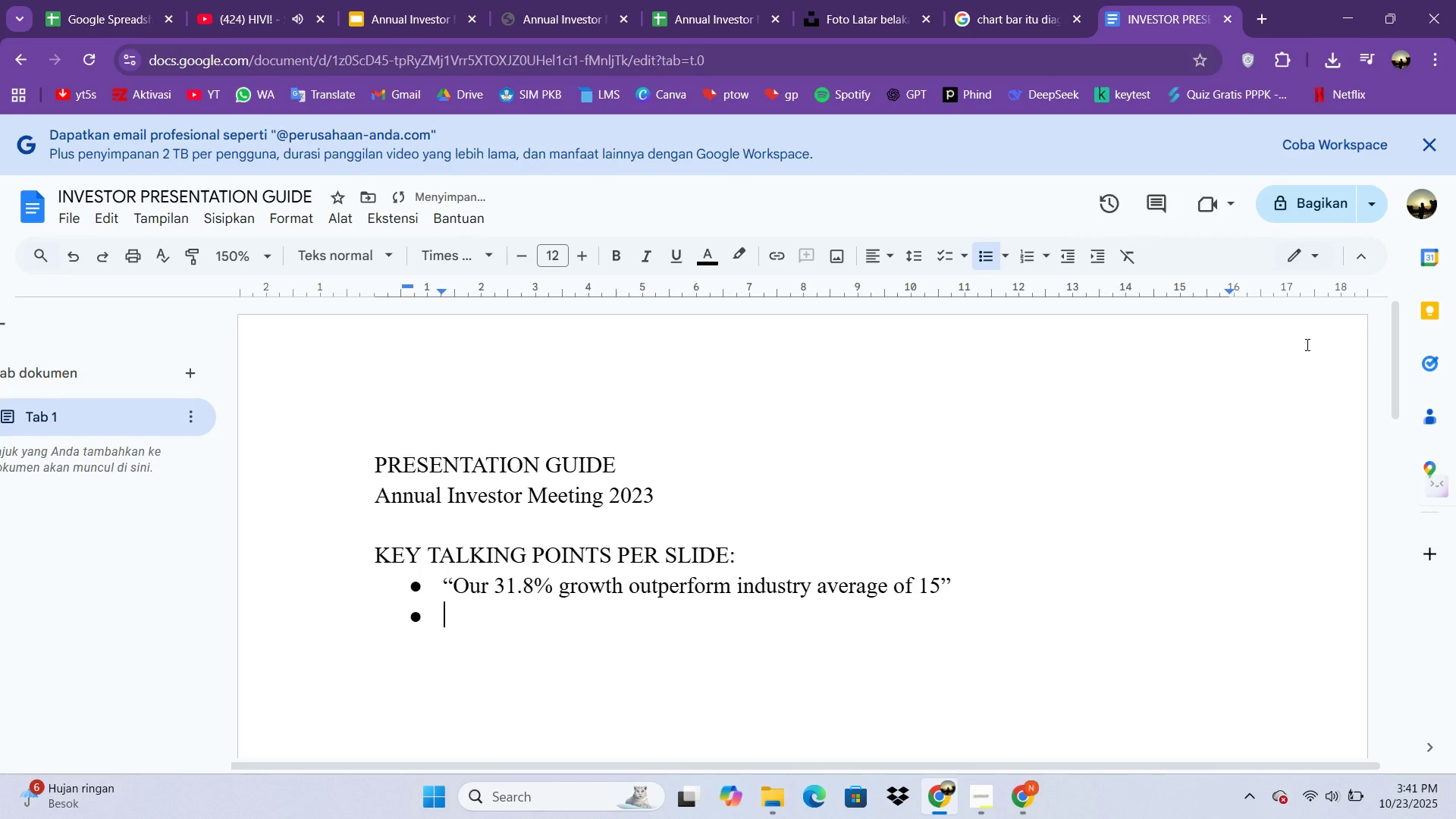 
 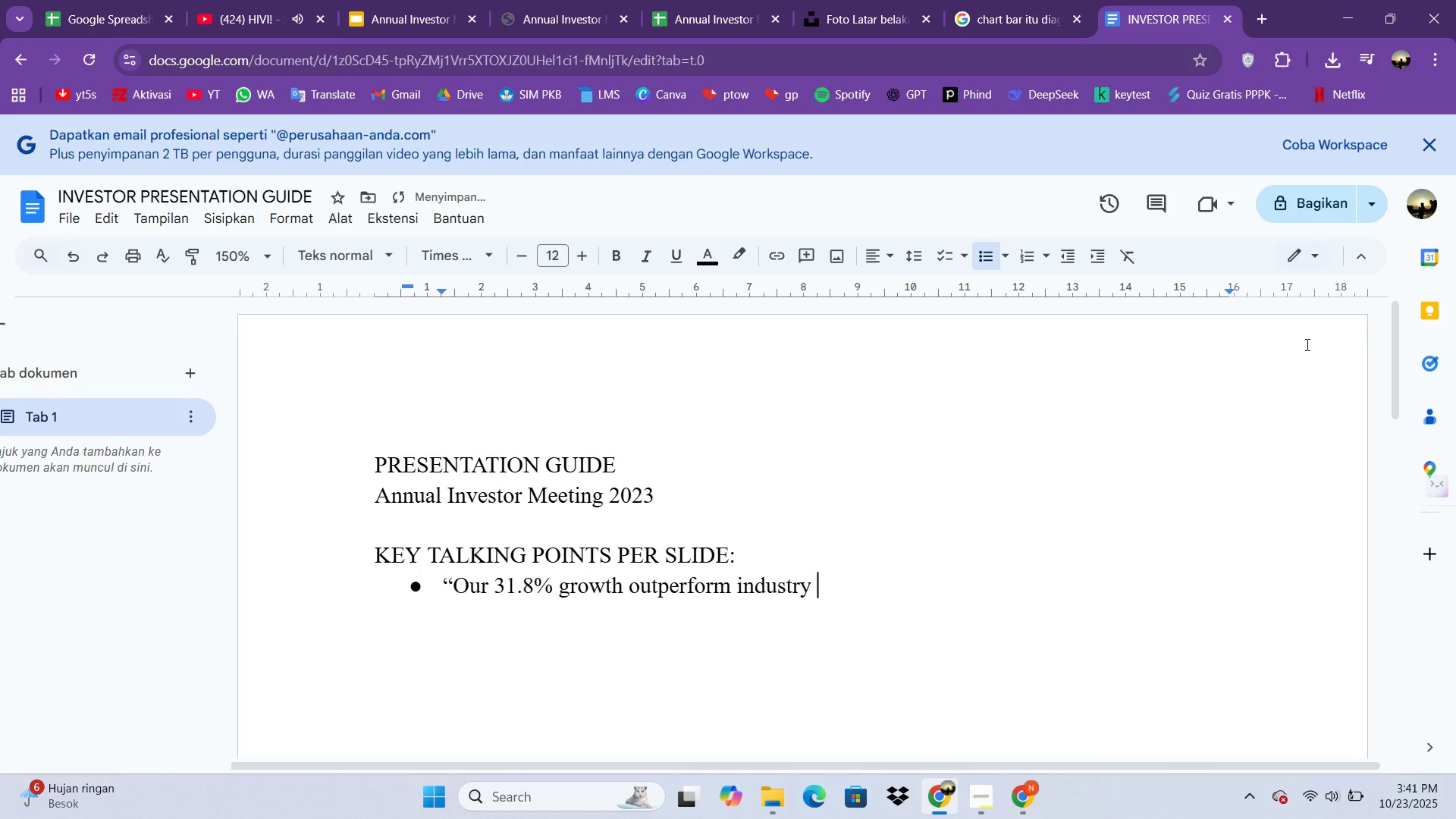 
key(Enter)
 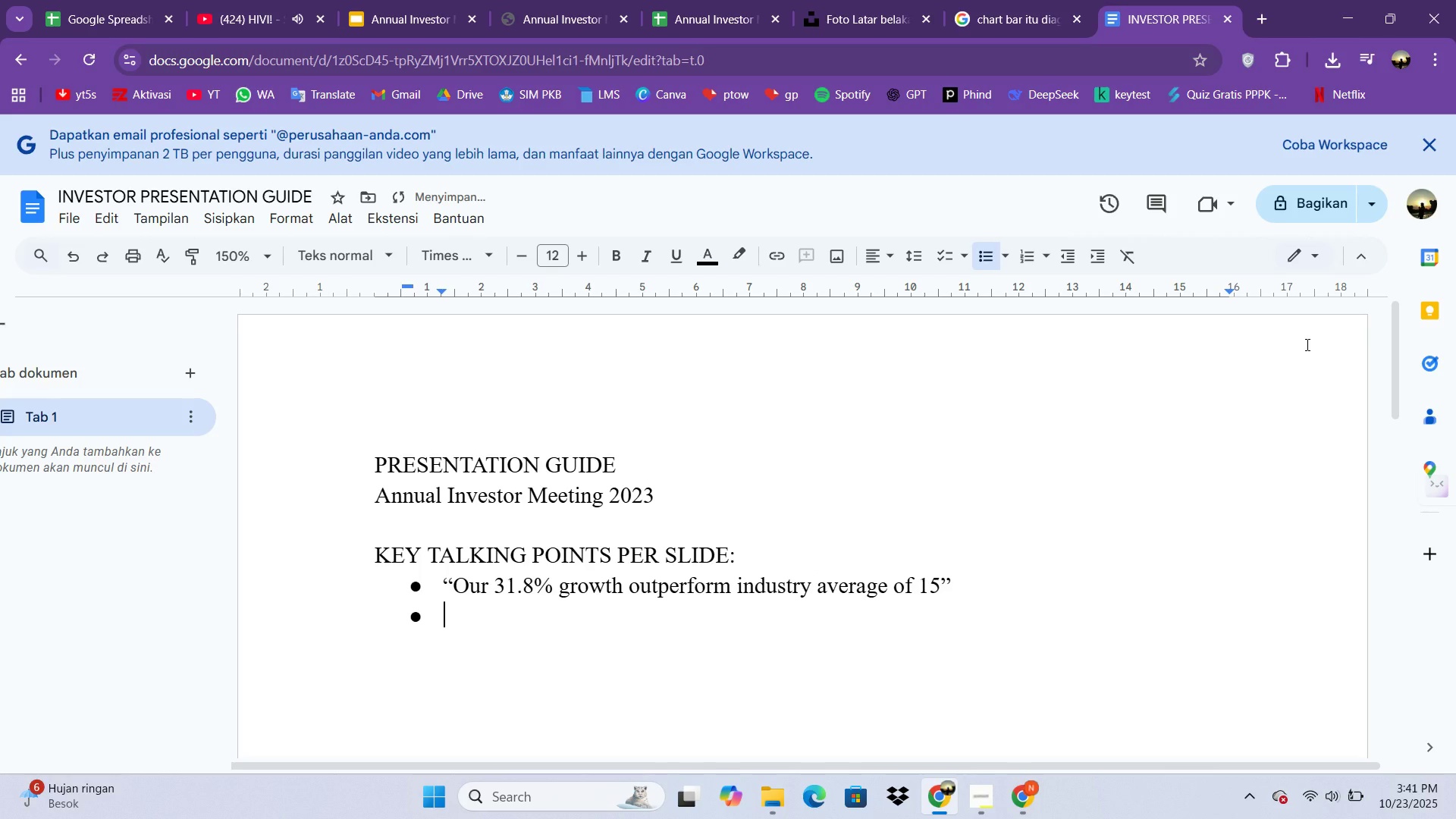 
key(Backspace)
 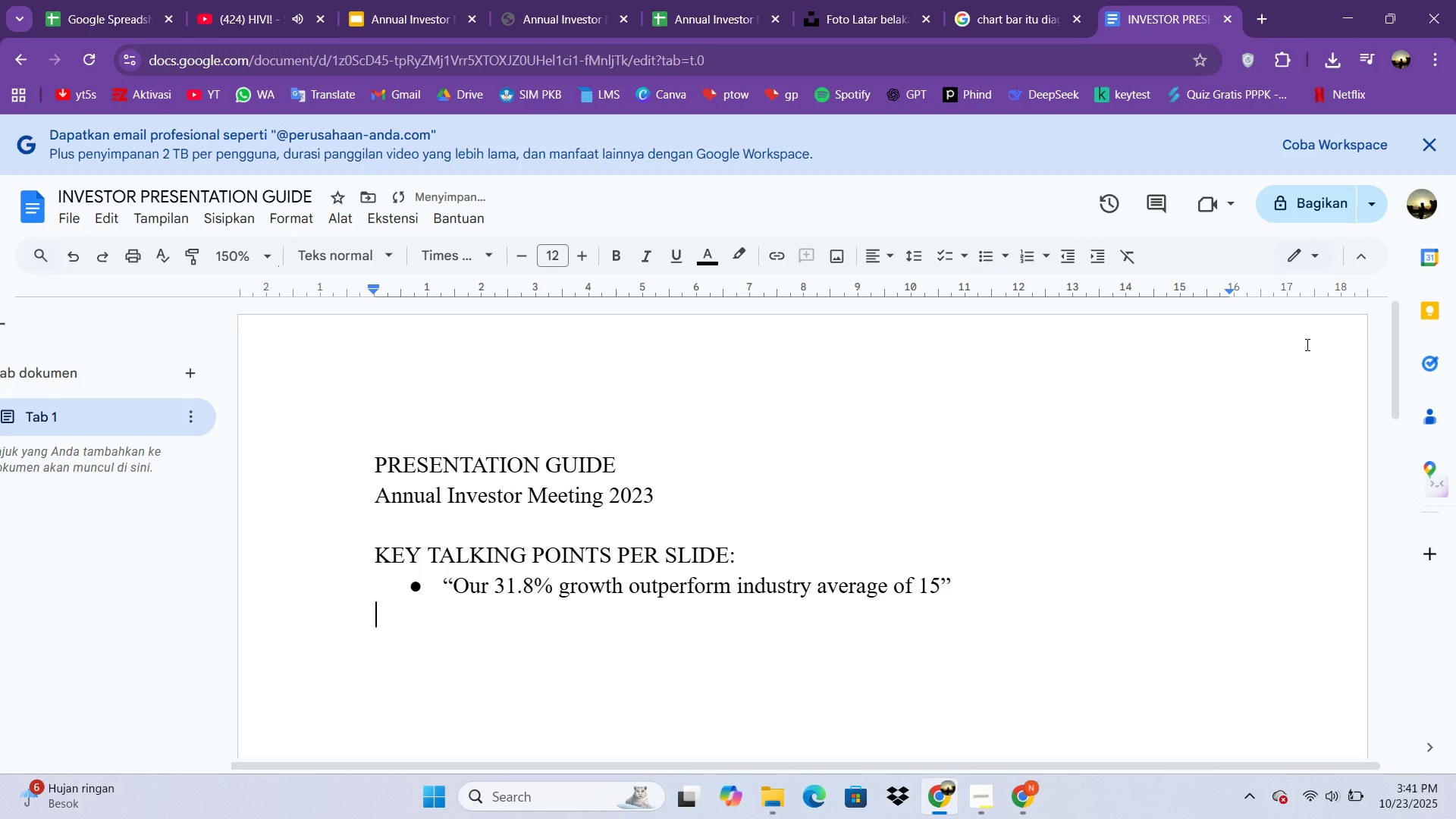 
key(Backspace)
 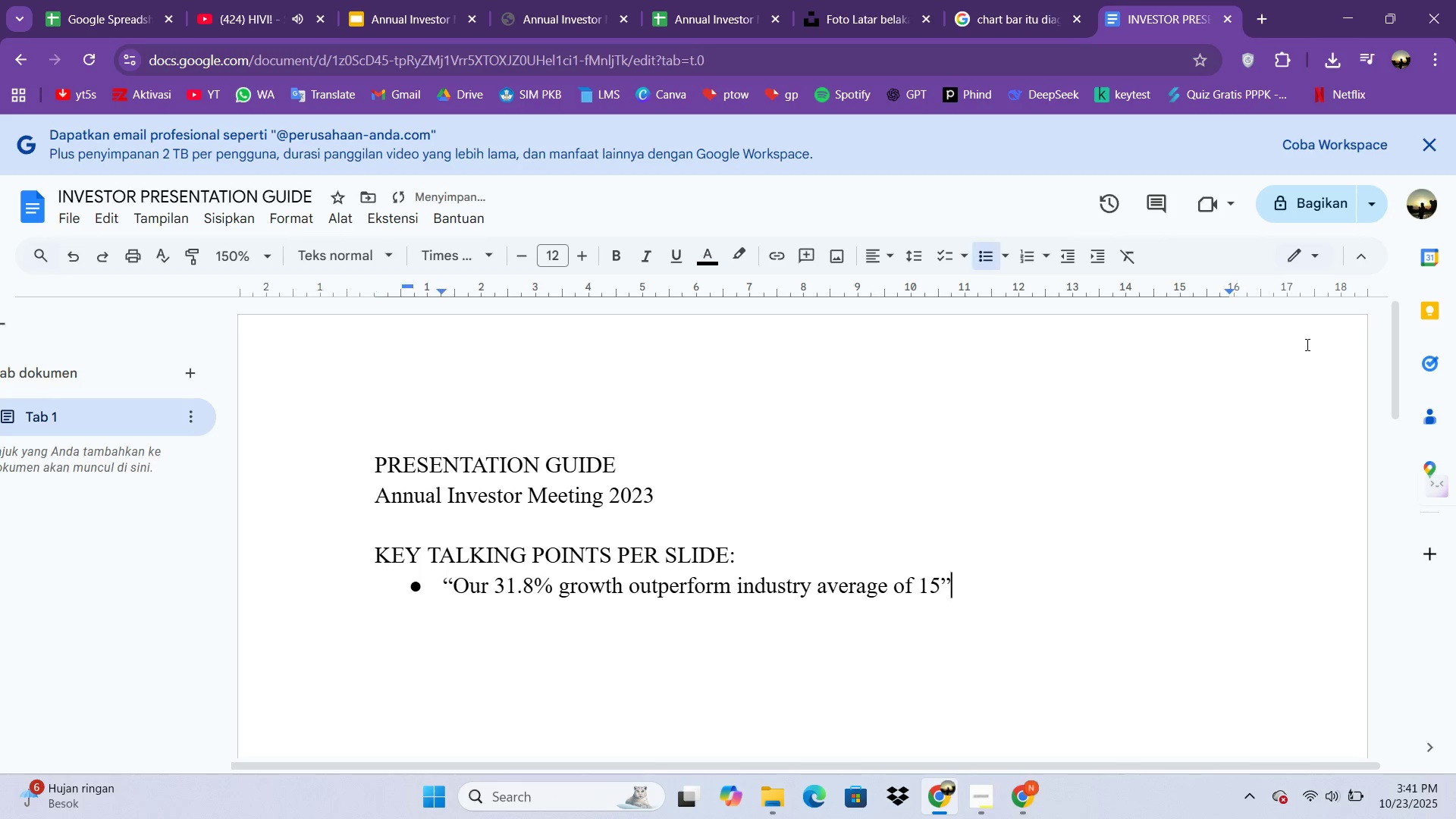 
key(Backspace)
 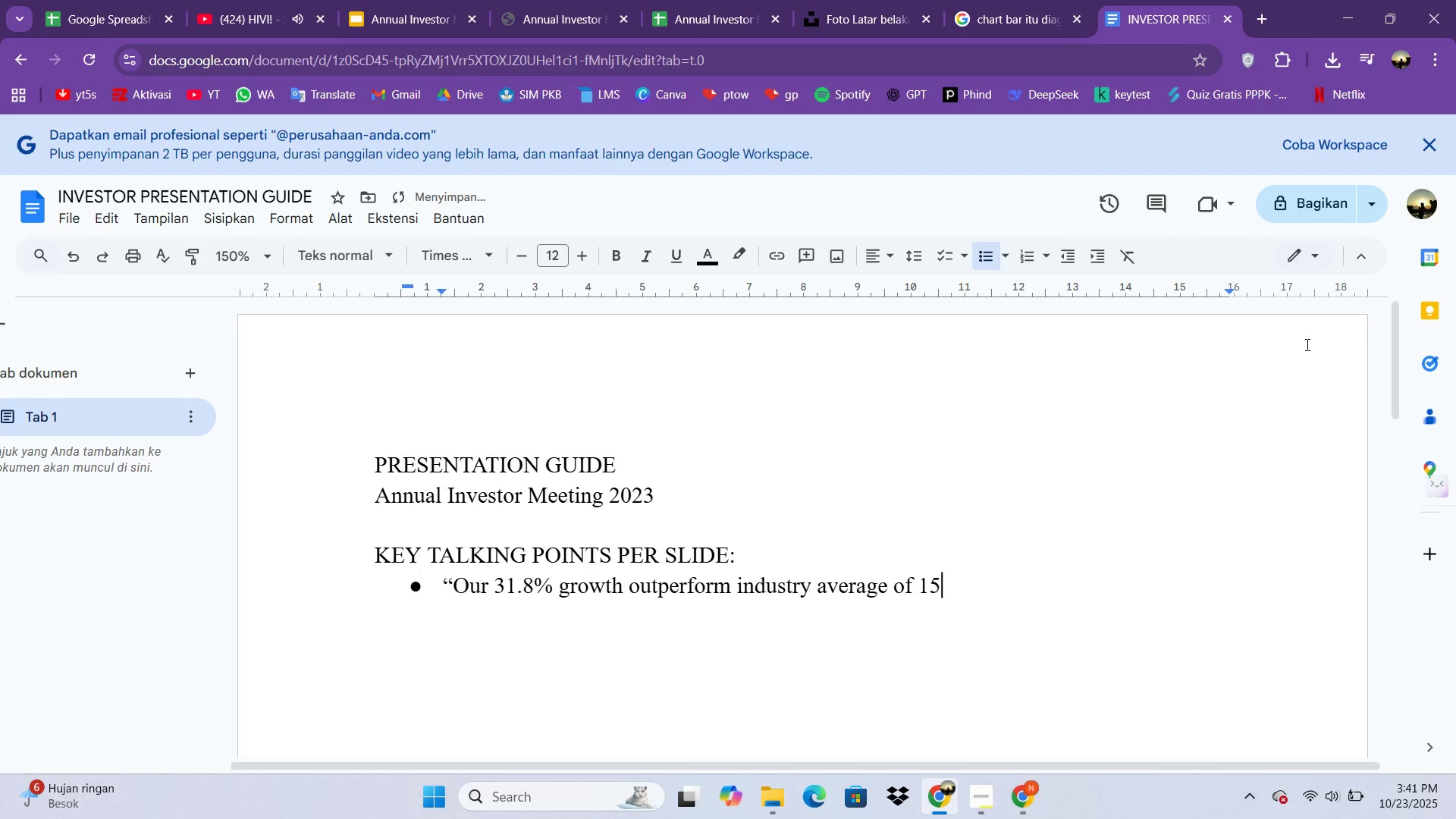 
key(Backspace)
 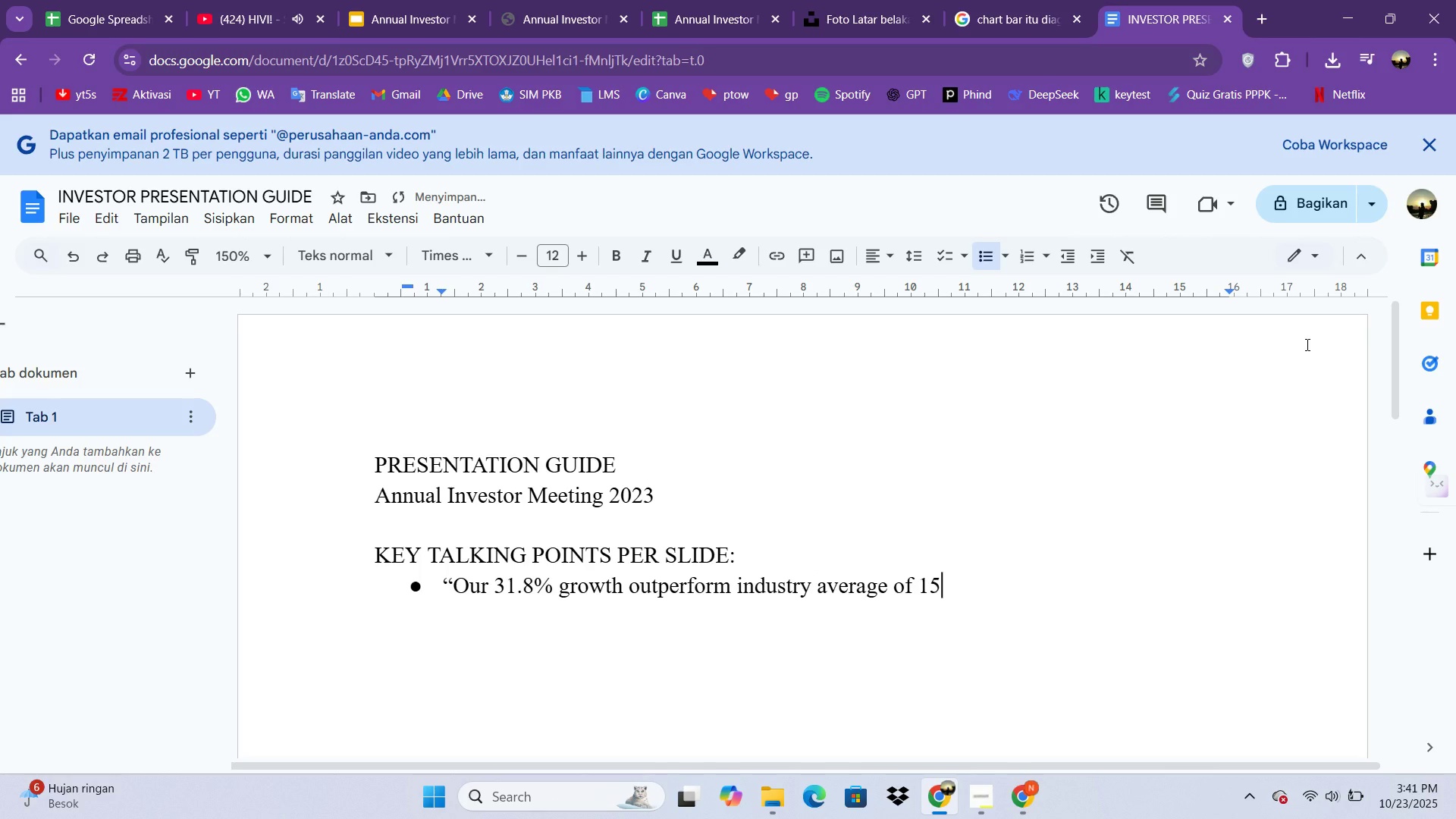 
key(Shift+5)
 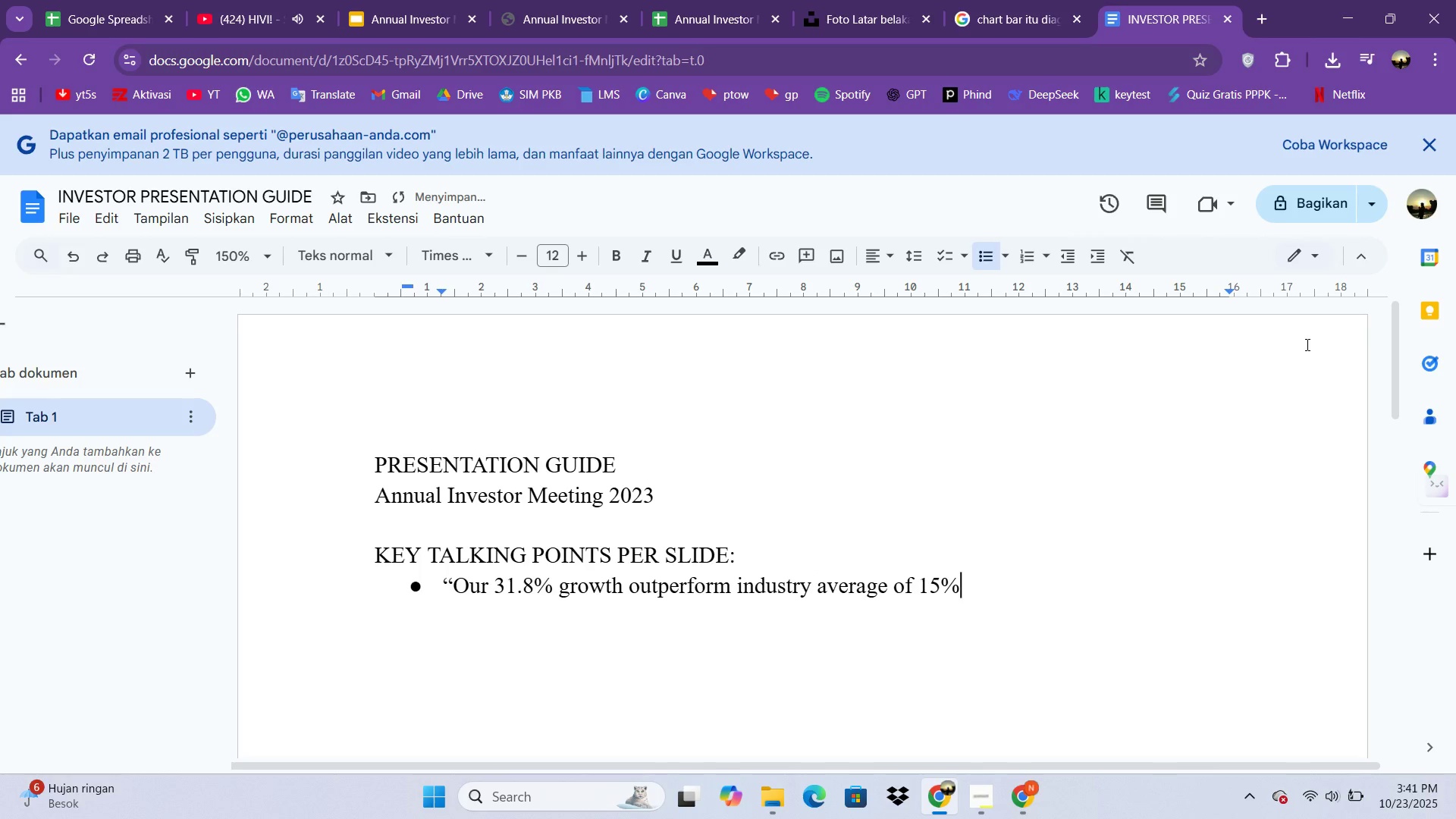 
key(Shift+ShiftLeft)
 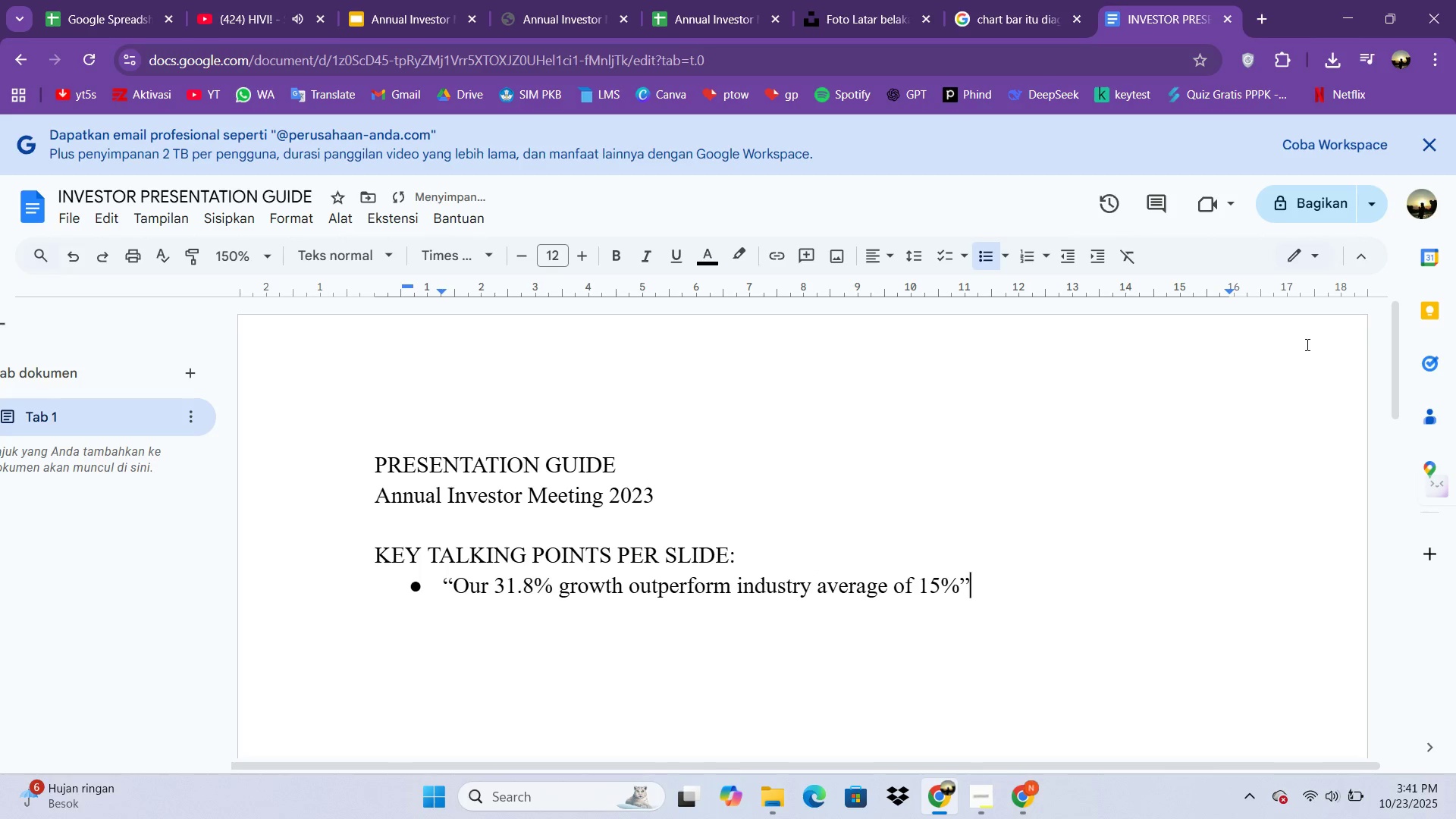 
key(Shift+Quote)
 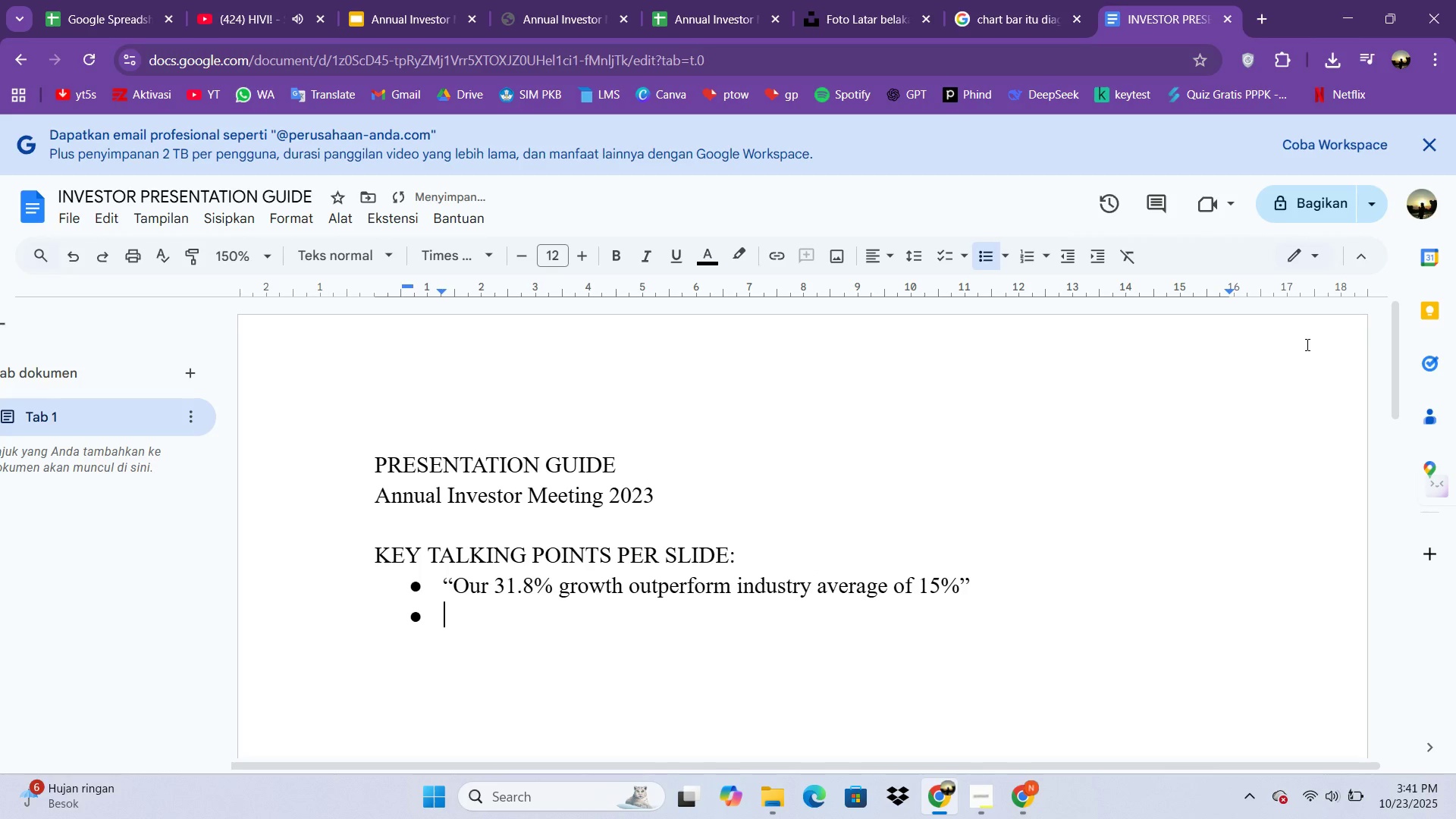 
key(Enter)
 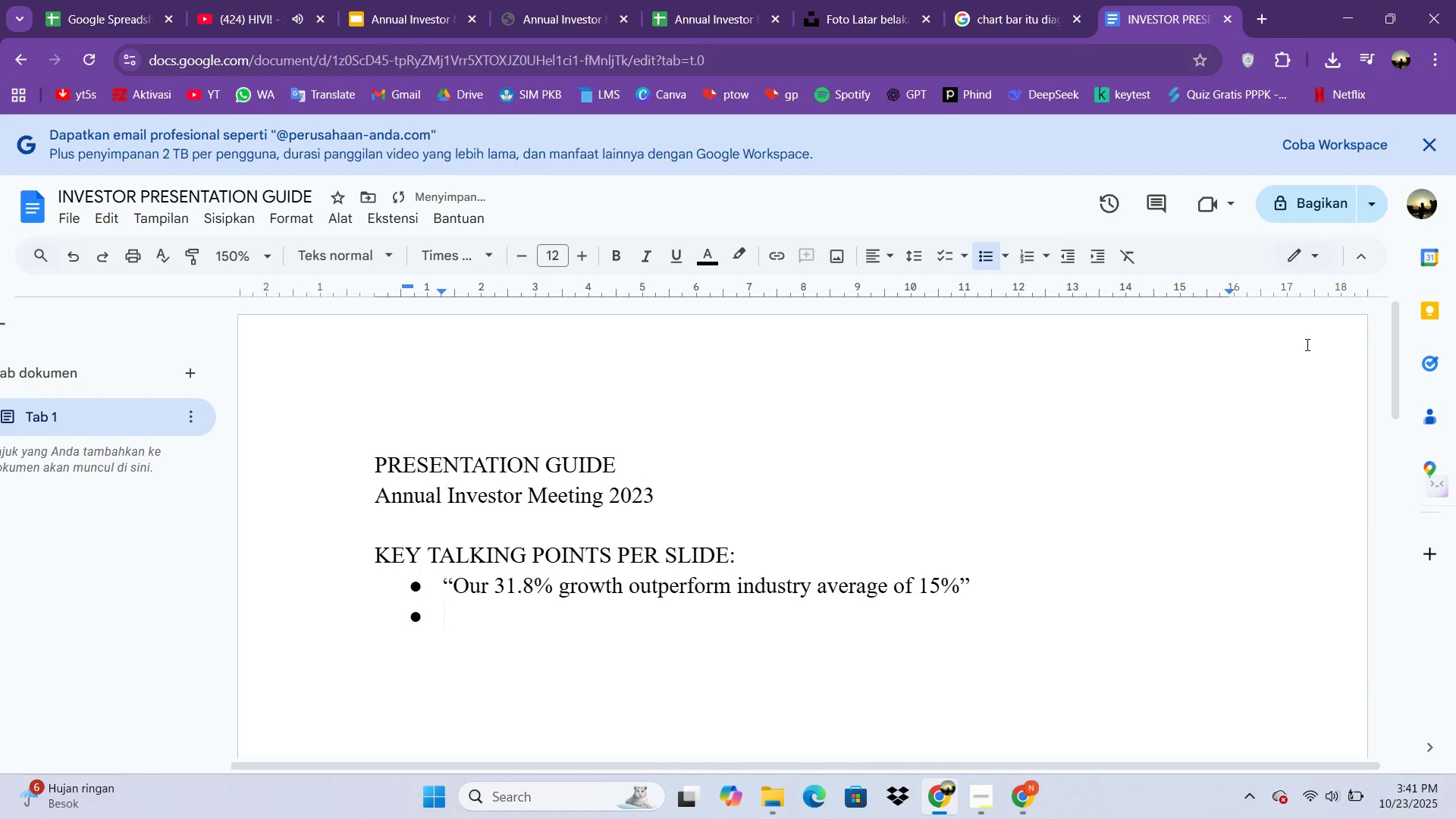 
type(This reflectt)
key(Backspace)
type(s successfull)
key(Backspace)
type( execution p)
key(Backspace)
type(of our 2025 strate)
key(Backspace)
key(Backspace)
key(Backspace)
key(Backspace)
key(Backspace)
key(Backspace)
key(Backspace)
key(Backspace)
type(2 strategy")
 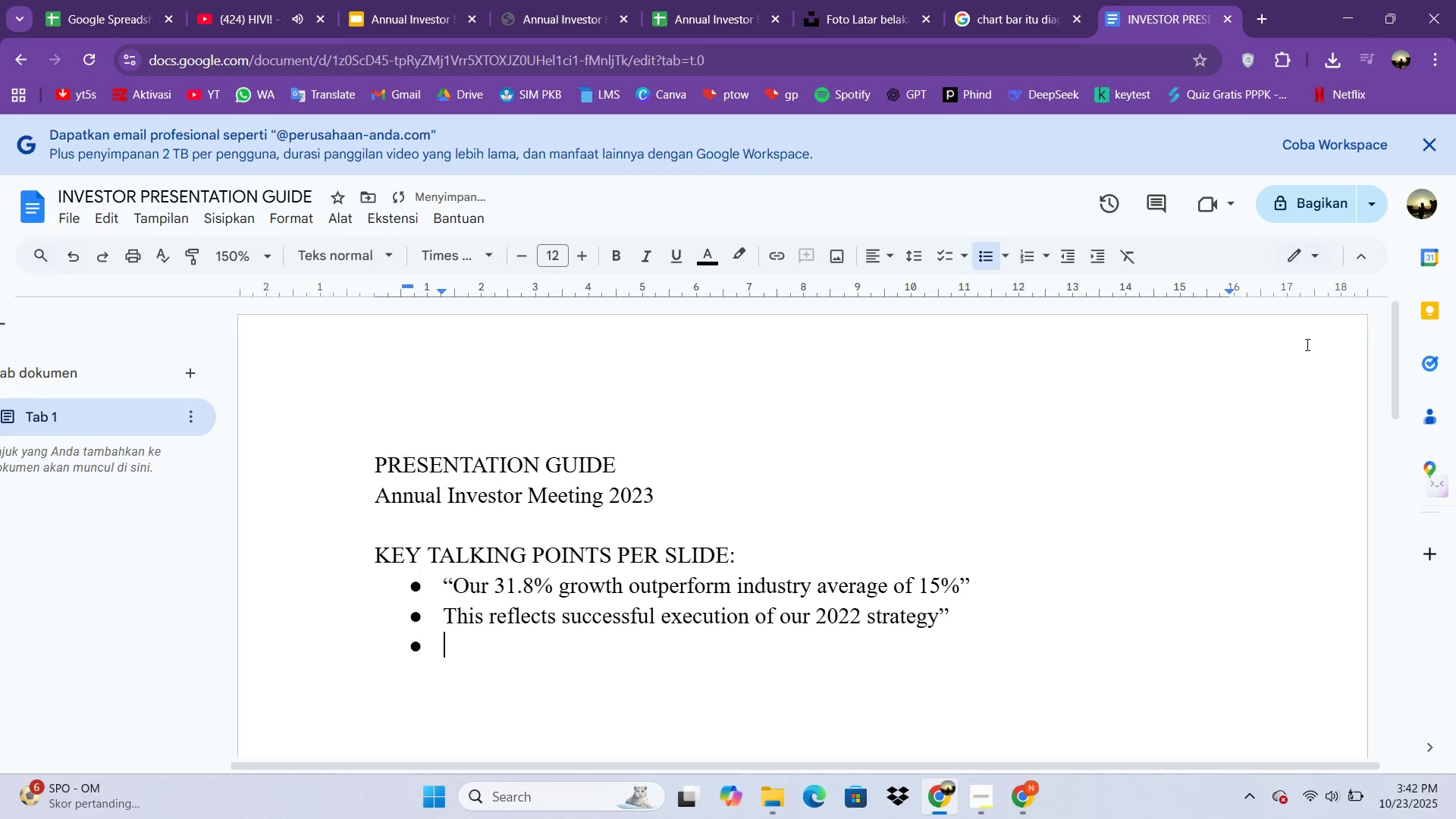 
key(Enter)
 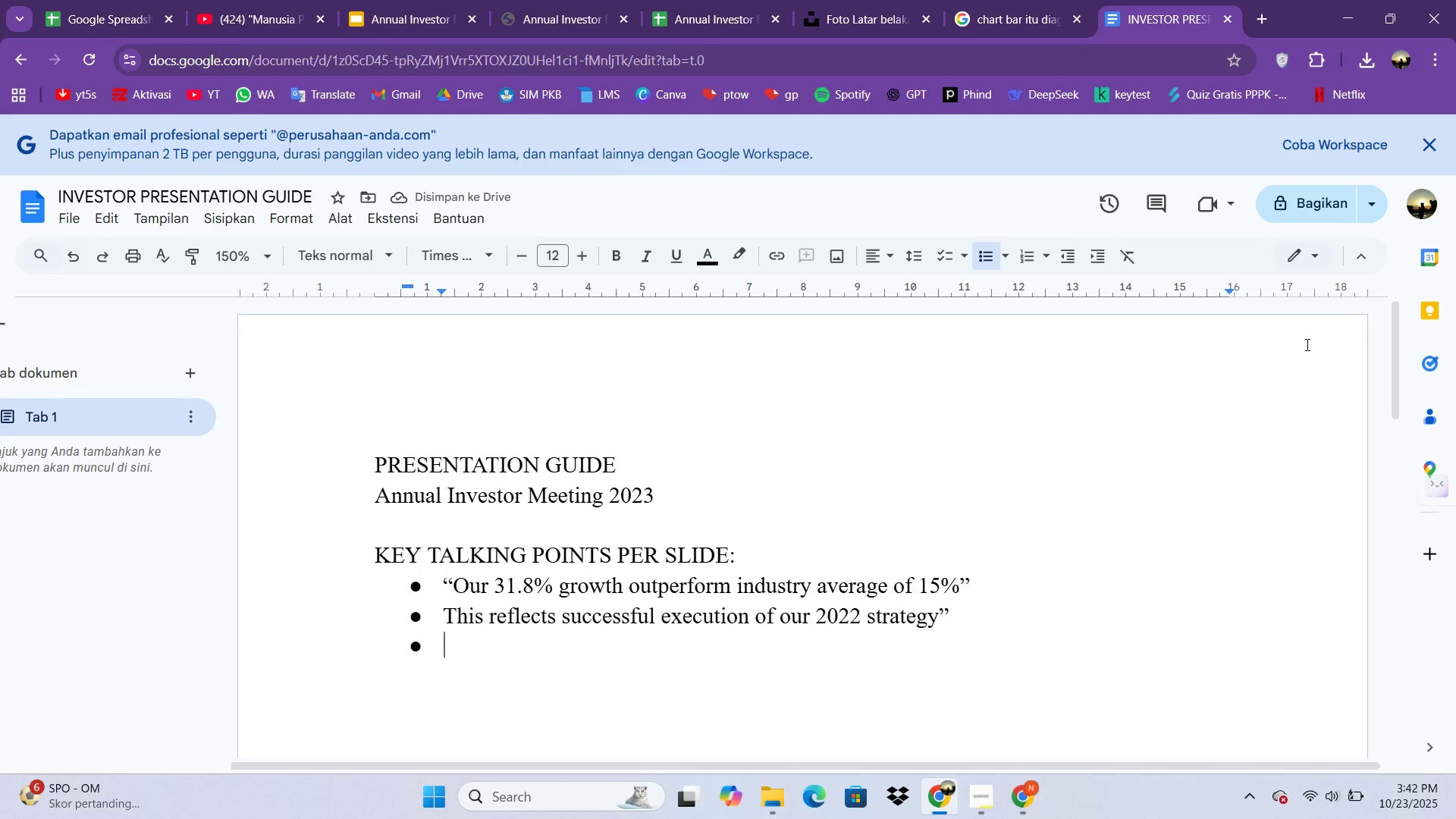 
wait(5.44)
 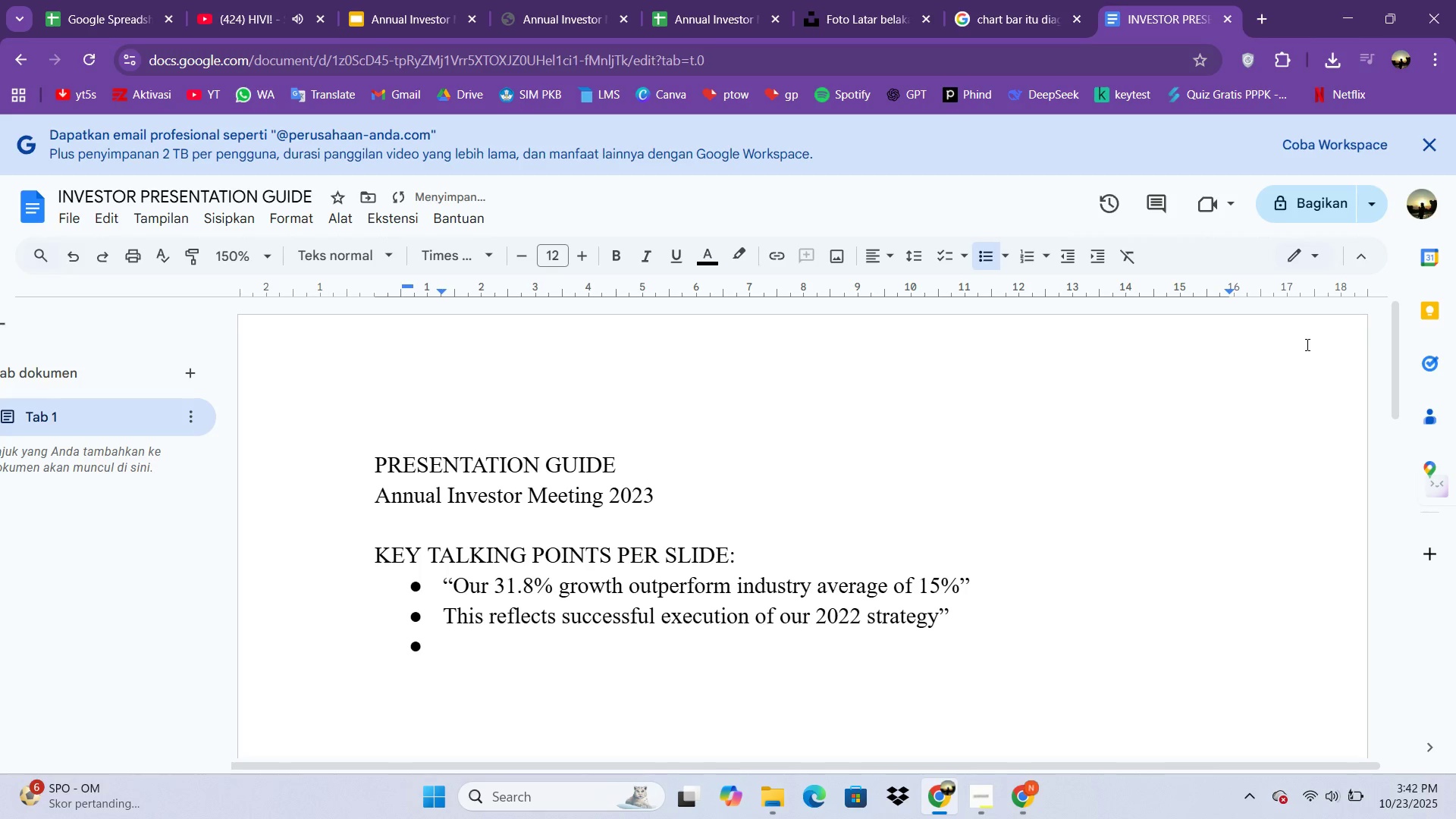 
type("We,w)
key(Backspace)
type(ve )
key(Backspace)
key(Backspace)
key(Backspace)
key(Backspace)
type(;)
key(Backspace)
type('ve expanded our client base while maintaining 22 )
key(Backspace)
type(% margins")
 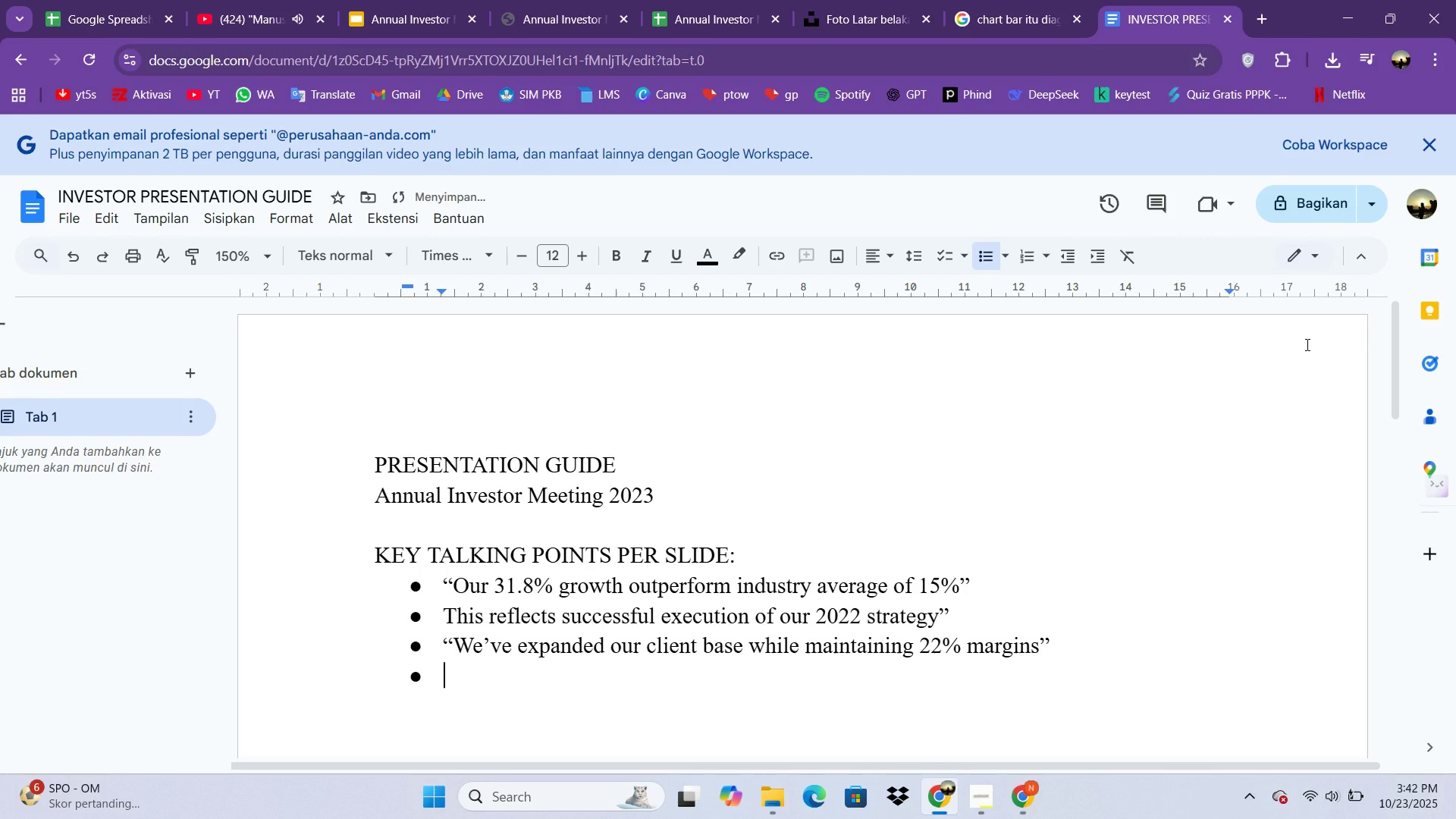 
 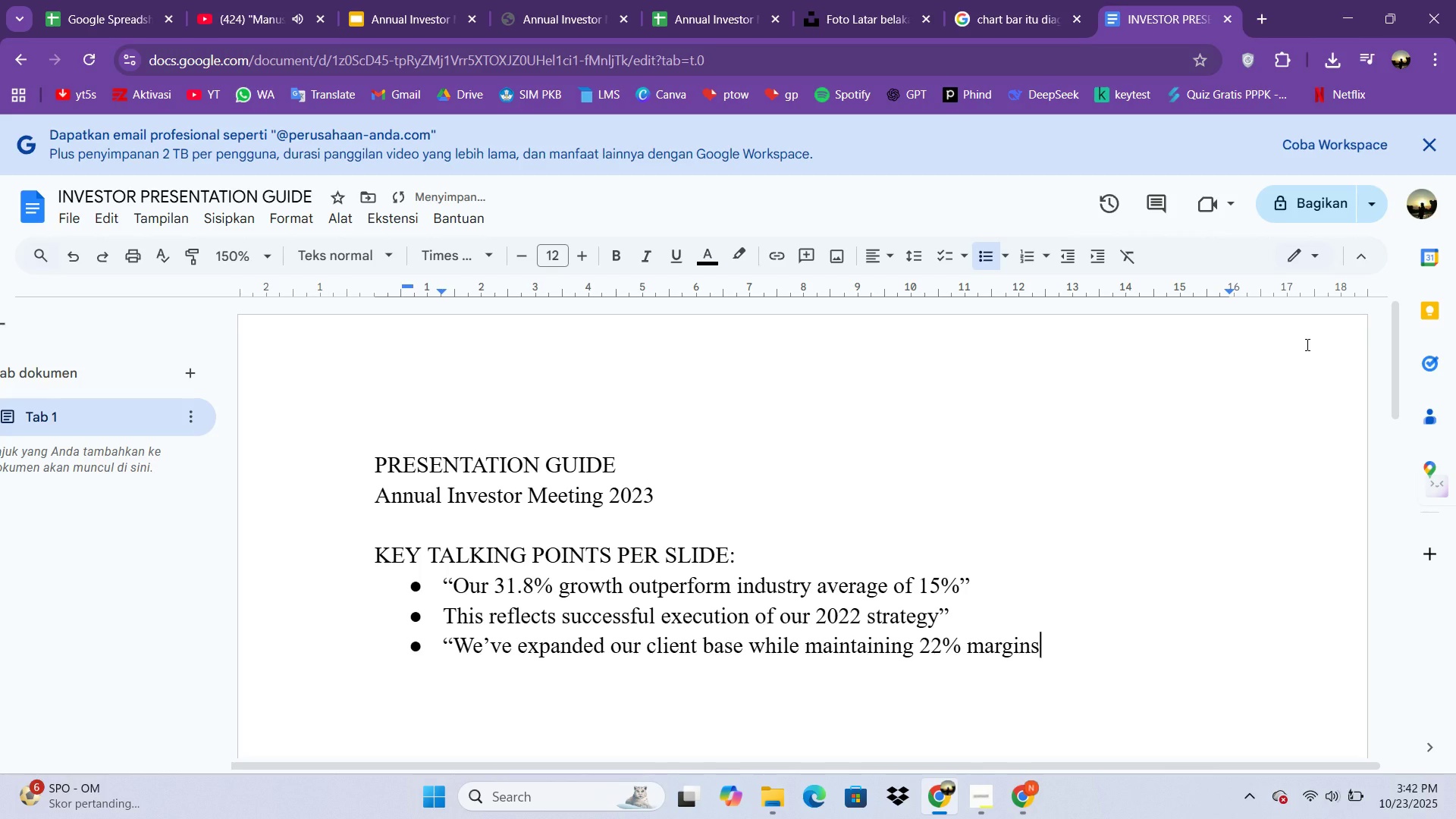 
key(Enter)
 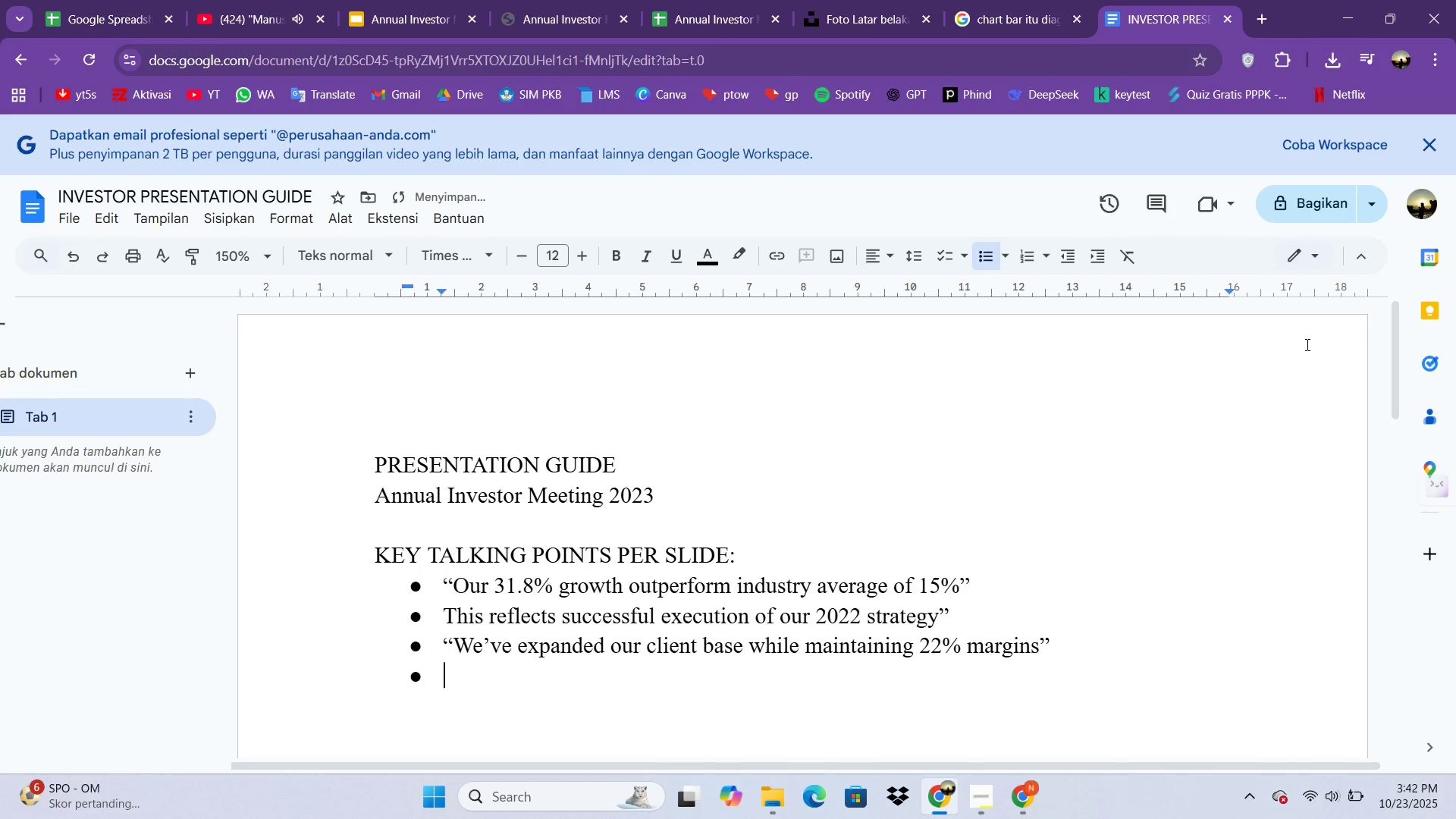 
key(Enter)
 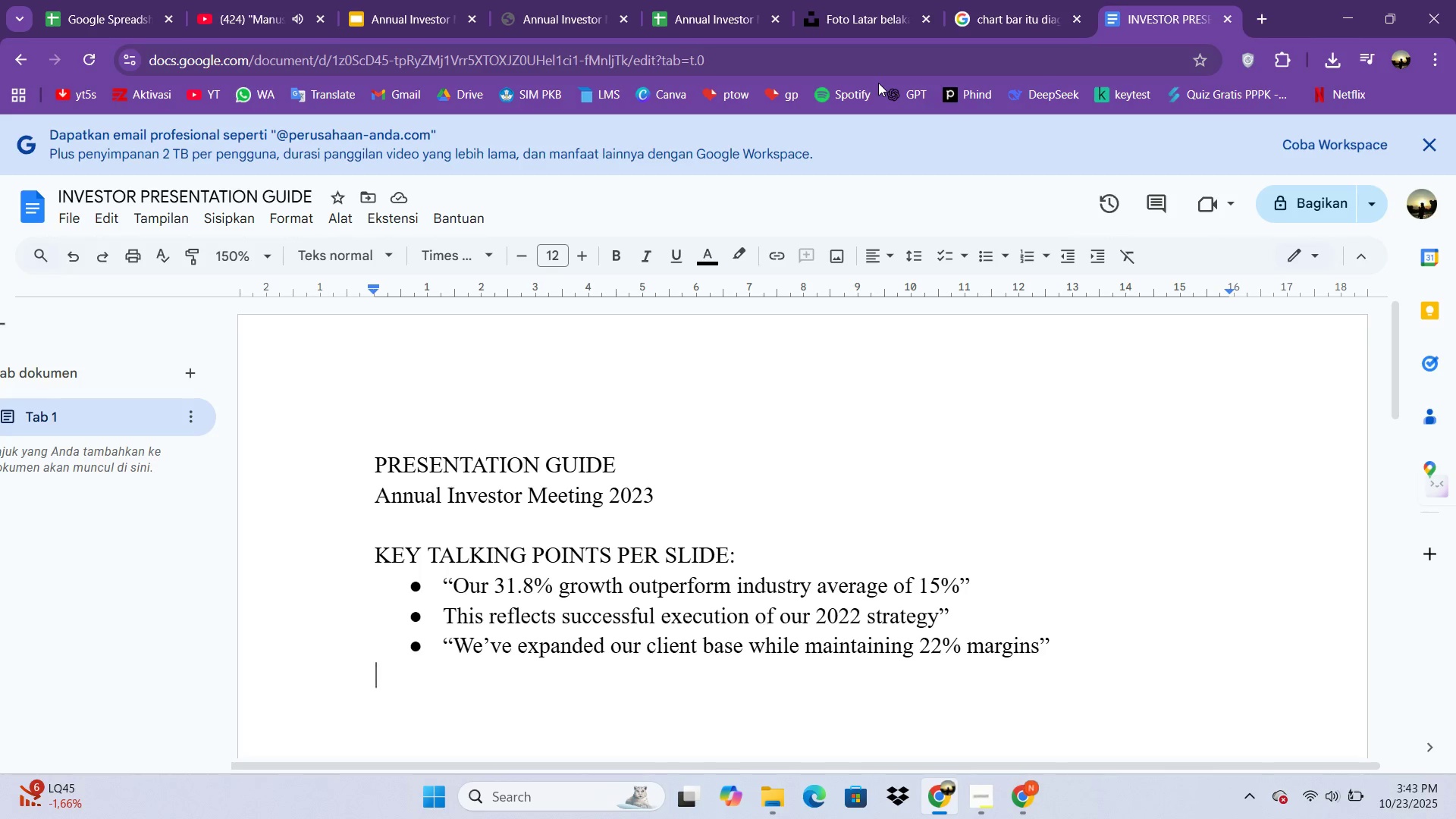 
wait(67.26)
 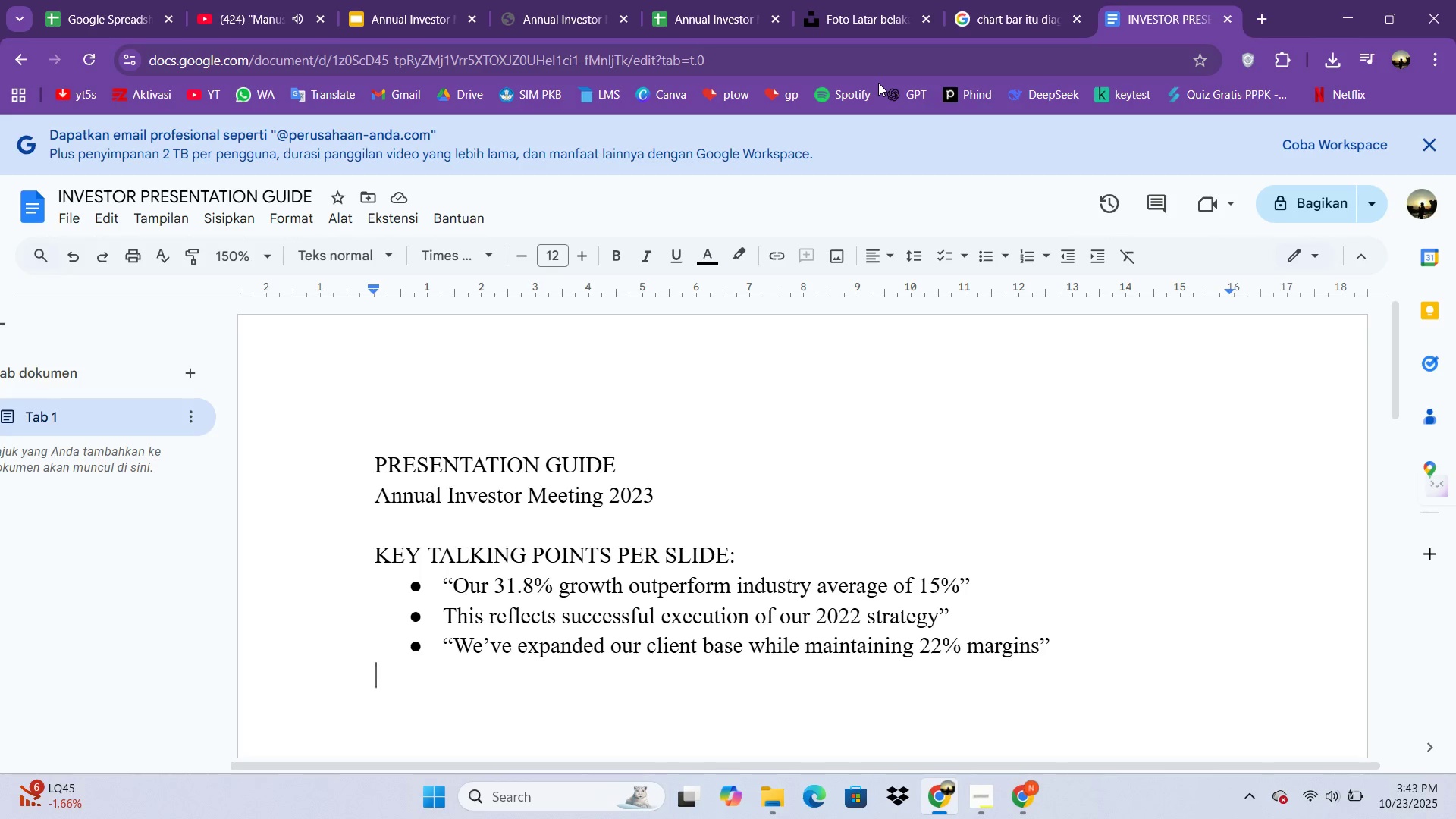 
left_click([786, 521])
 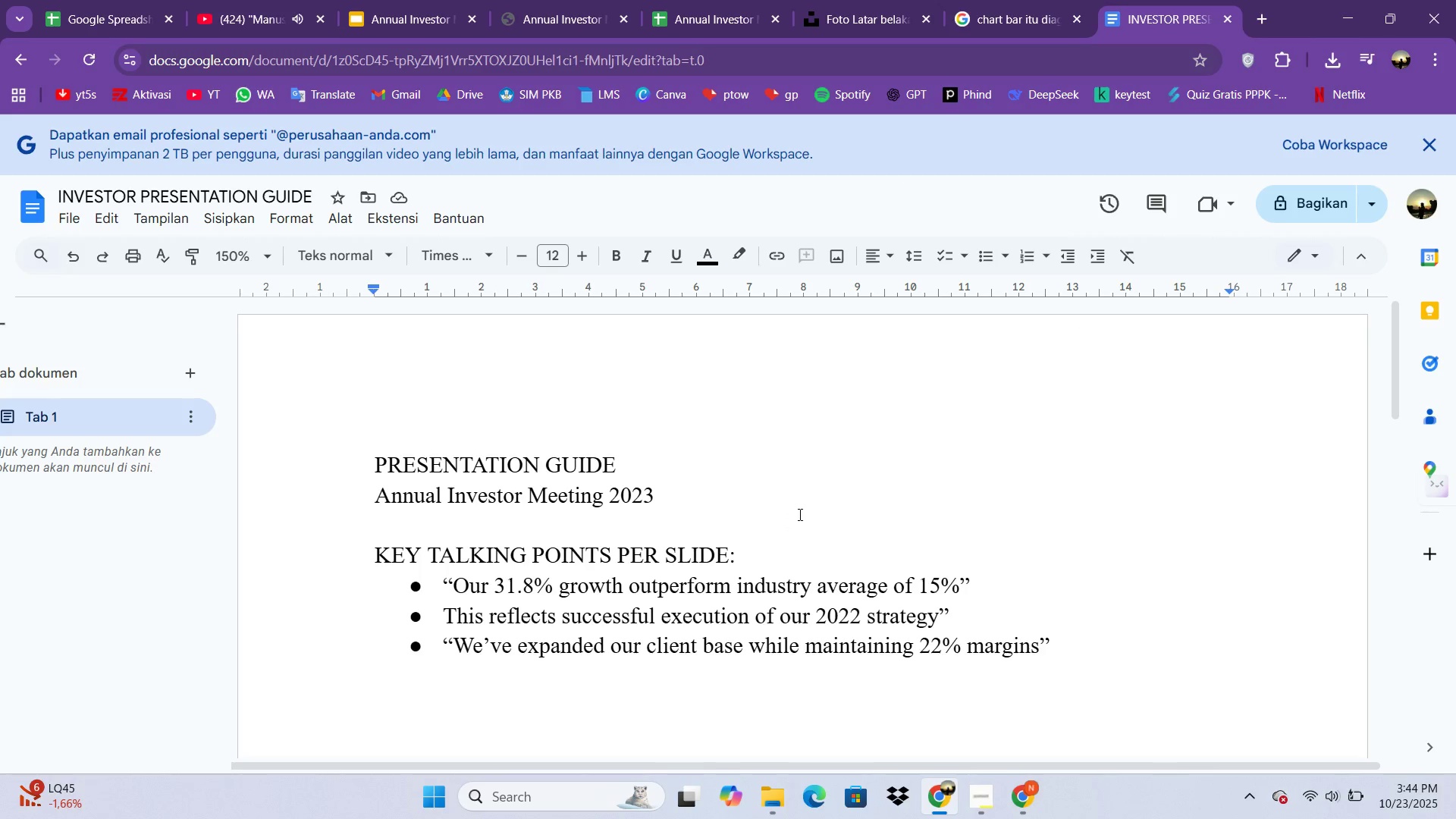 
key(ArrowDown)
 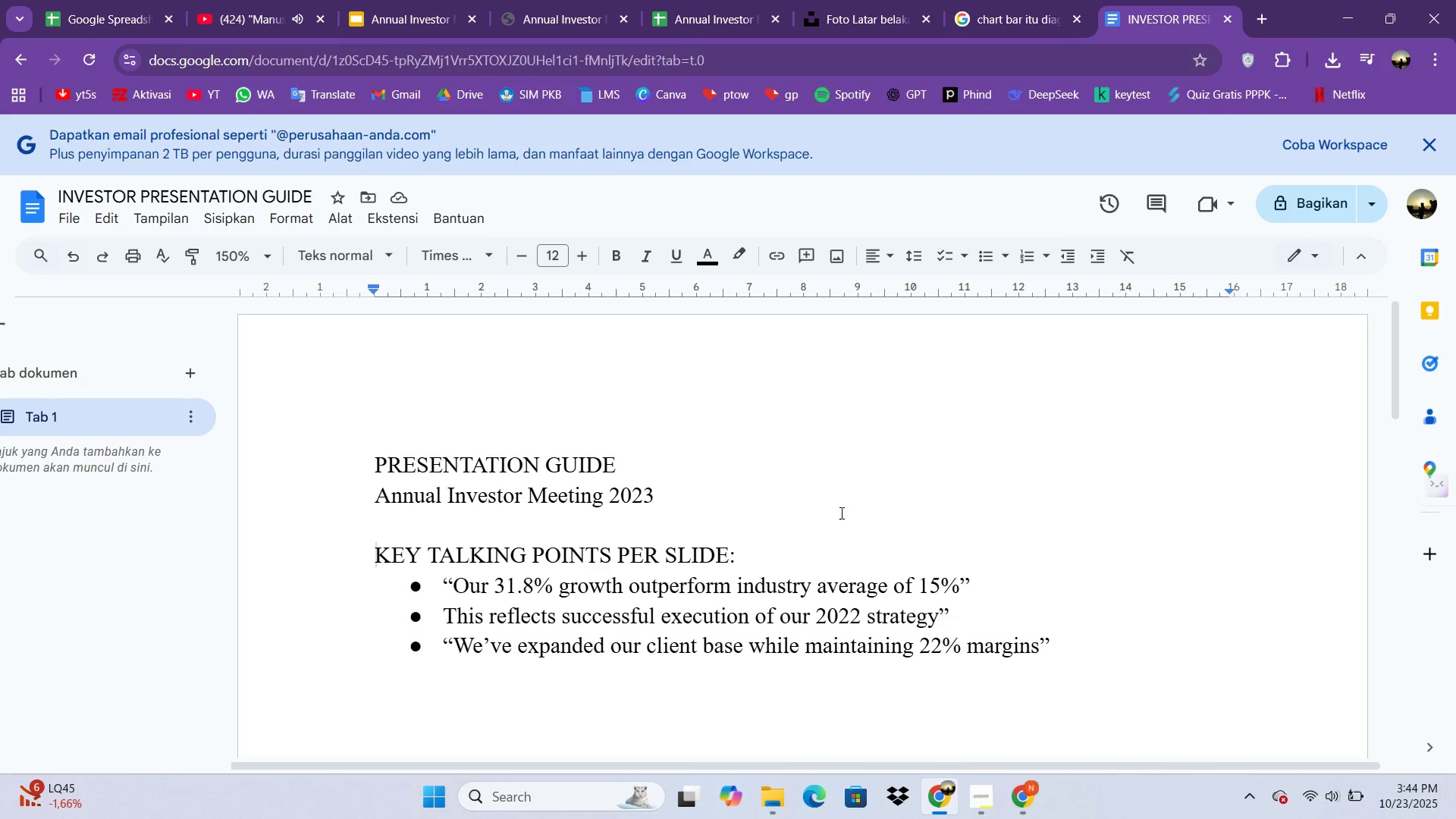 
key(Enter)
 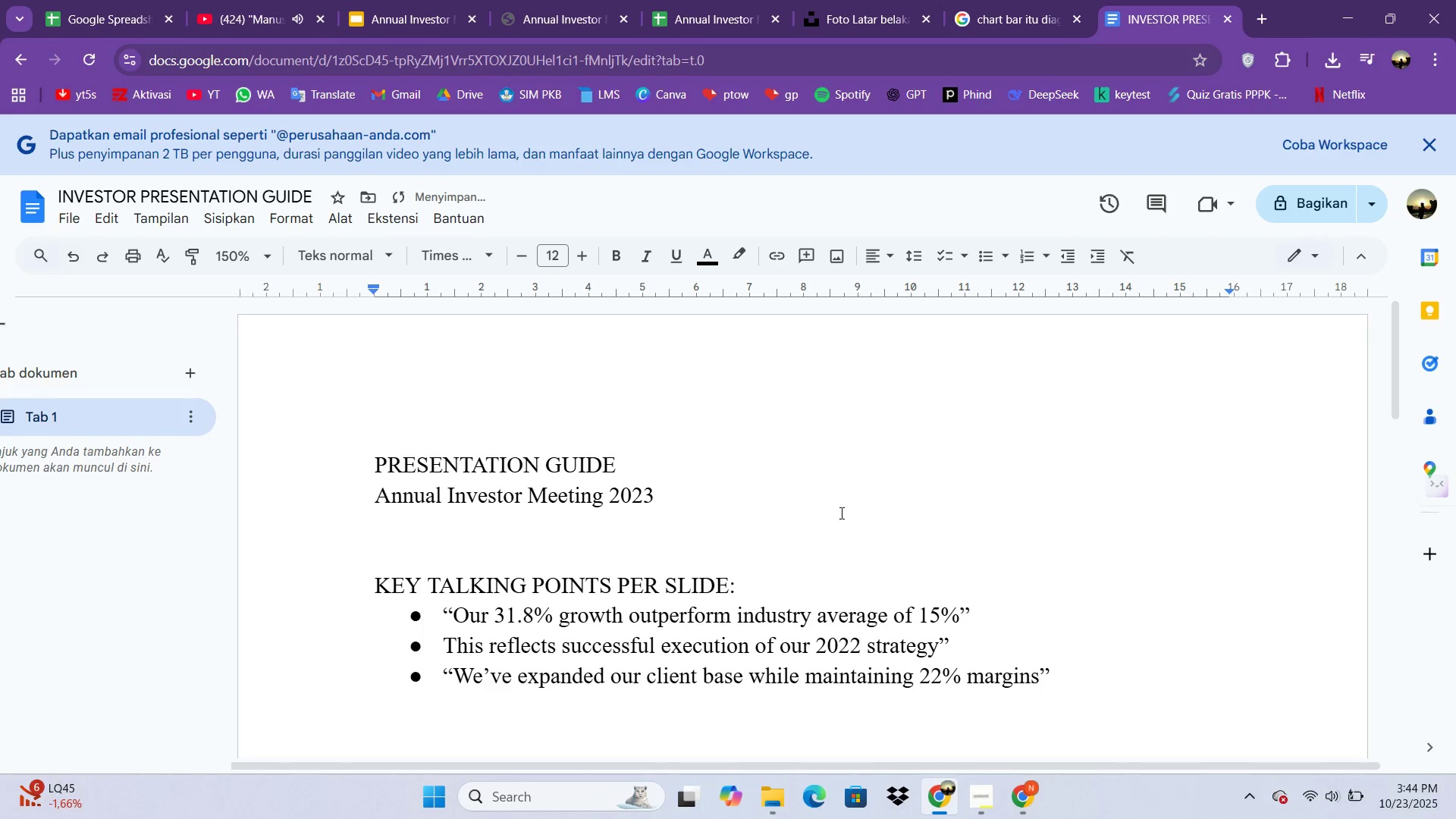 
key(Control+Z)
 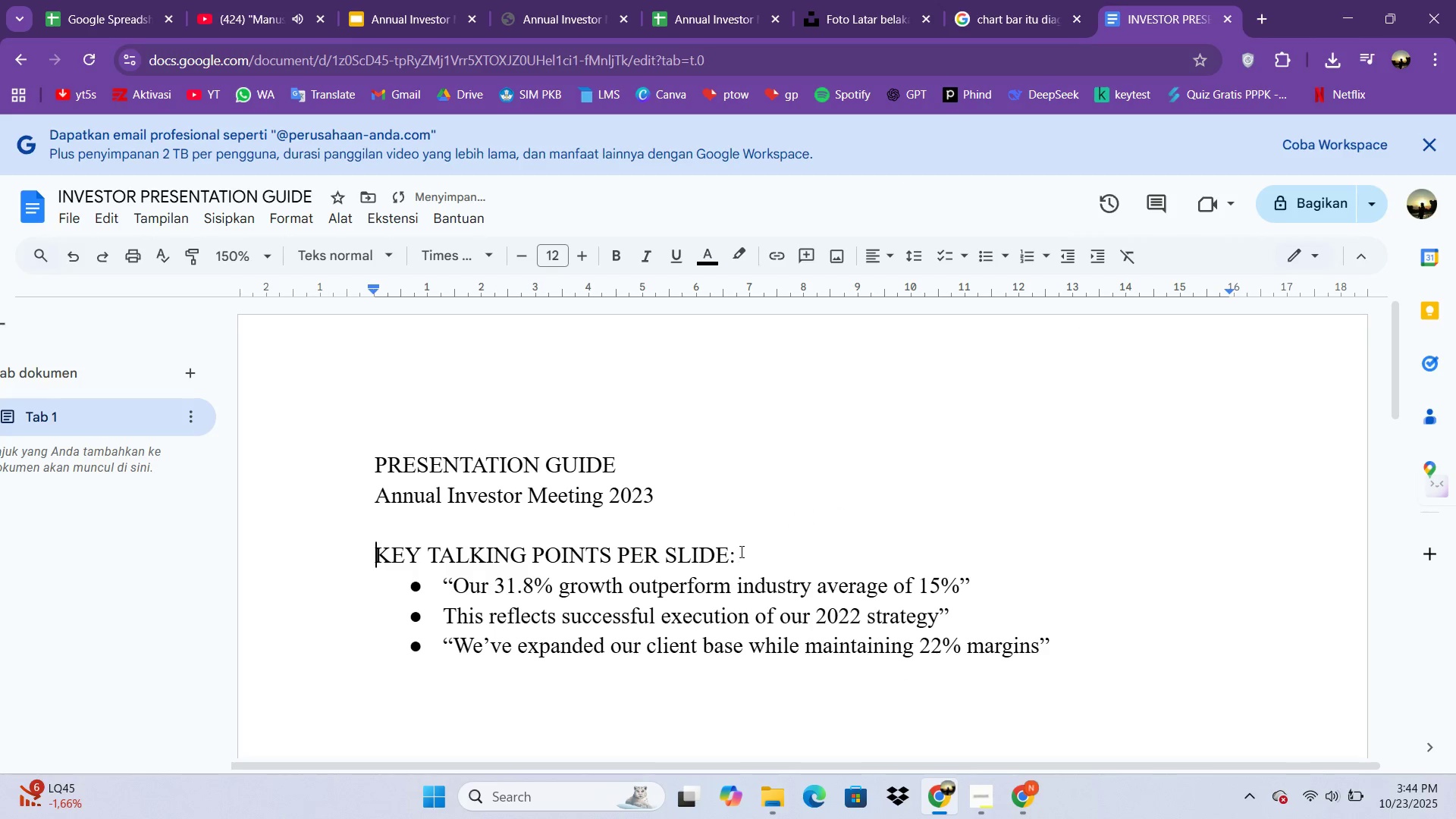 
left_click([740, 551])
 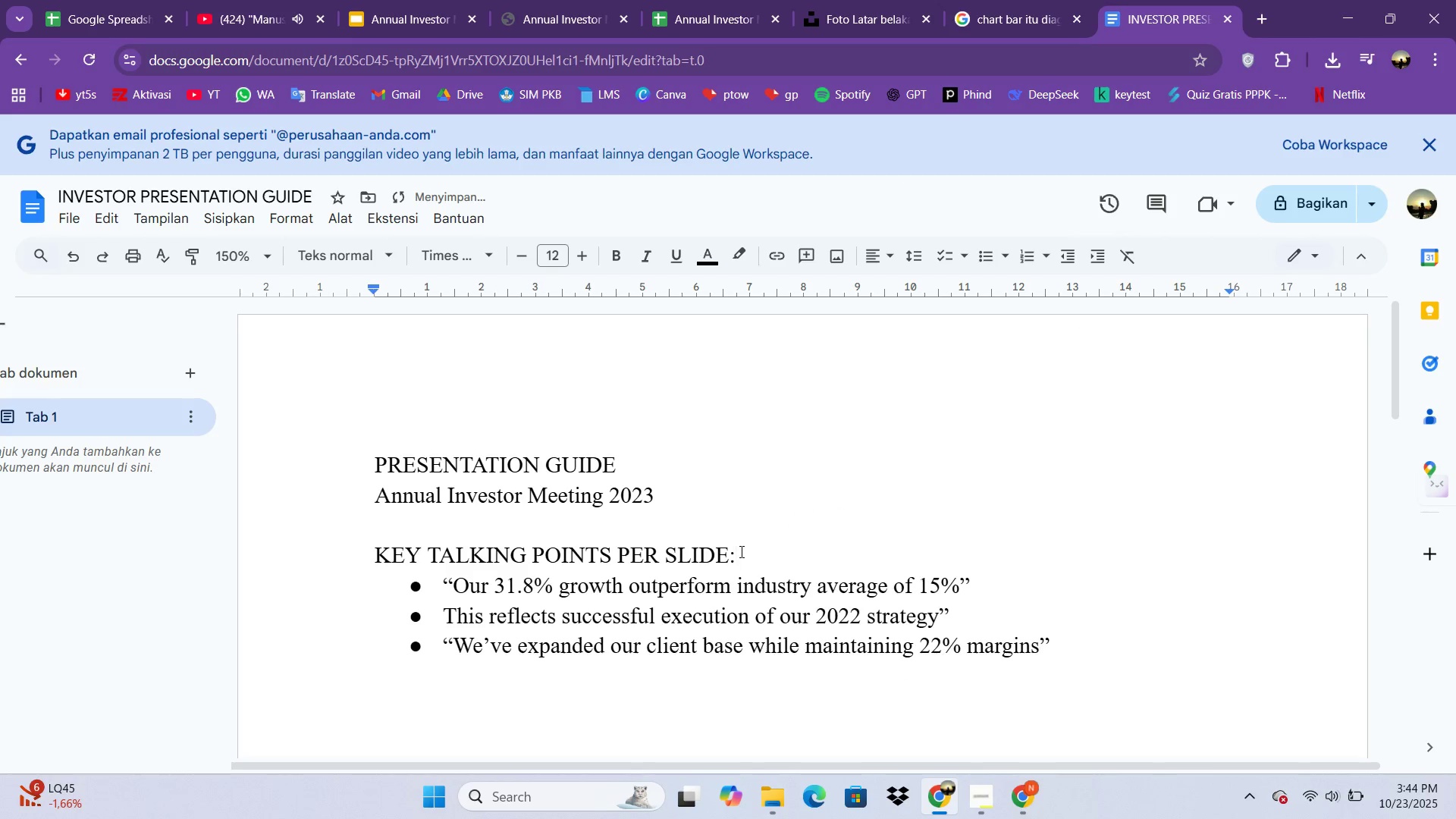 
key(Enter)
 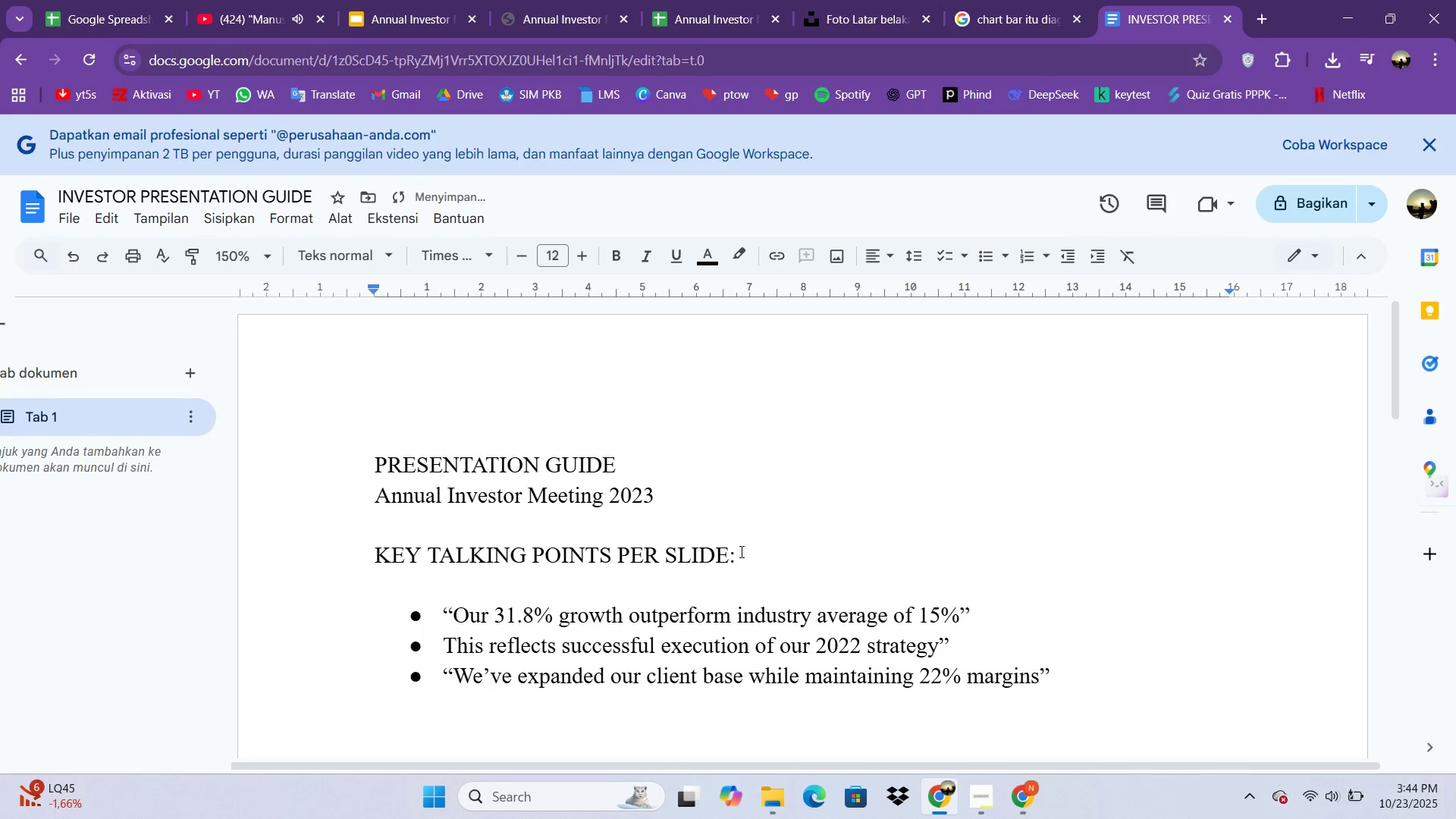 
key(Enter)
 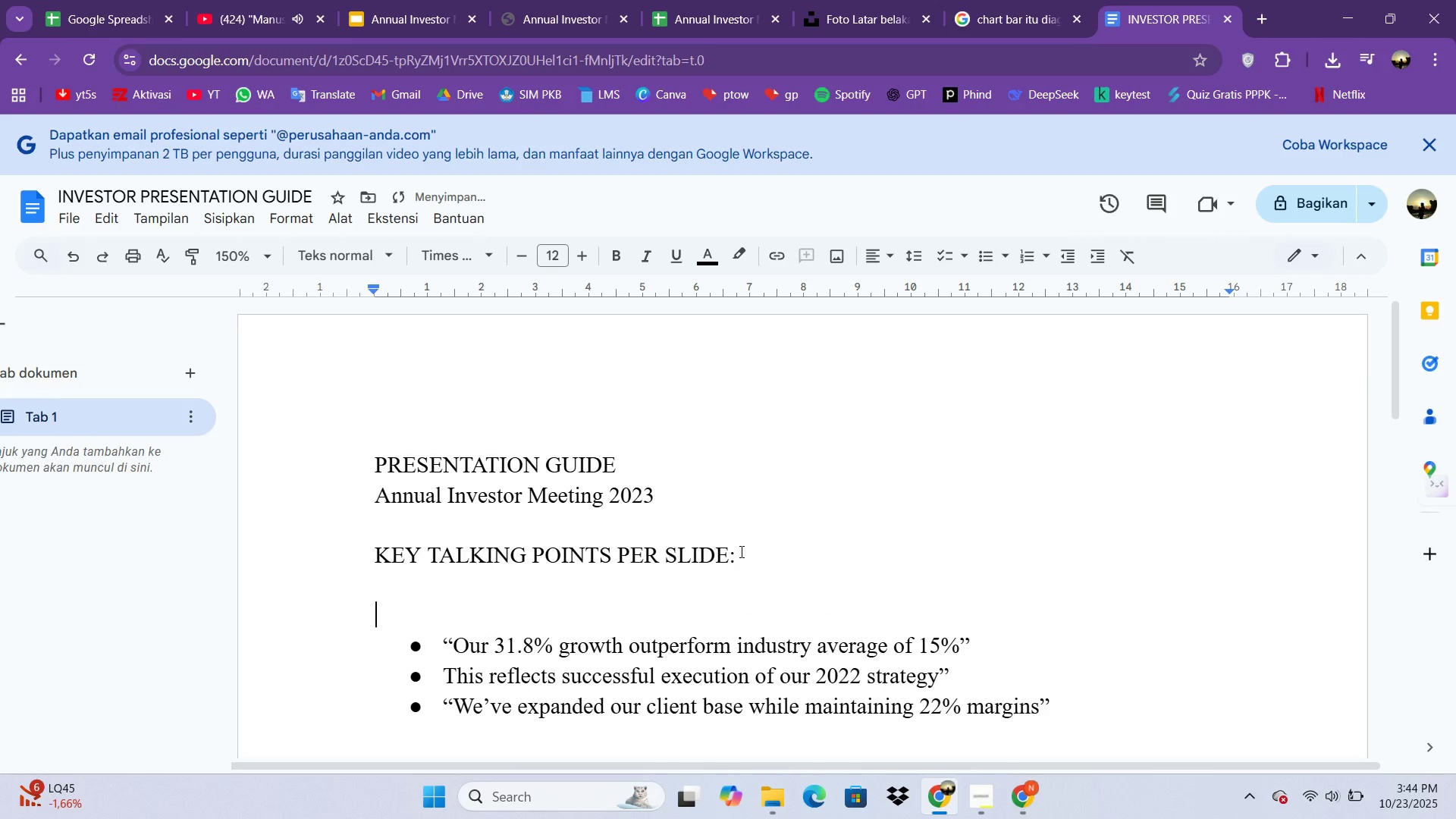 
hold_key(key=ShiftLeft, duration=0.38)
 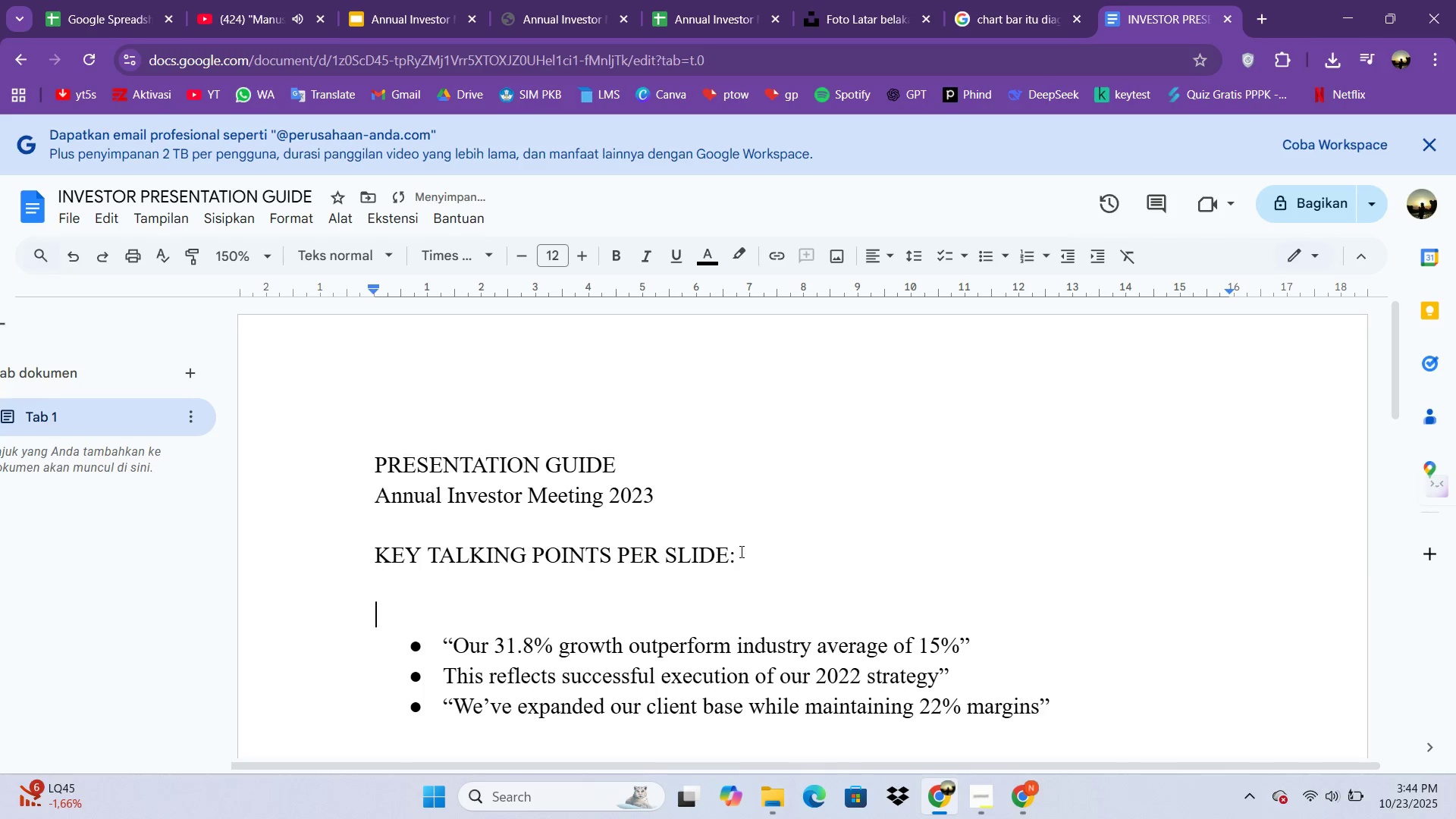 
type(sL)
key(Backspace)
key(Backspace)
type(SLide)
key(Backspace)
key(Backspace)
key(Backspace)
type(IF)
key(Backspace)
type(DE !)
key(Backspace)
type(1 - Title)
key(Backspace)
key(Backspace)
key(Backspace)
key(Backspace)
type(ITLE)
 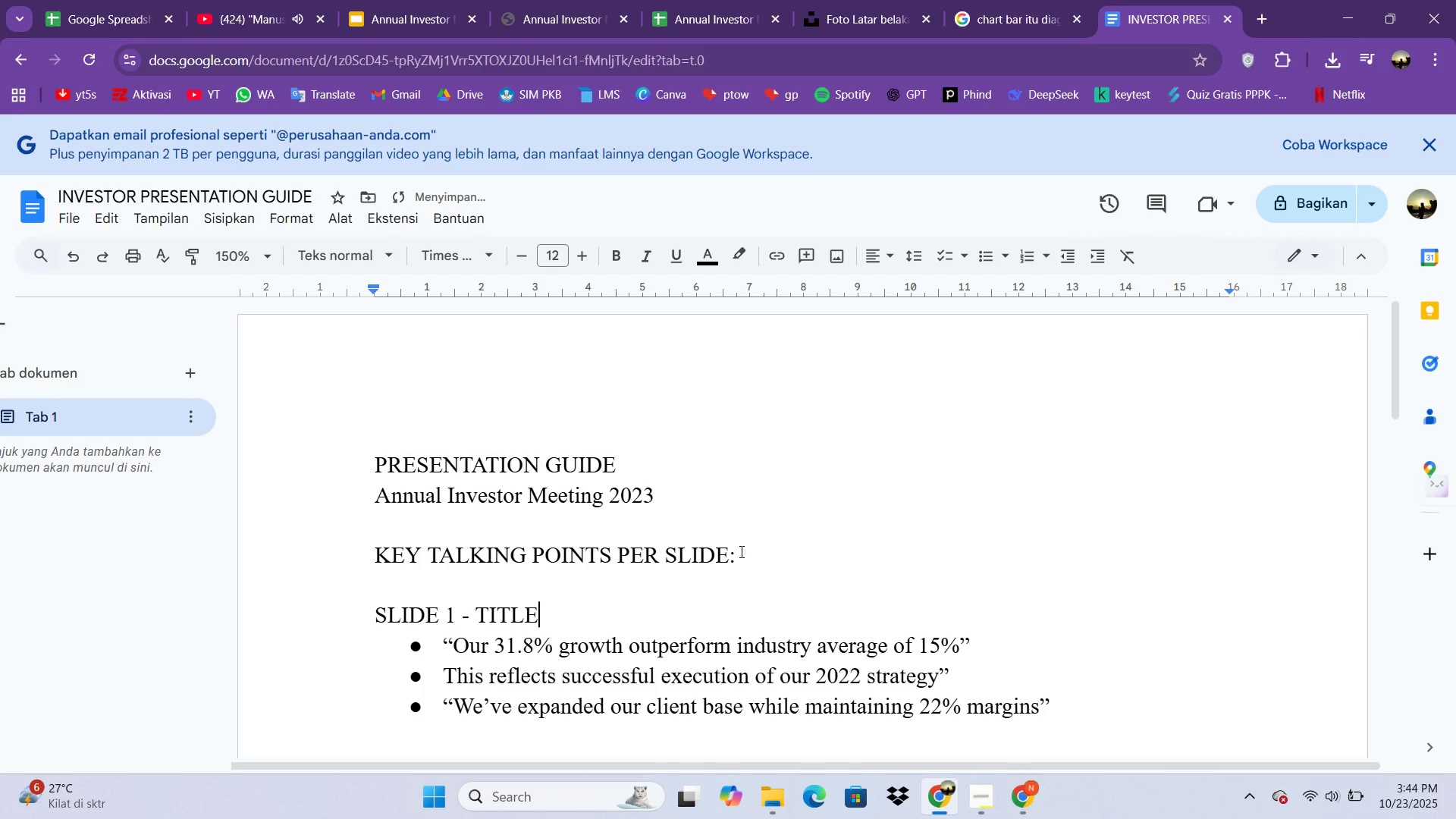 
key(Enter)
 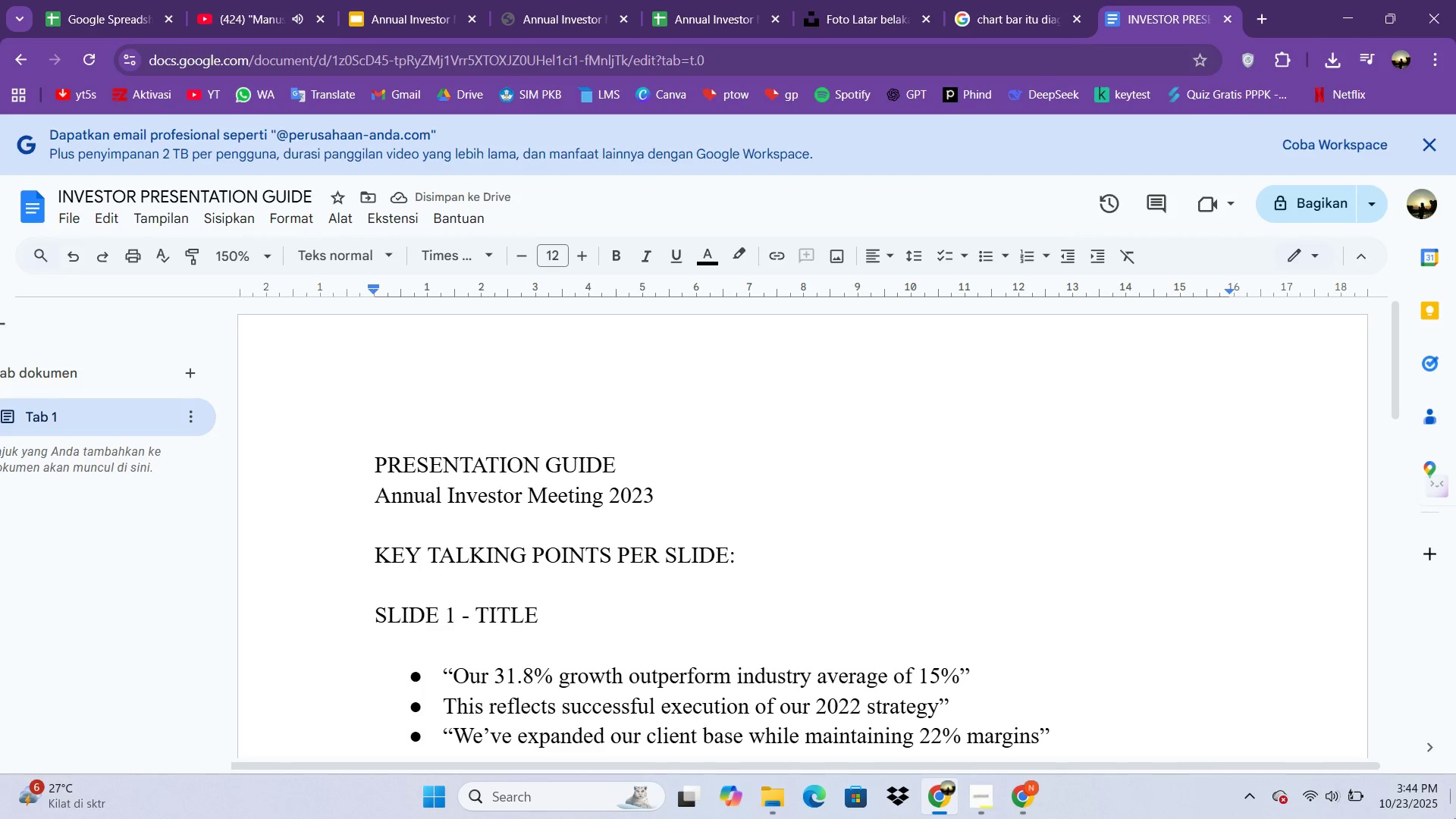 
left_click([996, 249])
 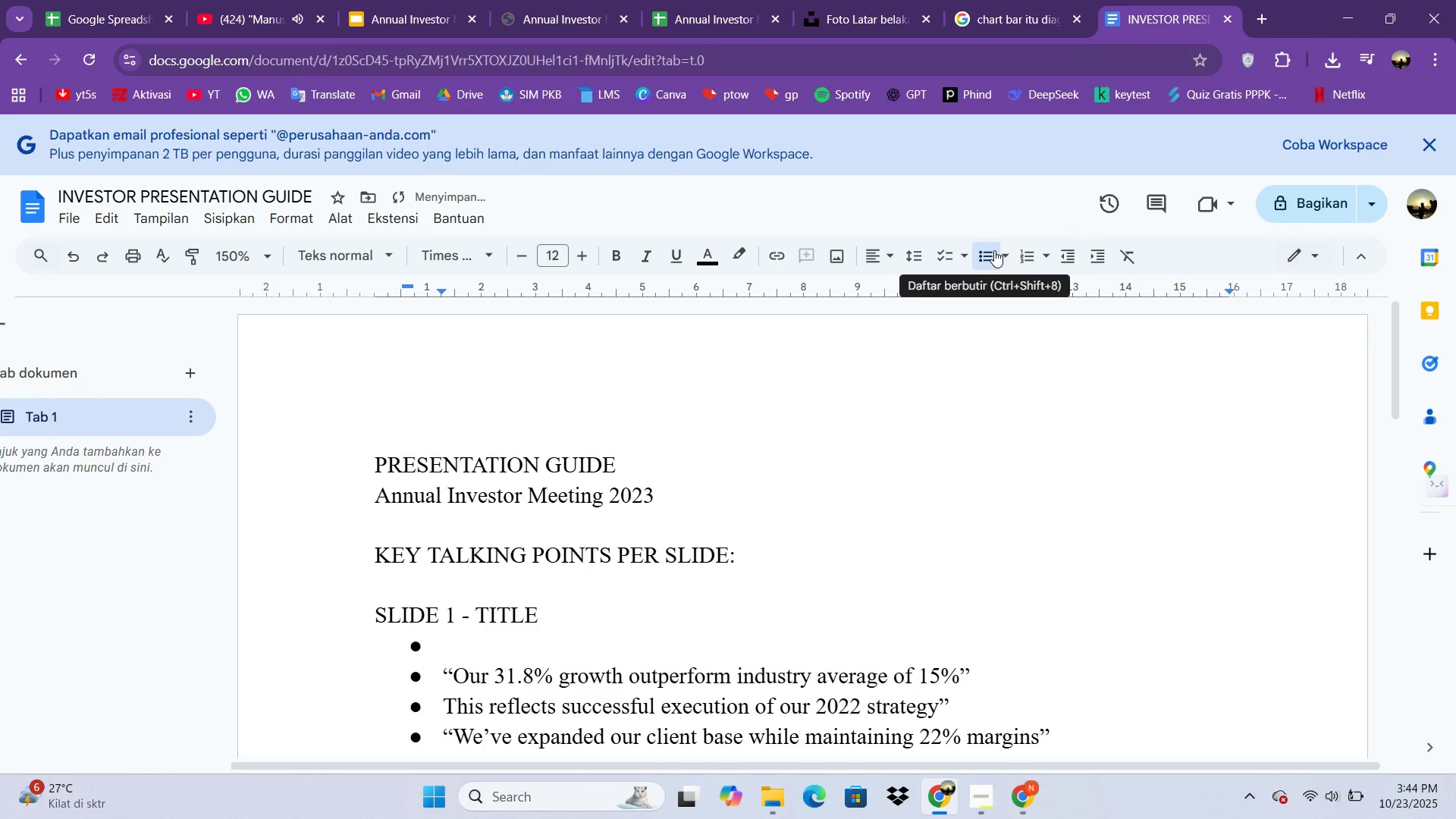 
type("we)
key(Backspace)
key(Backspace)
type(Welocme)
key(Backspace)
key(Backspace)
key(Backspace)
key(Backspace)
type(come and thank you for joining oo)
key(Backspace)
type(ur 29)
key(Backspace)
type(023 investor meeting")
 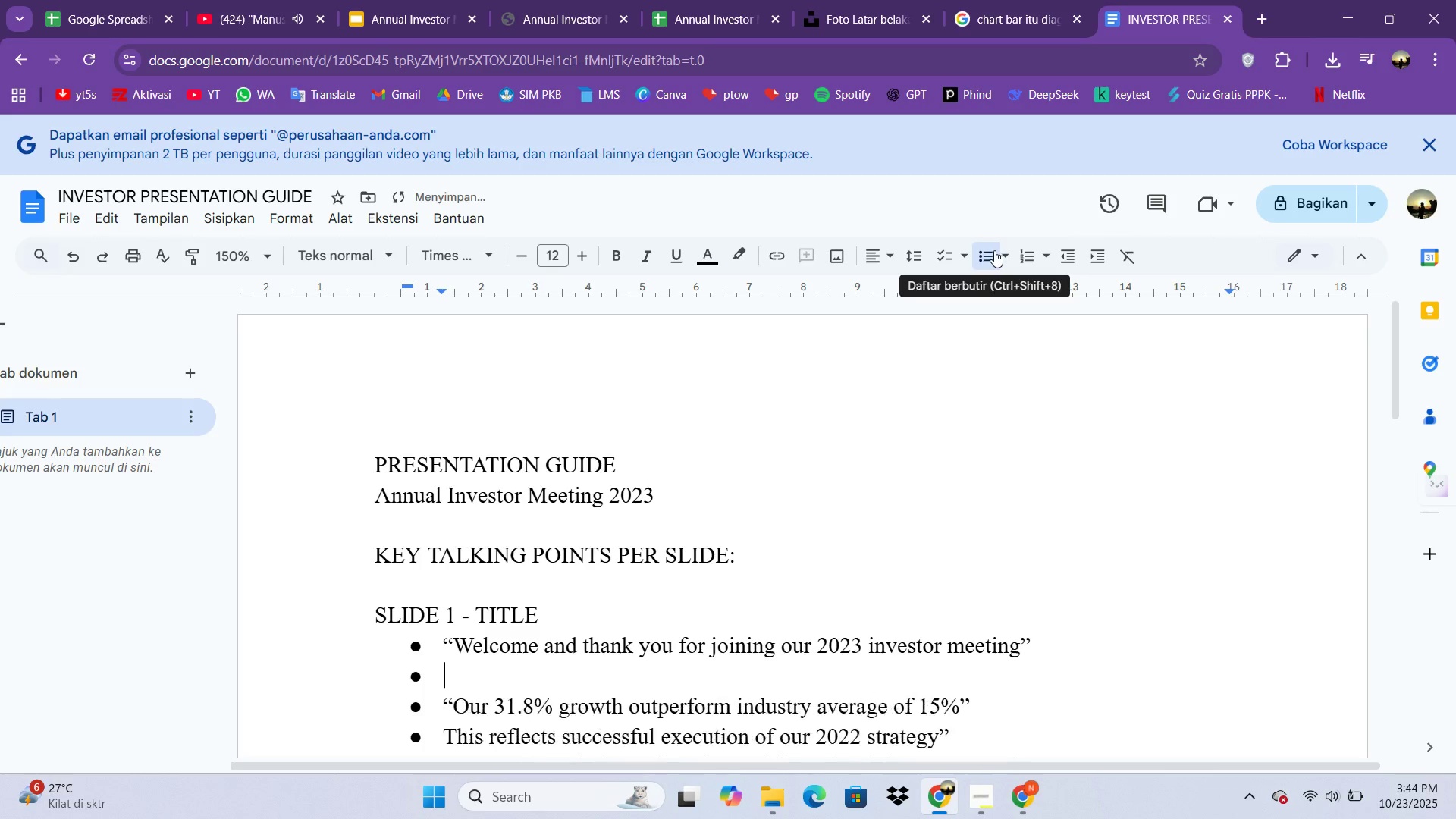 
key(Enter)
 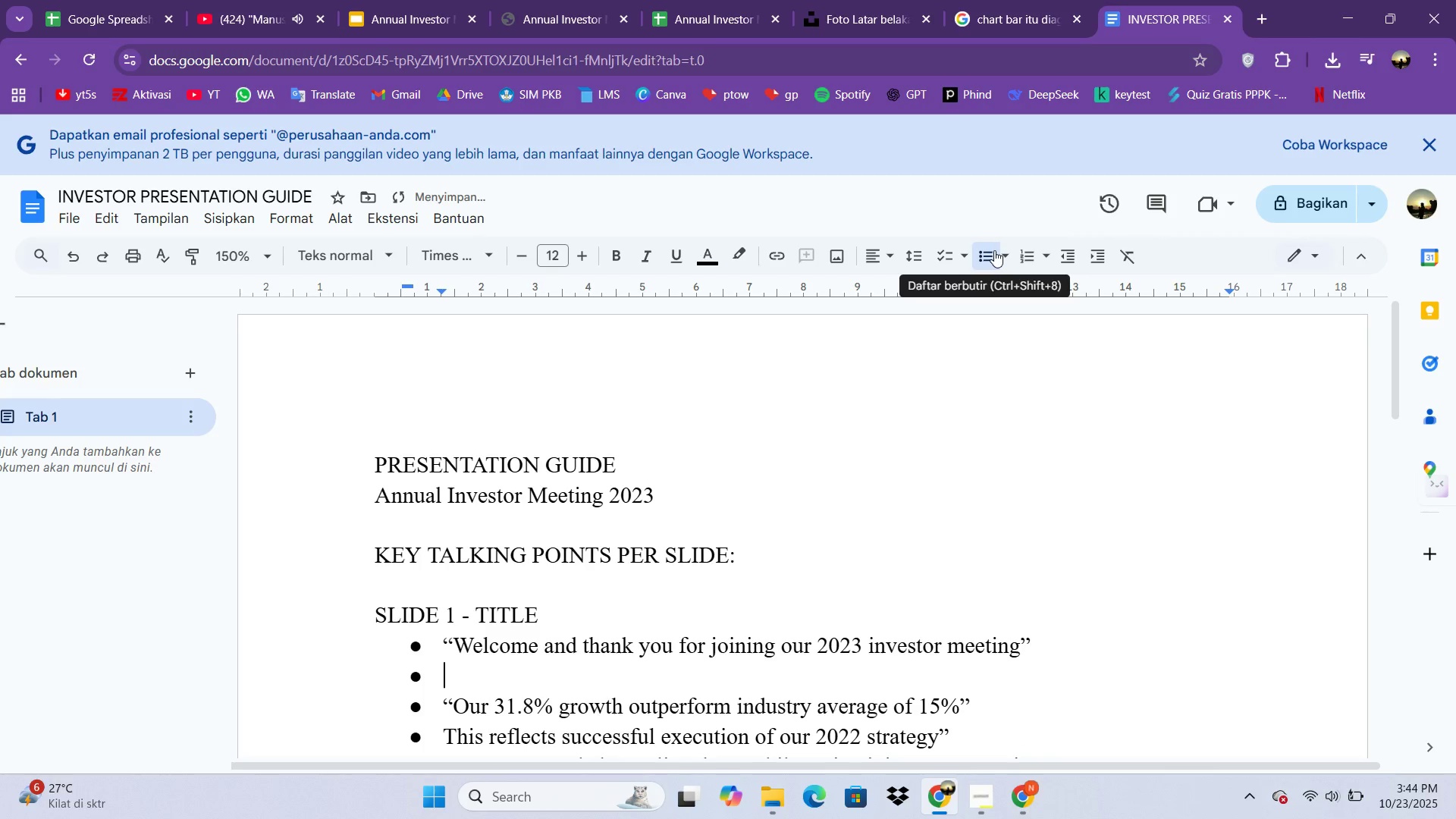 
hold_key(key=ShiftLeft, duration=0.47)
 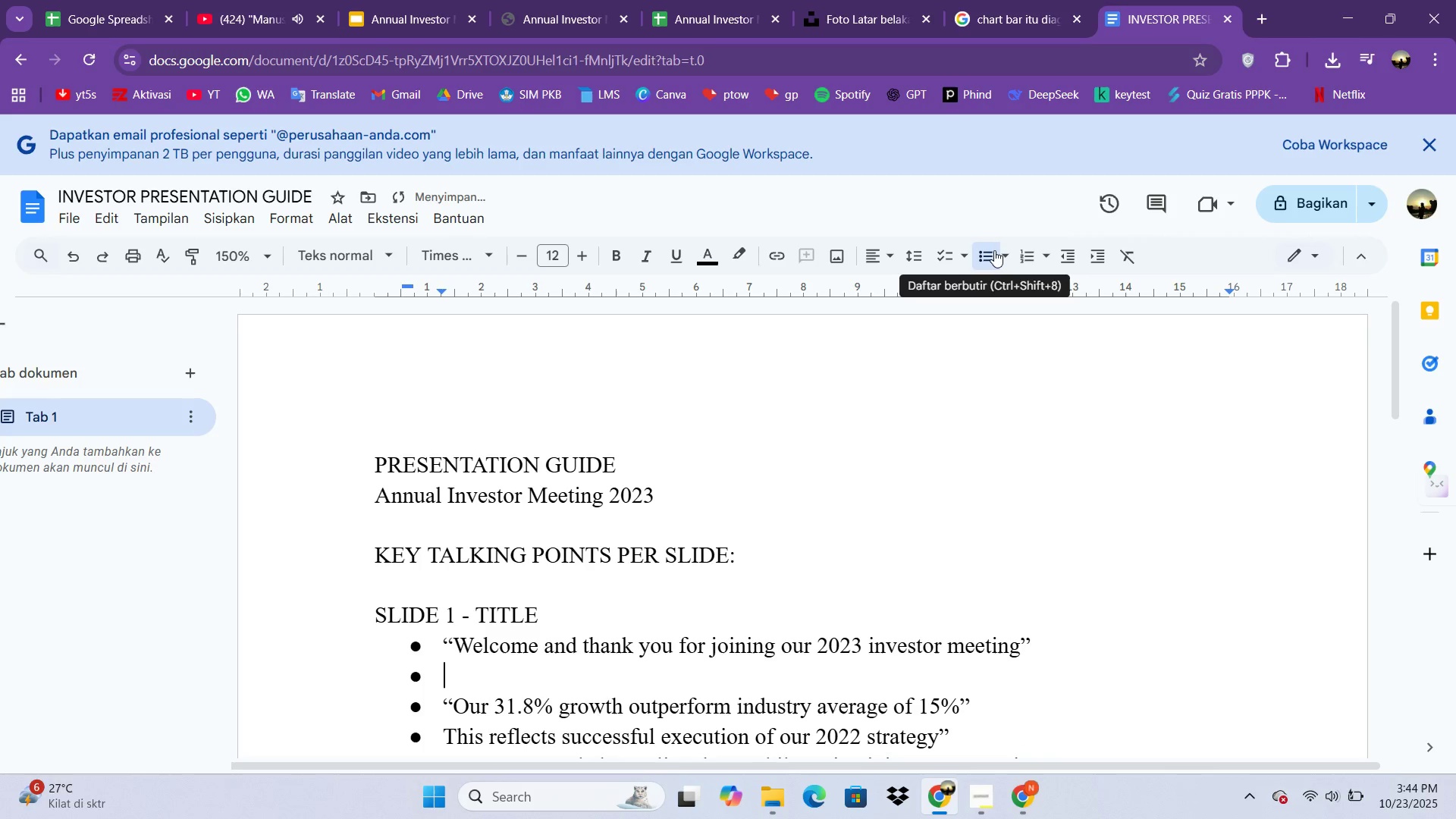 
type("y)
key(Backspace)
type(Today well')
key(Backspace)
key(Backspace)
key(Backspace)
type('ll showcase our )
 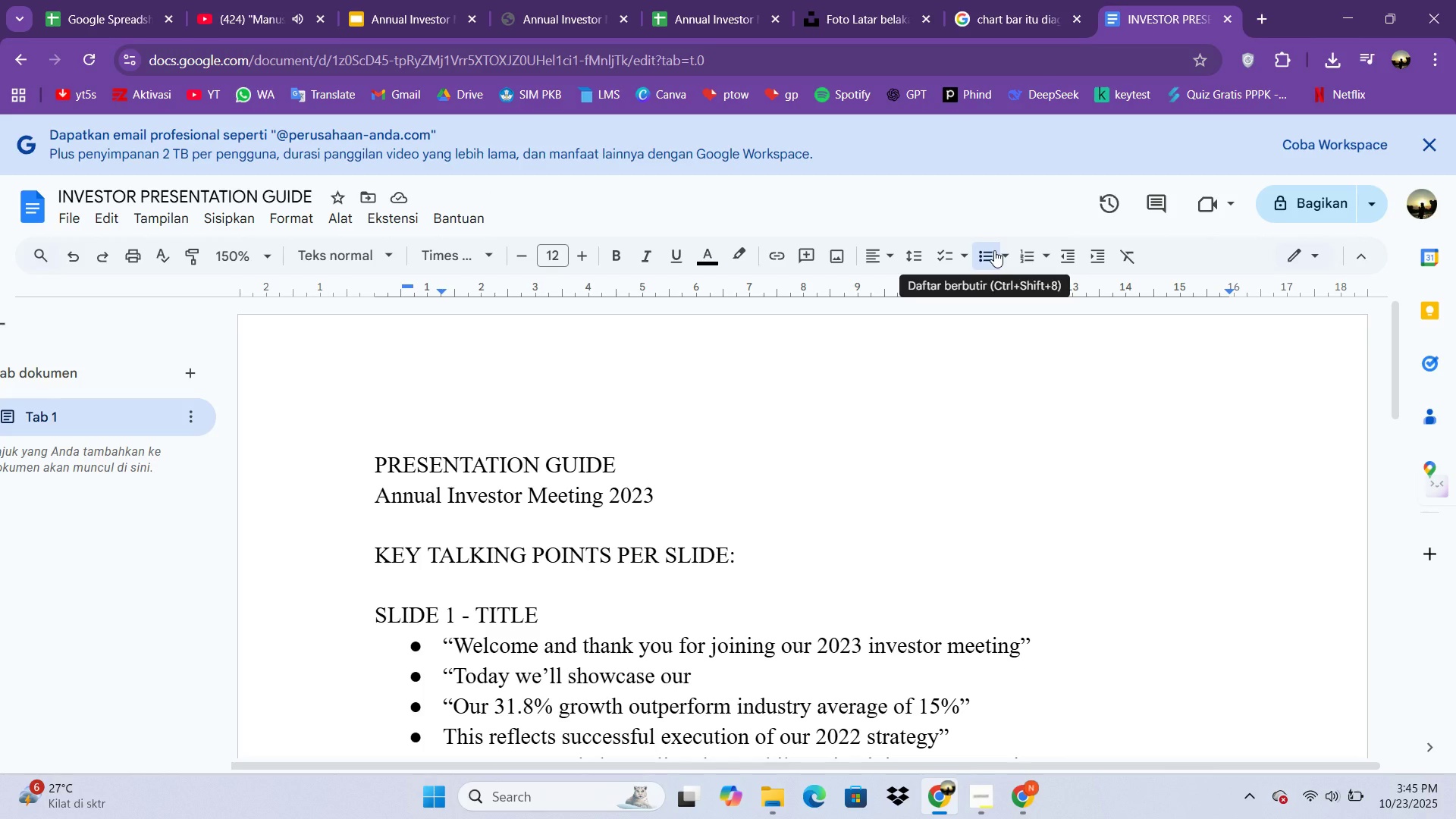 
wait(13.6)
 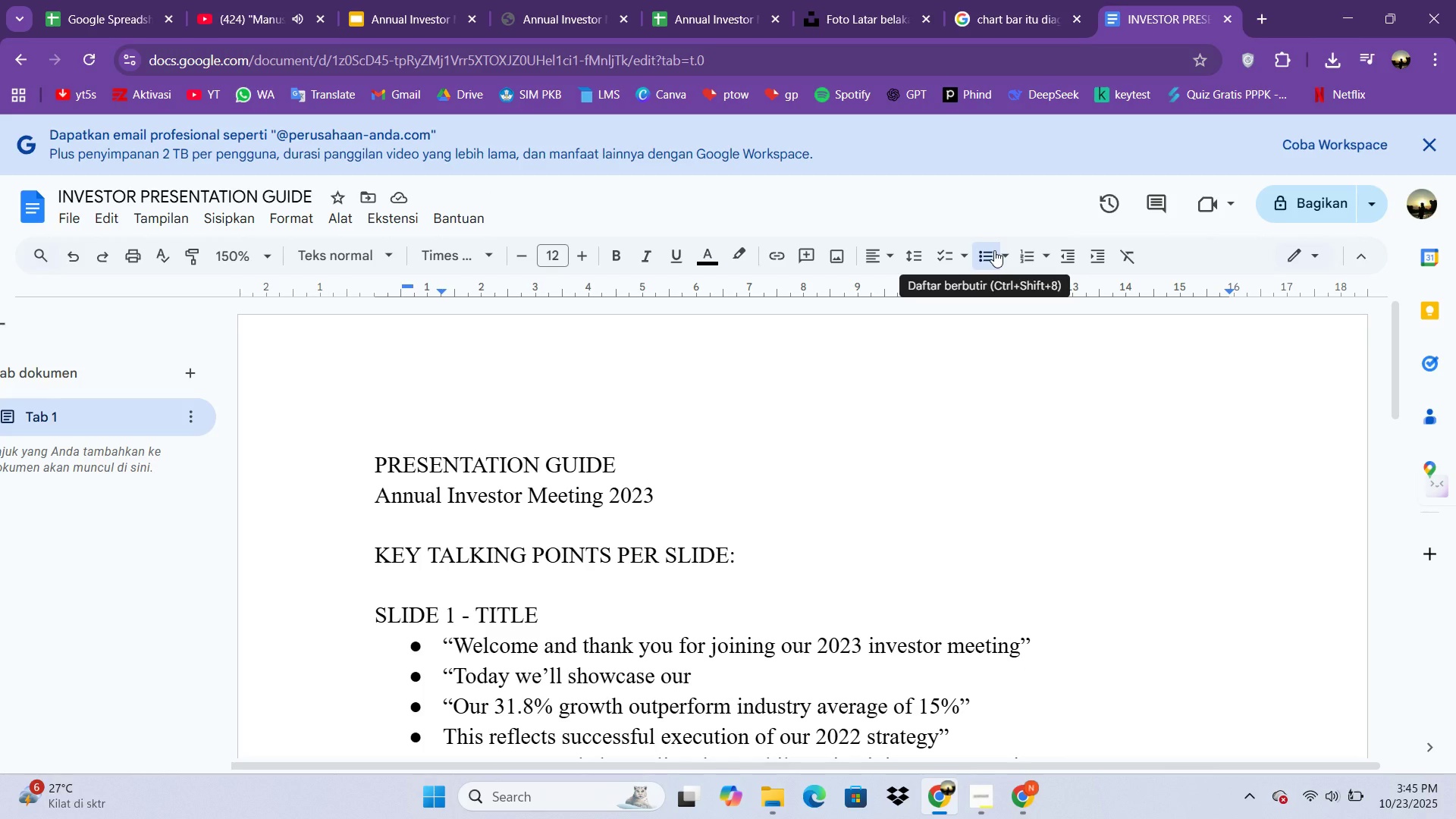 
type(strong growth and exciting future")
 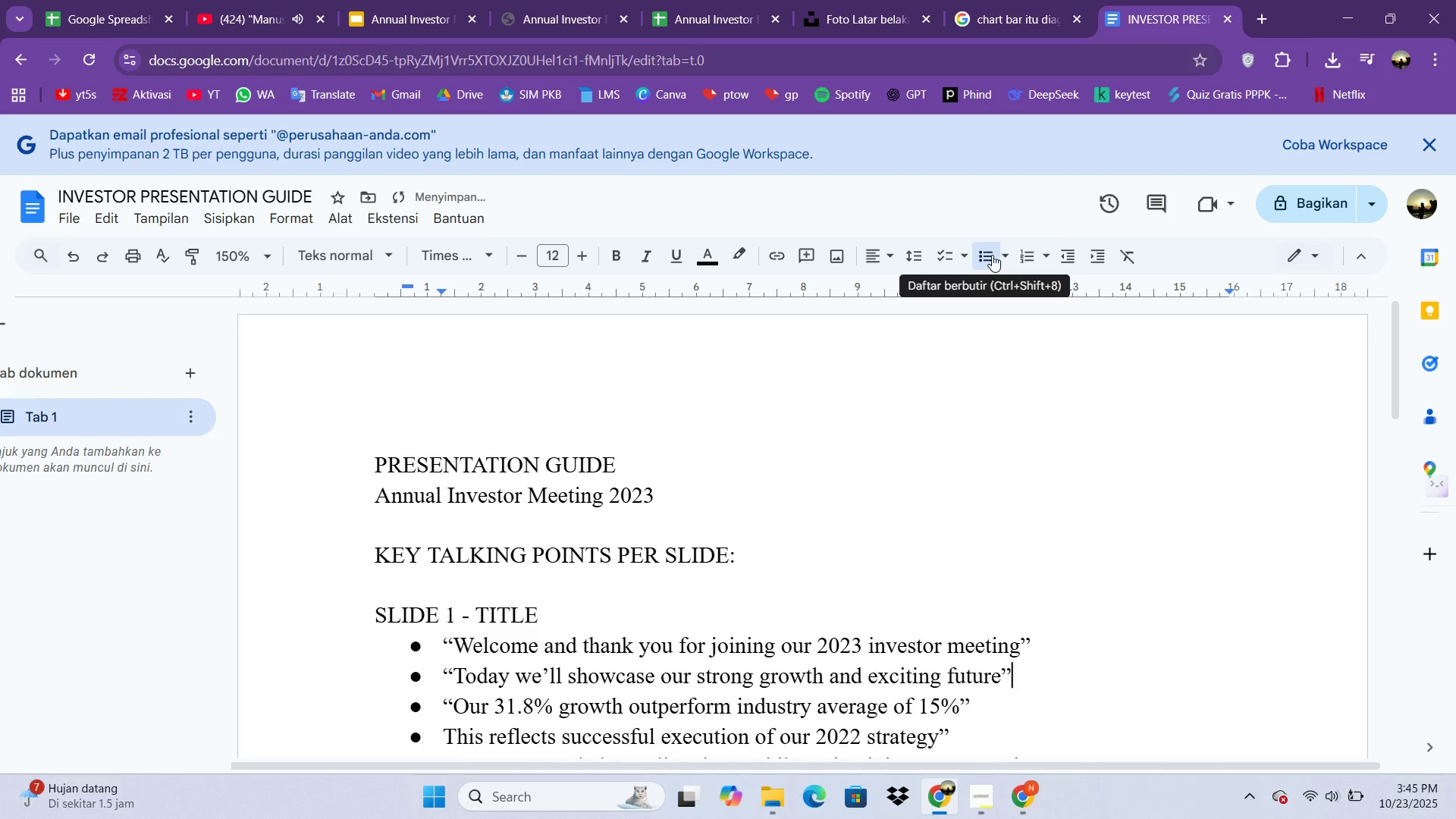 
key(Enter)
 